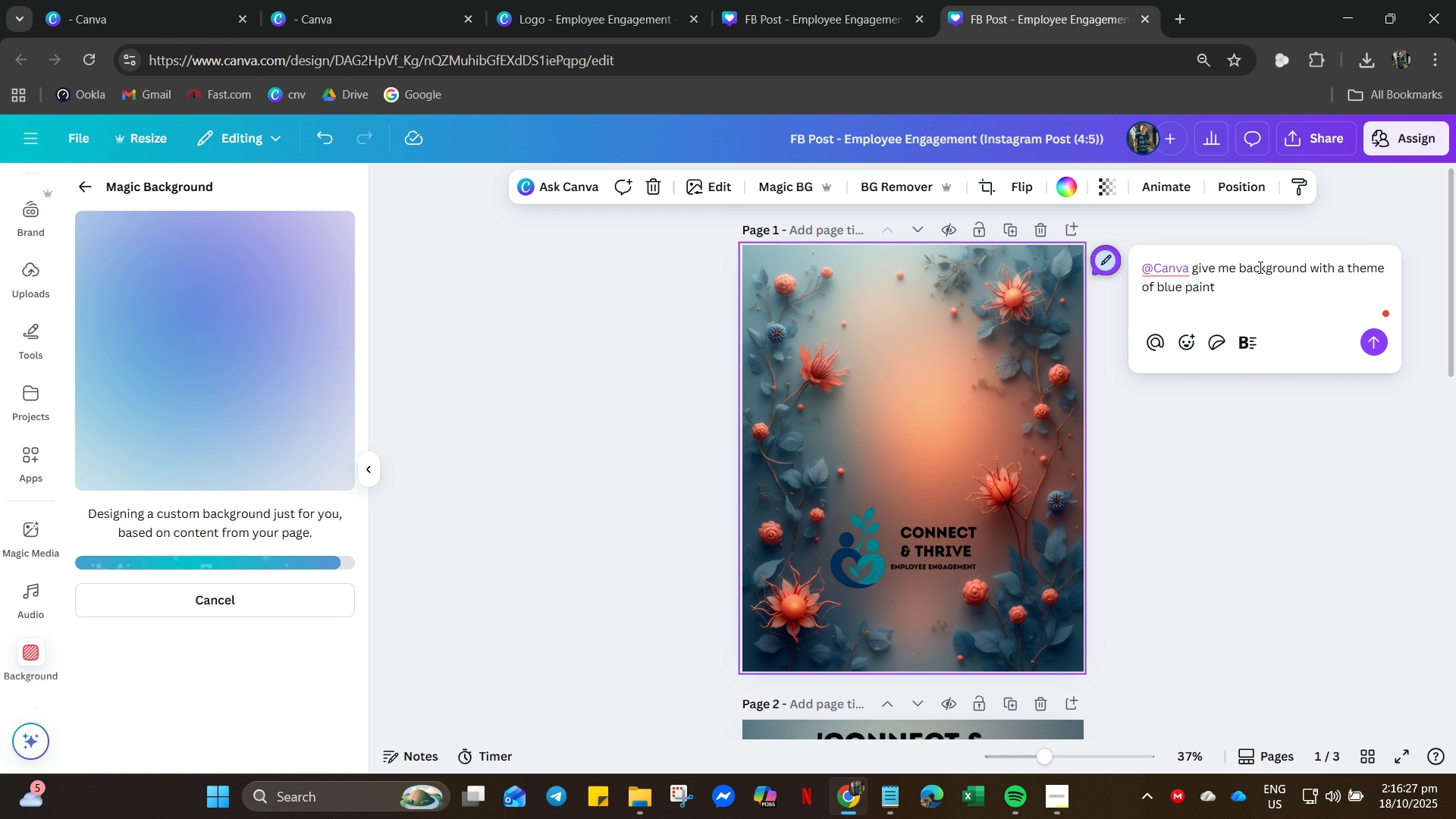 
key(Backspace)
 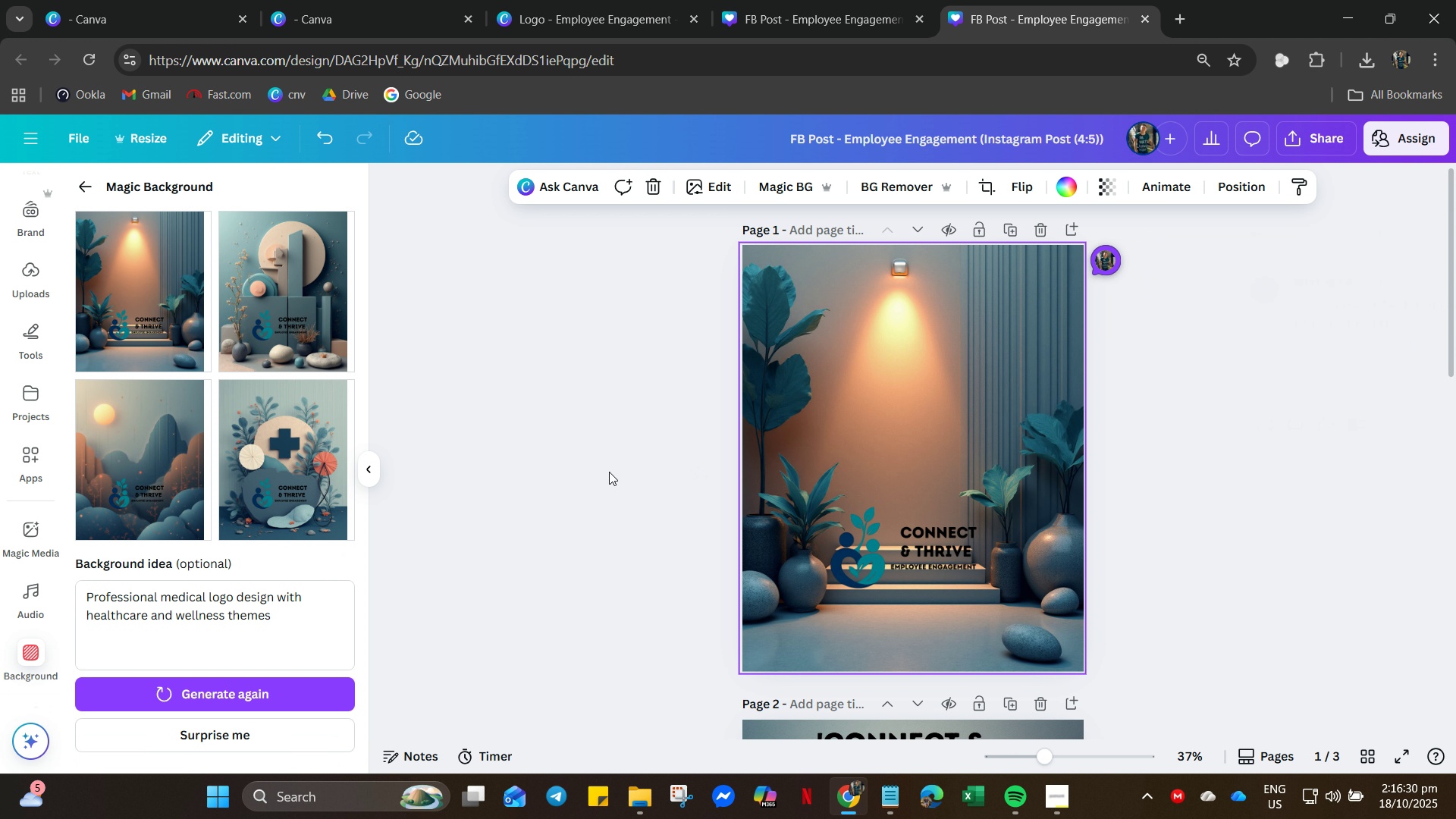 
left_click([173, 441])
 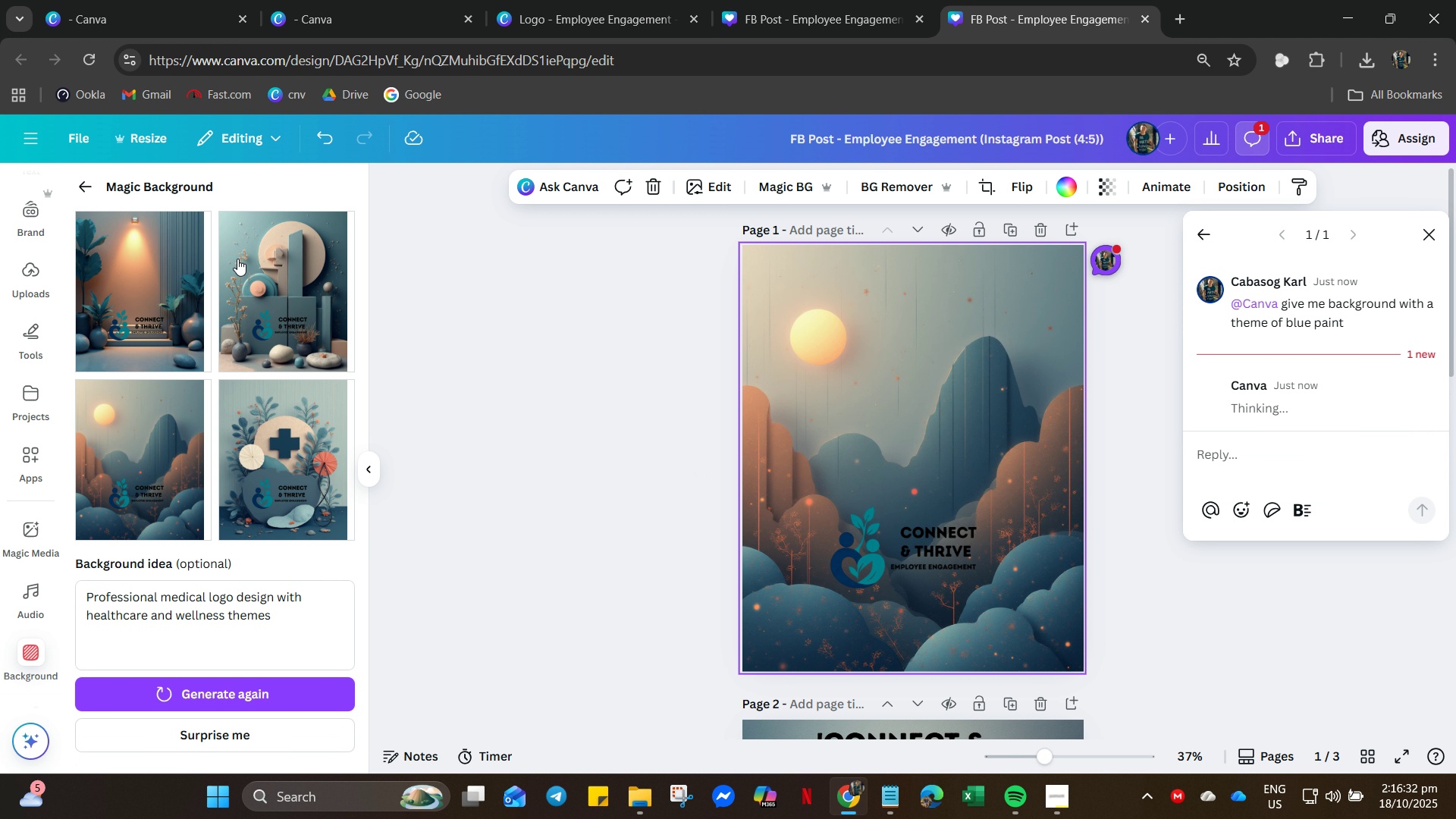 
left_click([137, 259])
 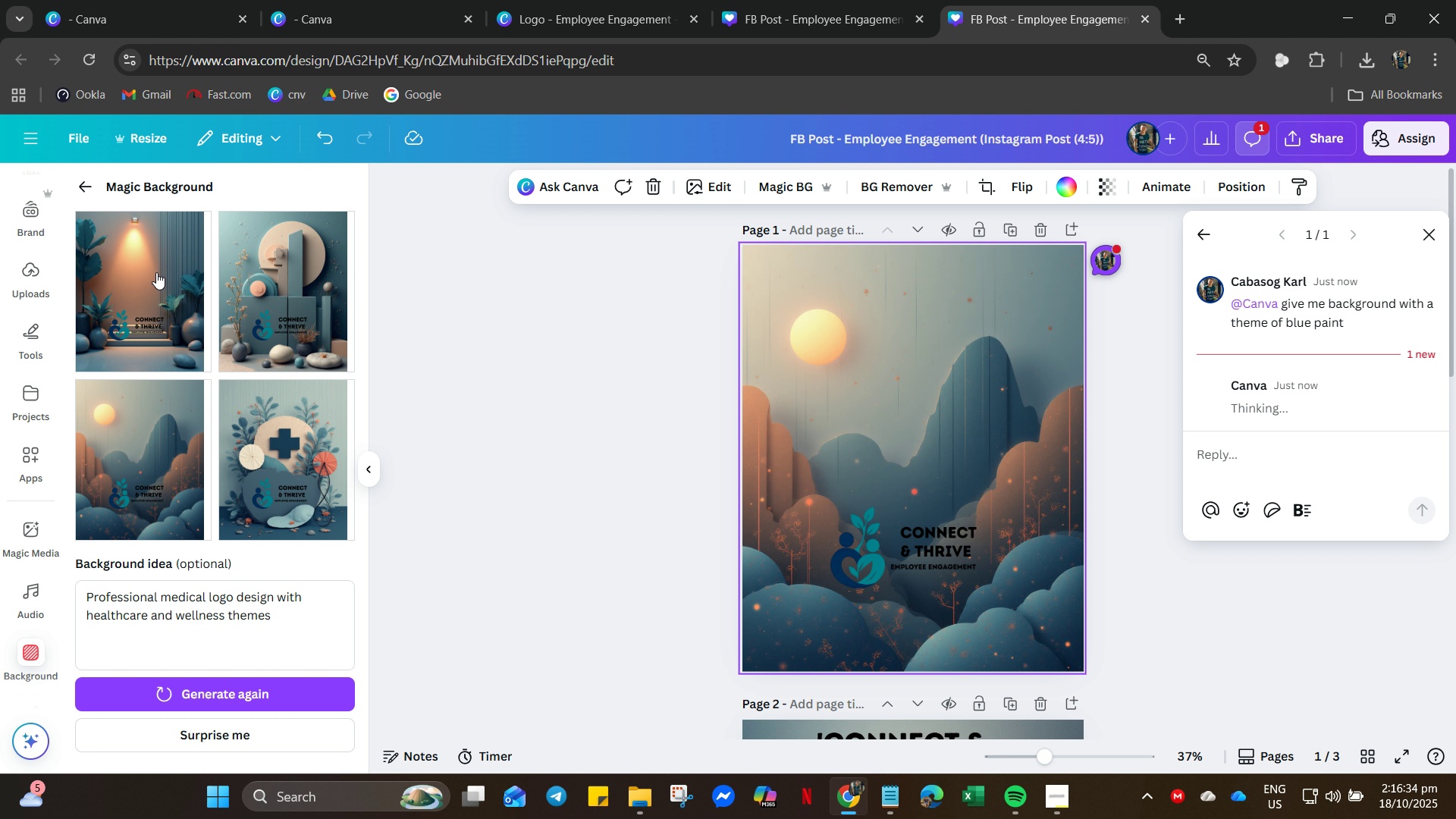 
left_click([140, 278])
 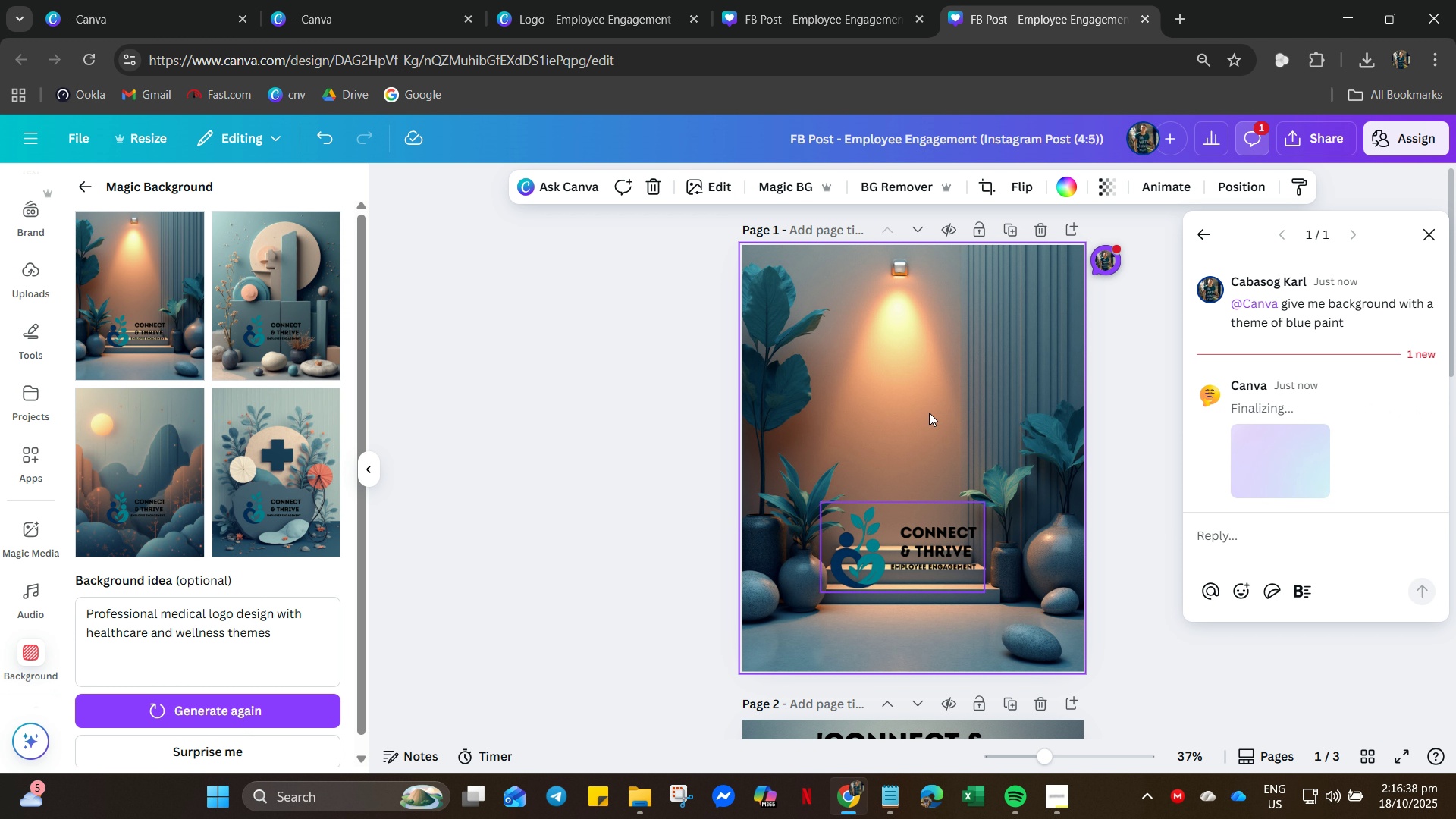 
left_click([933, 548])
 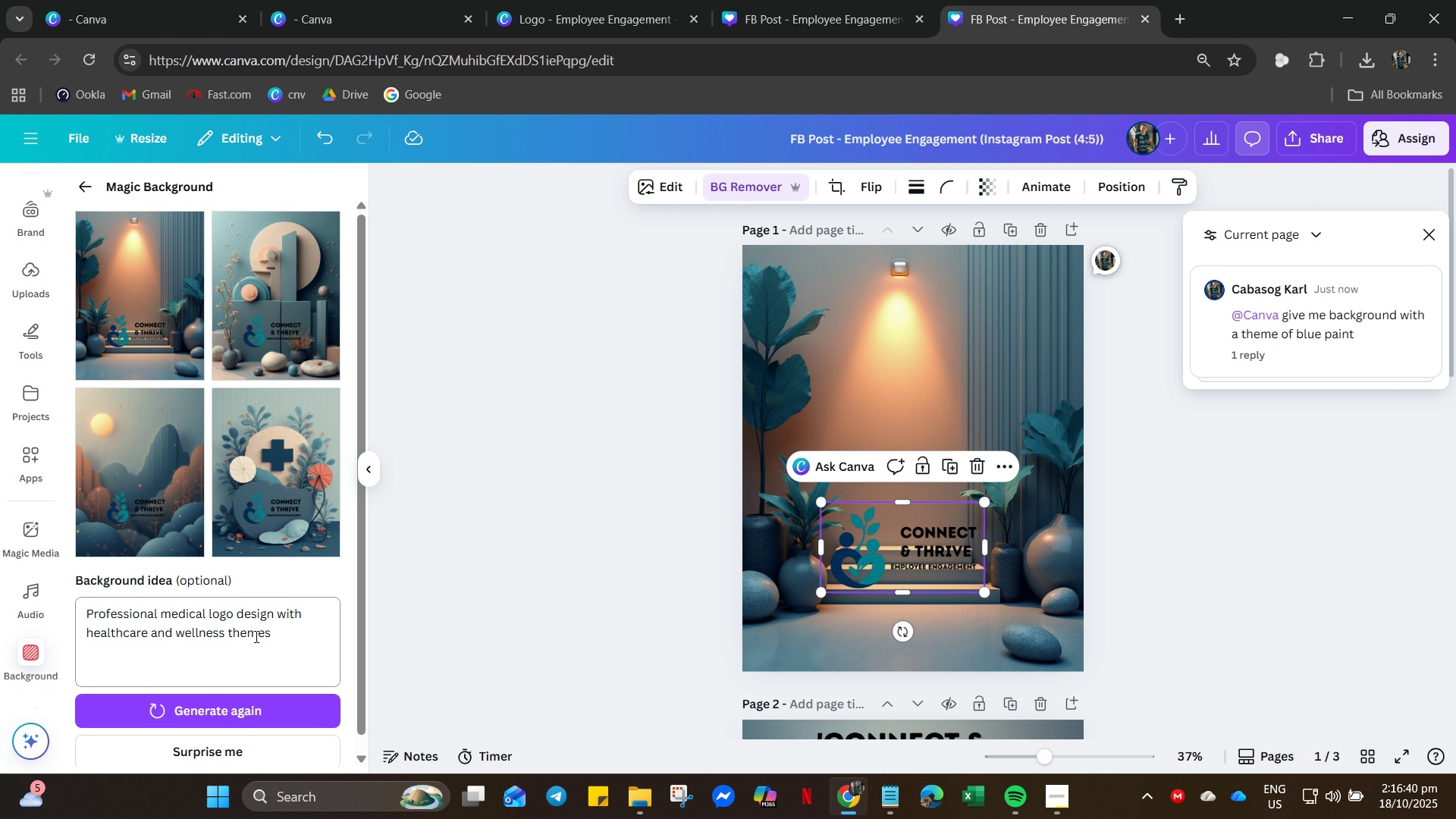 
left_click([256, 635])
 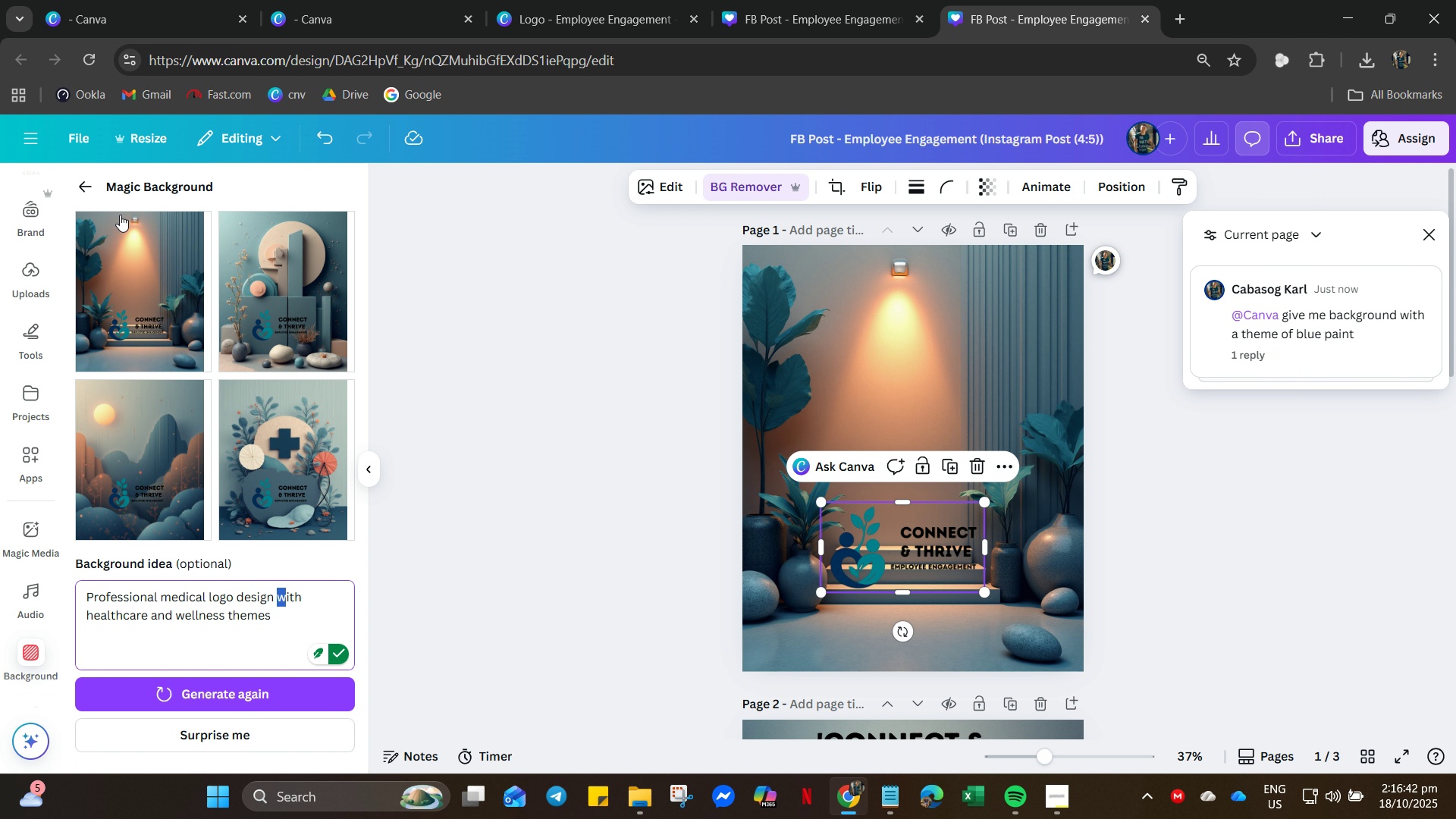 
left_click([81, 181])
 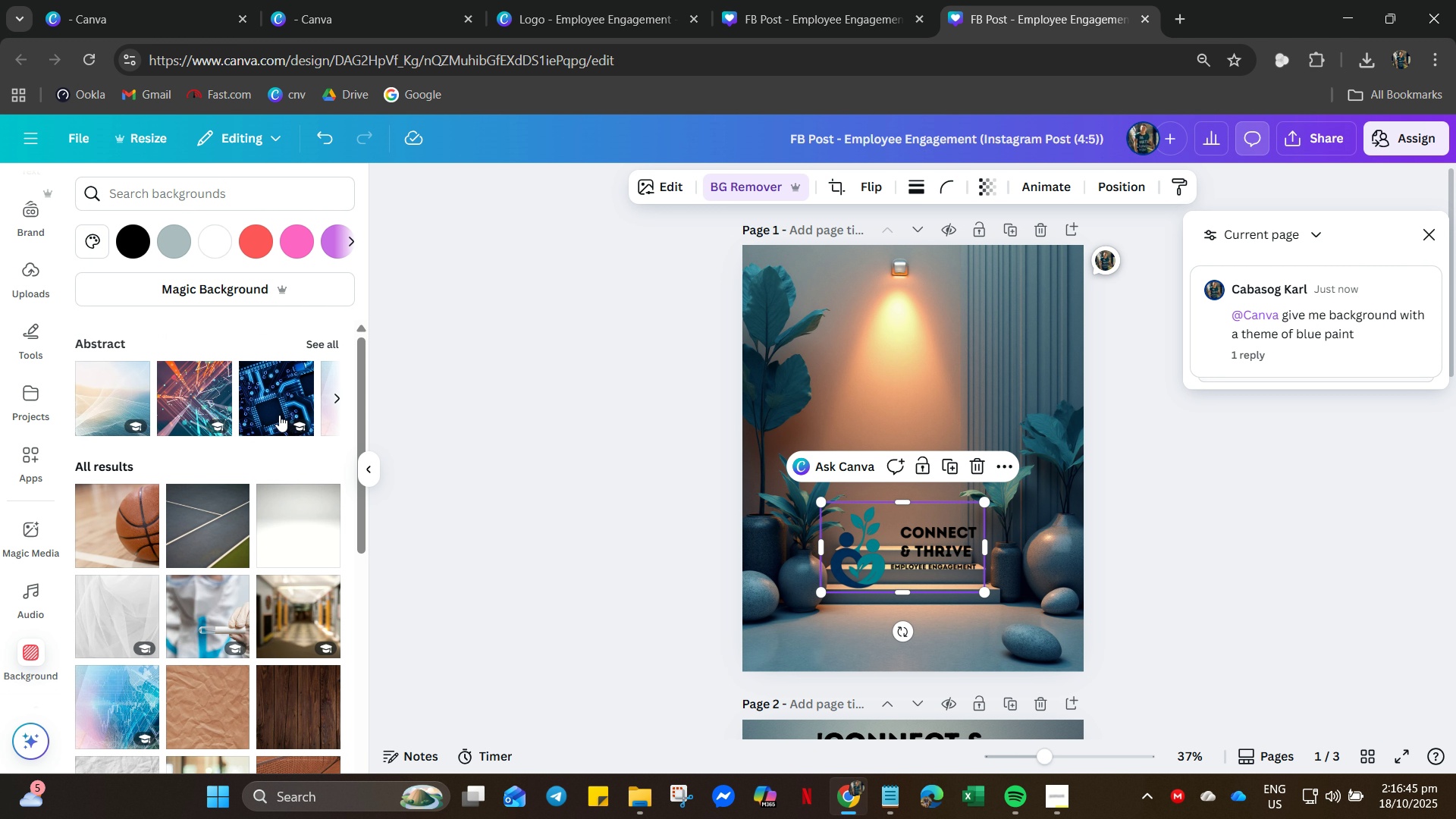 
left_click([980, 330])
 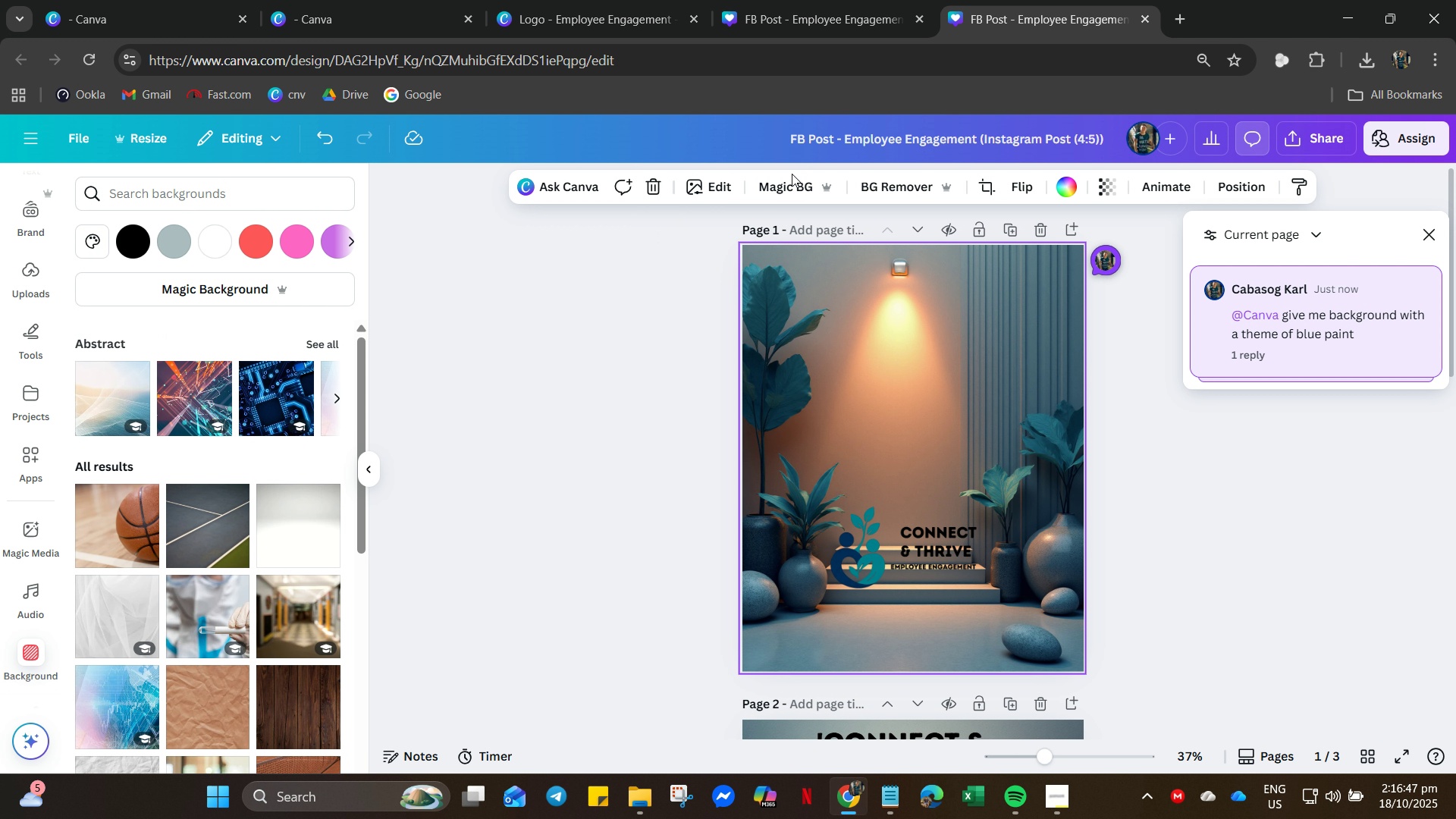 
left_click([783, 190])
 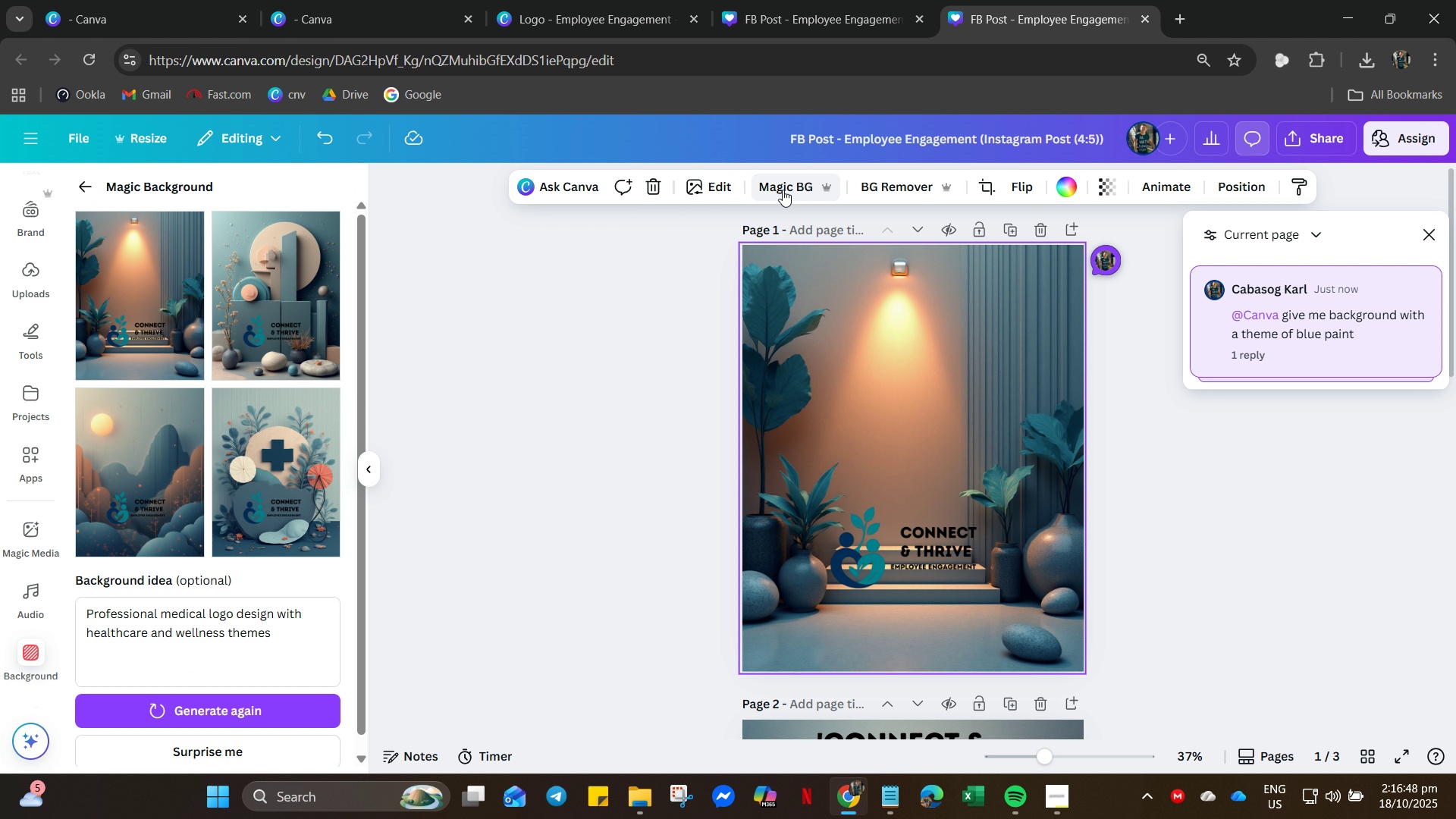 
left_click([783, 190])
 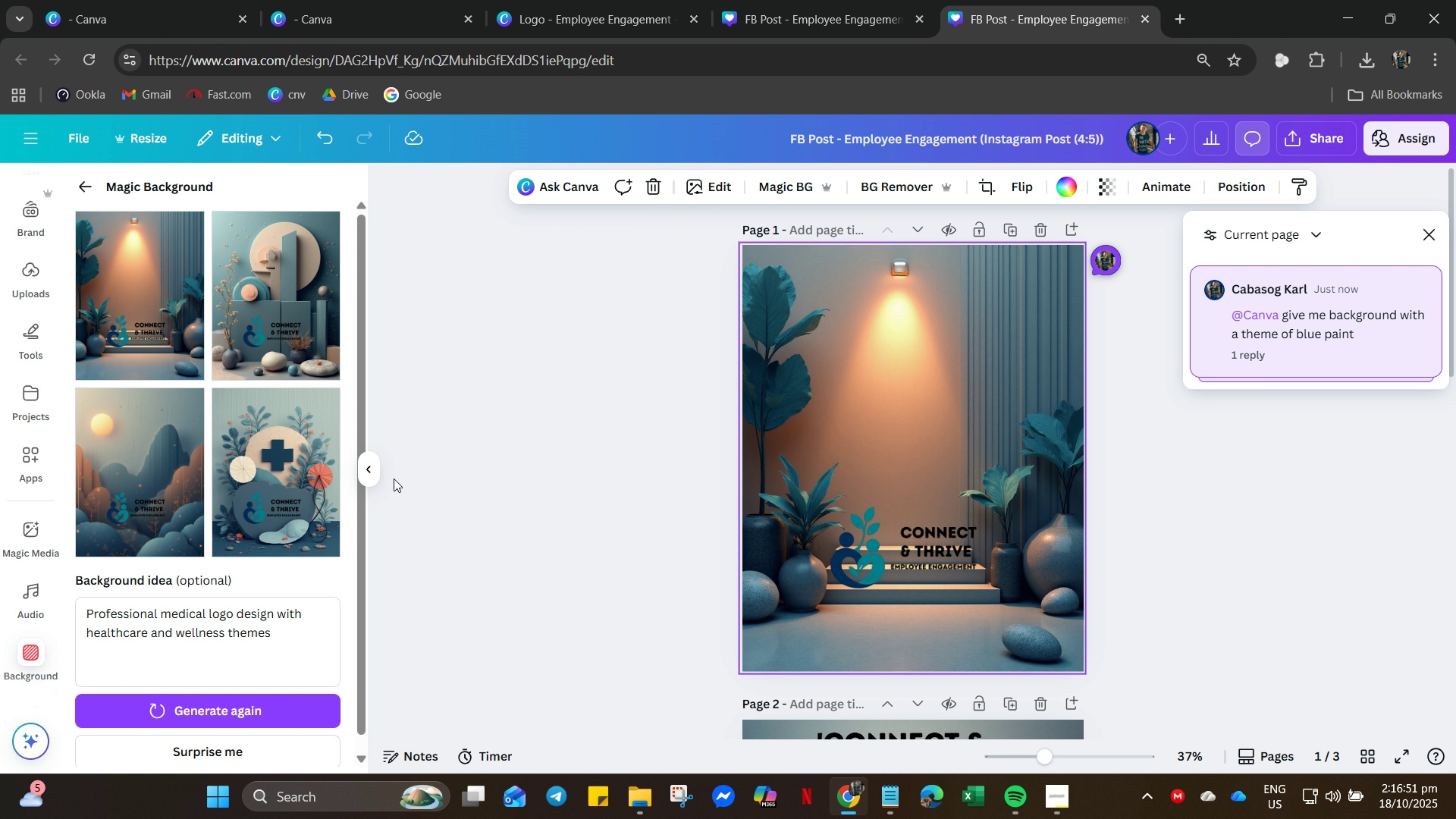 
left_click([367, 474])
 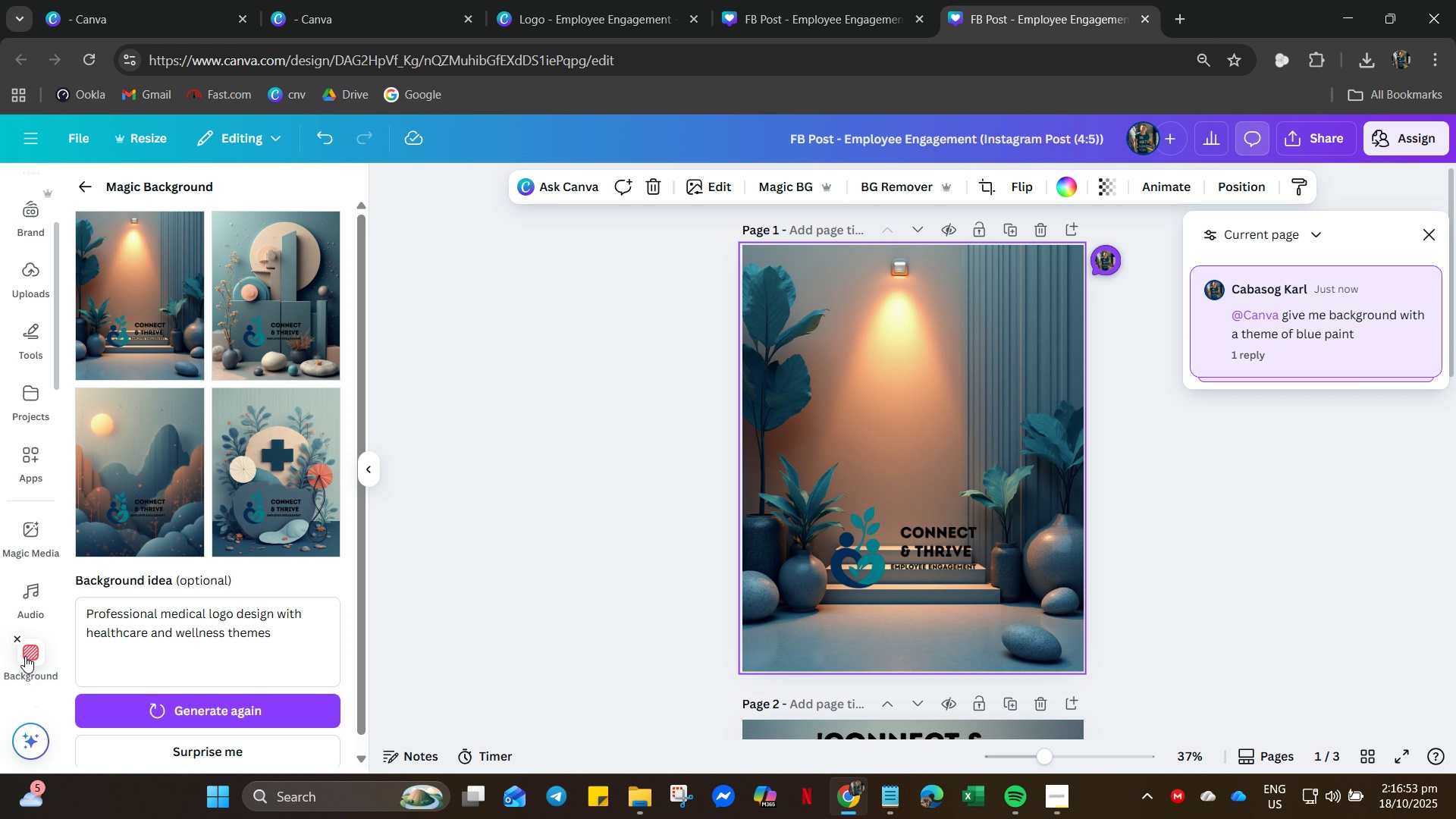 
left_click([25, 656])
 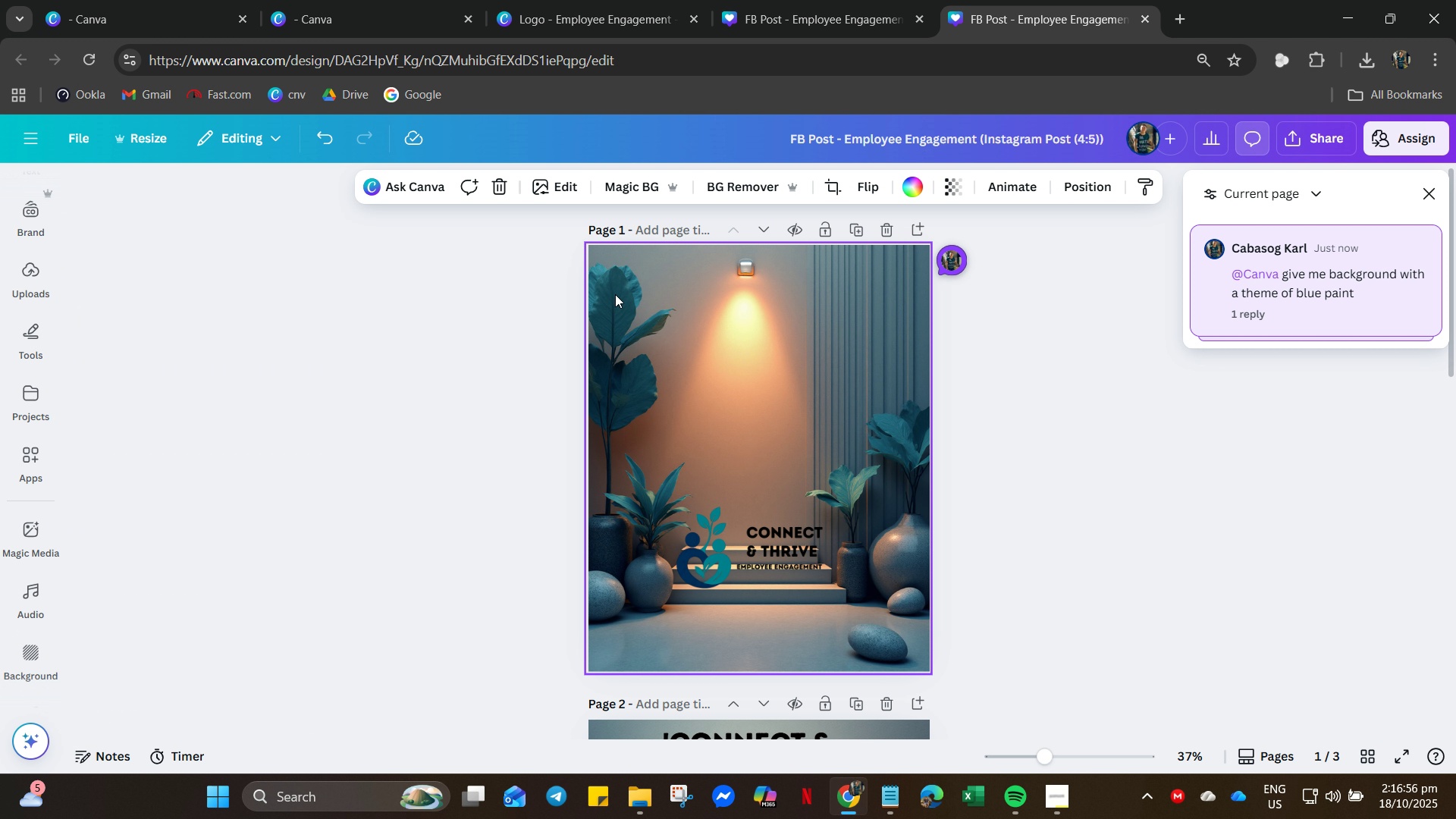 
left_click([634, 174])
 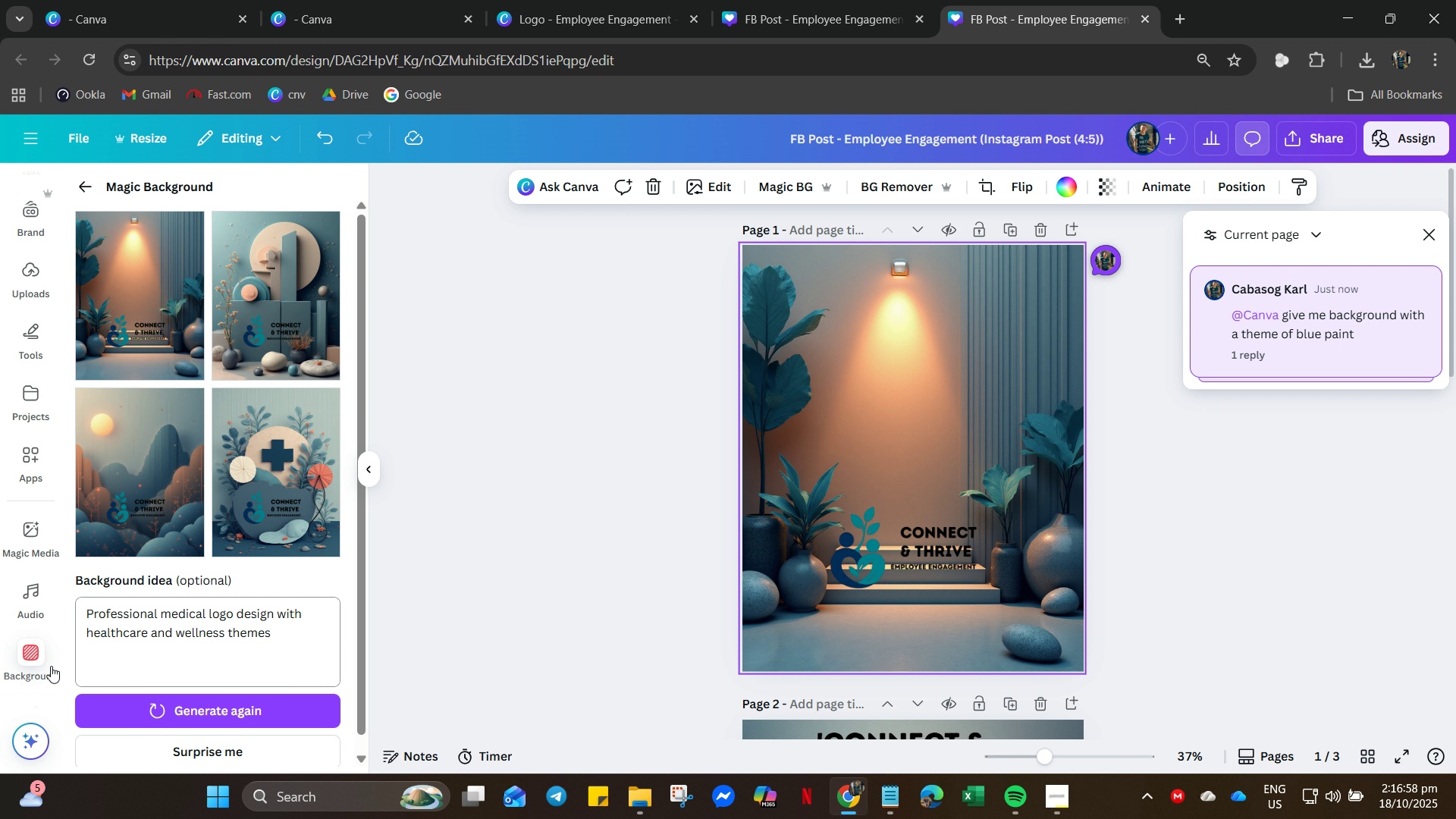 
mouse_move([31, 666])
 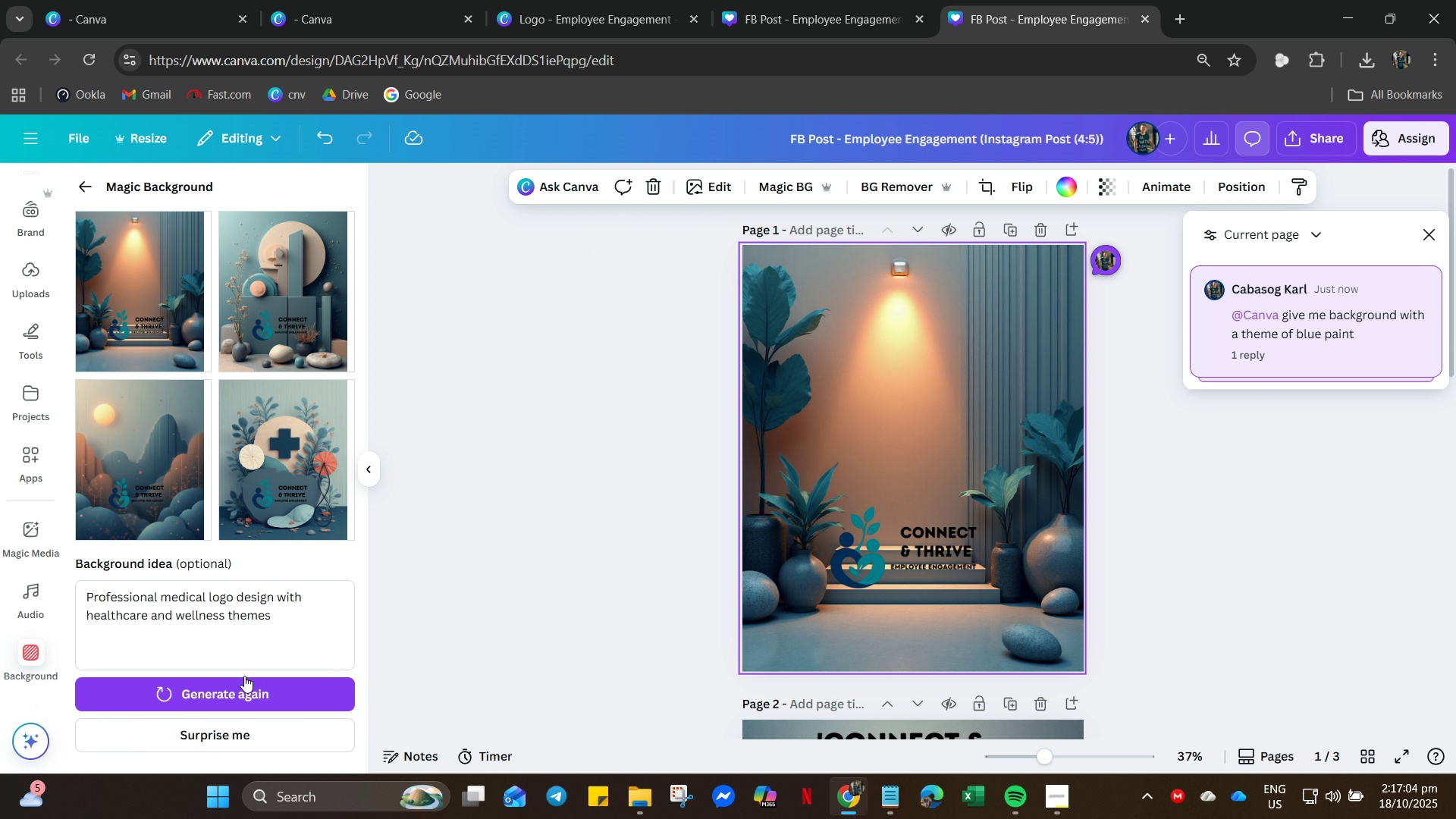 
wait(5.08)
 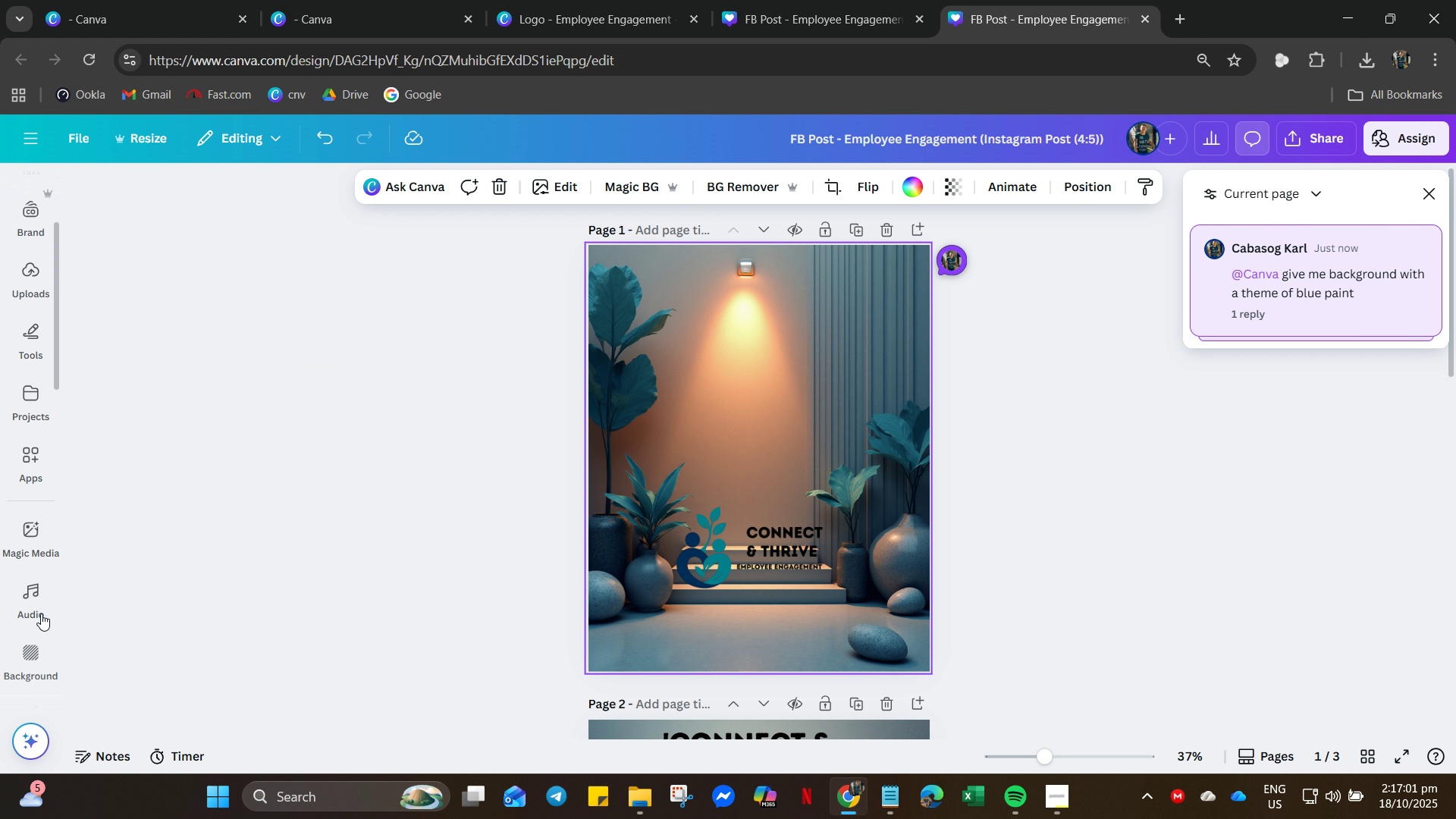 
left_click([576, 199])
 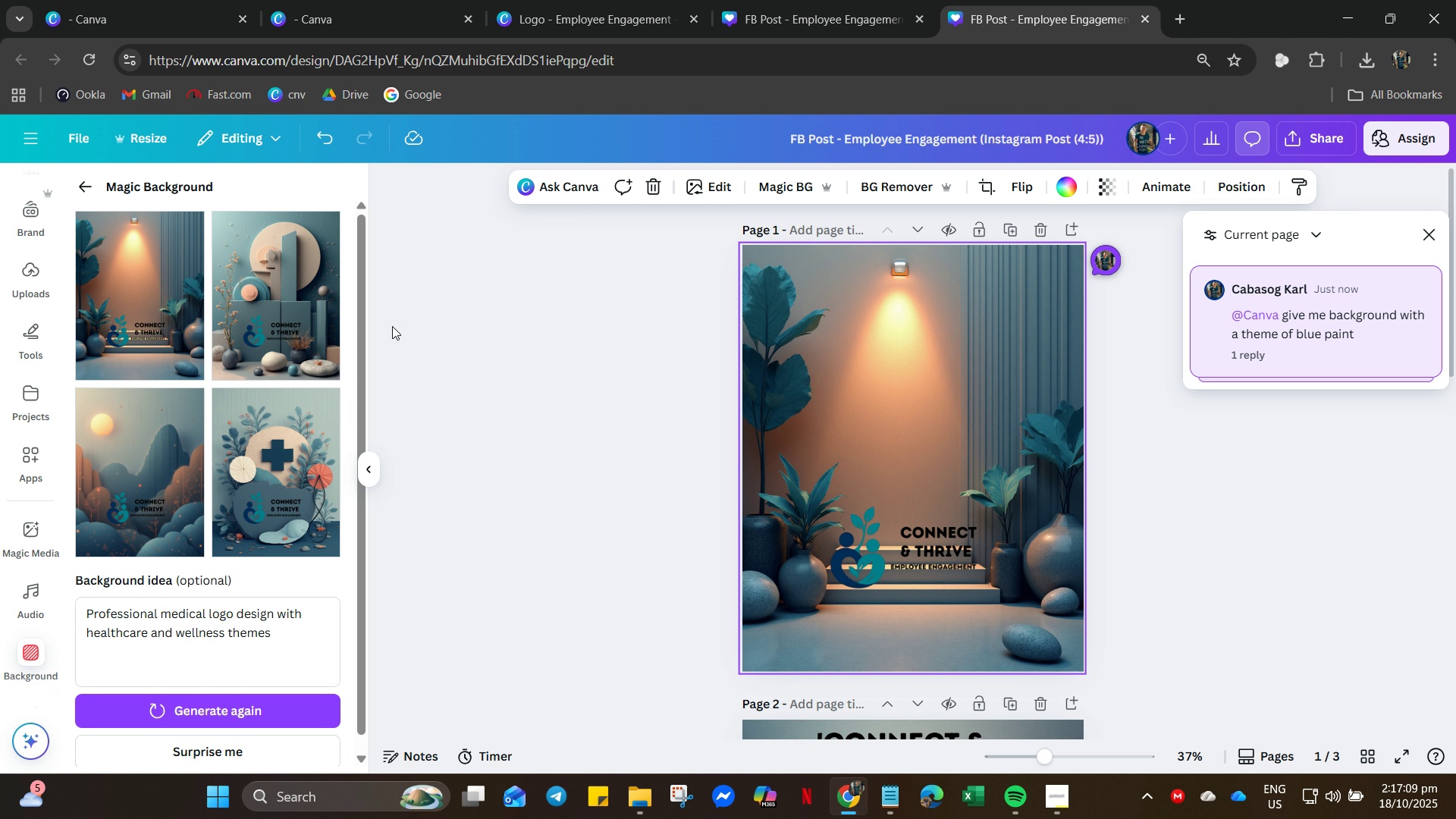 
wait(5.61)
 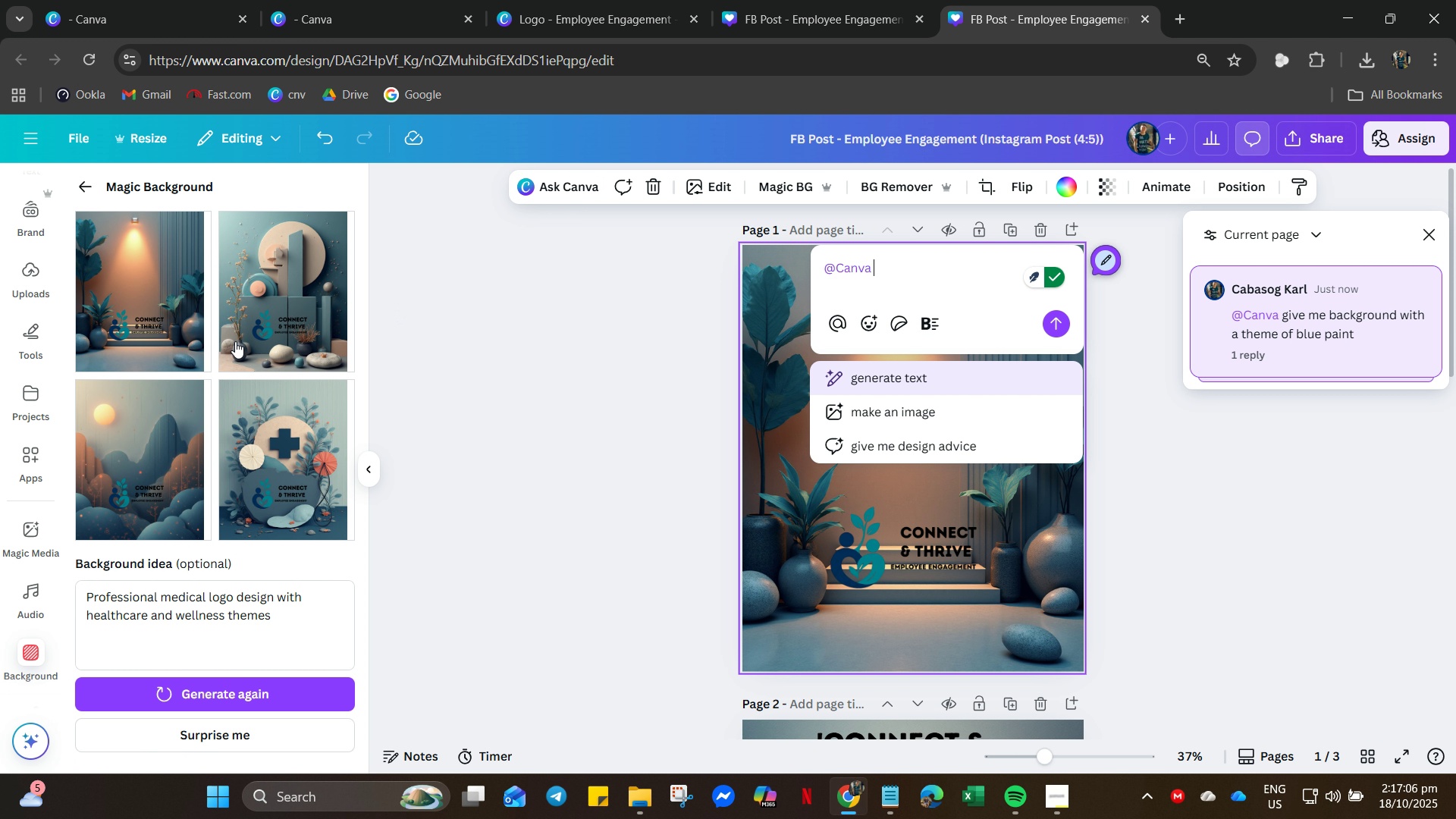 
hold_key(key=ControlLeft, duration=0.58)
scroll: coordinate [532, 372], scroll_direction: up, amount: 1.0
 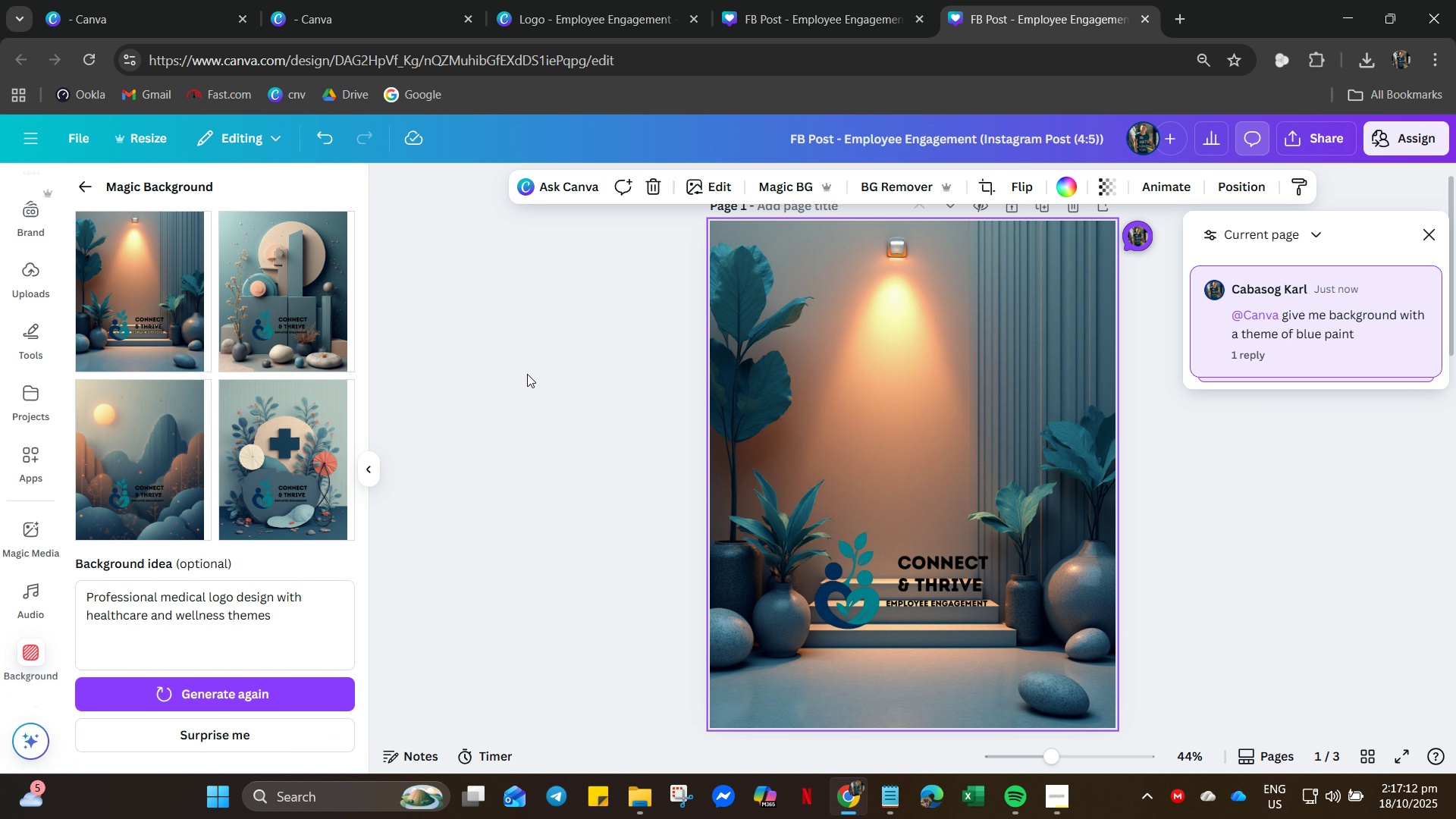 
left_click([505, 374])
 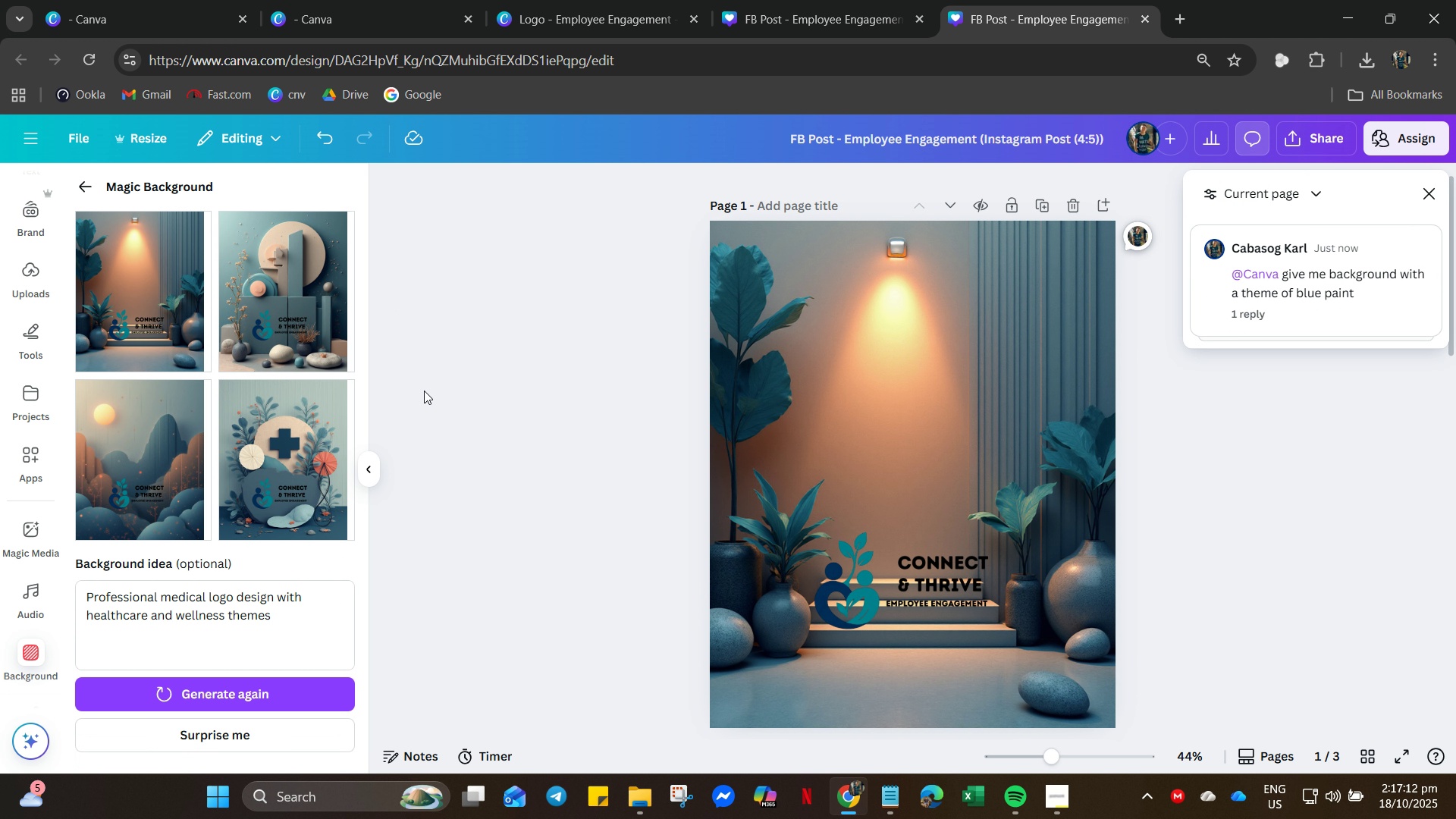 
hold_key(key=ControlLeft, duration=1.26)
scroll: coordinate [424, 391], scroll_direction: up, amount: 1.0
 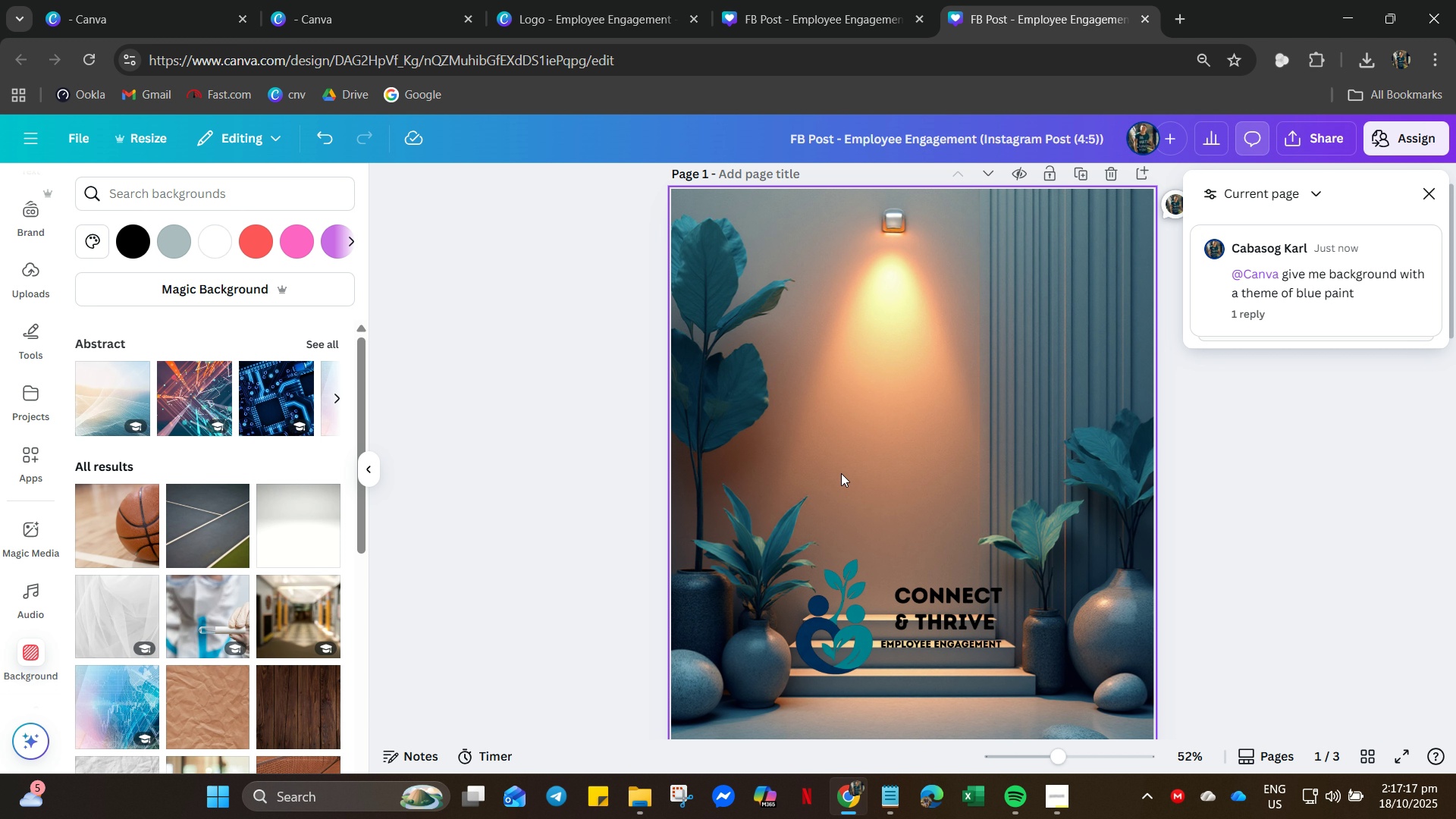 
mouse_move([1023, 771])
 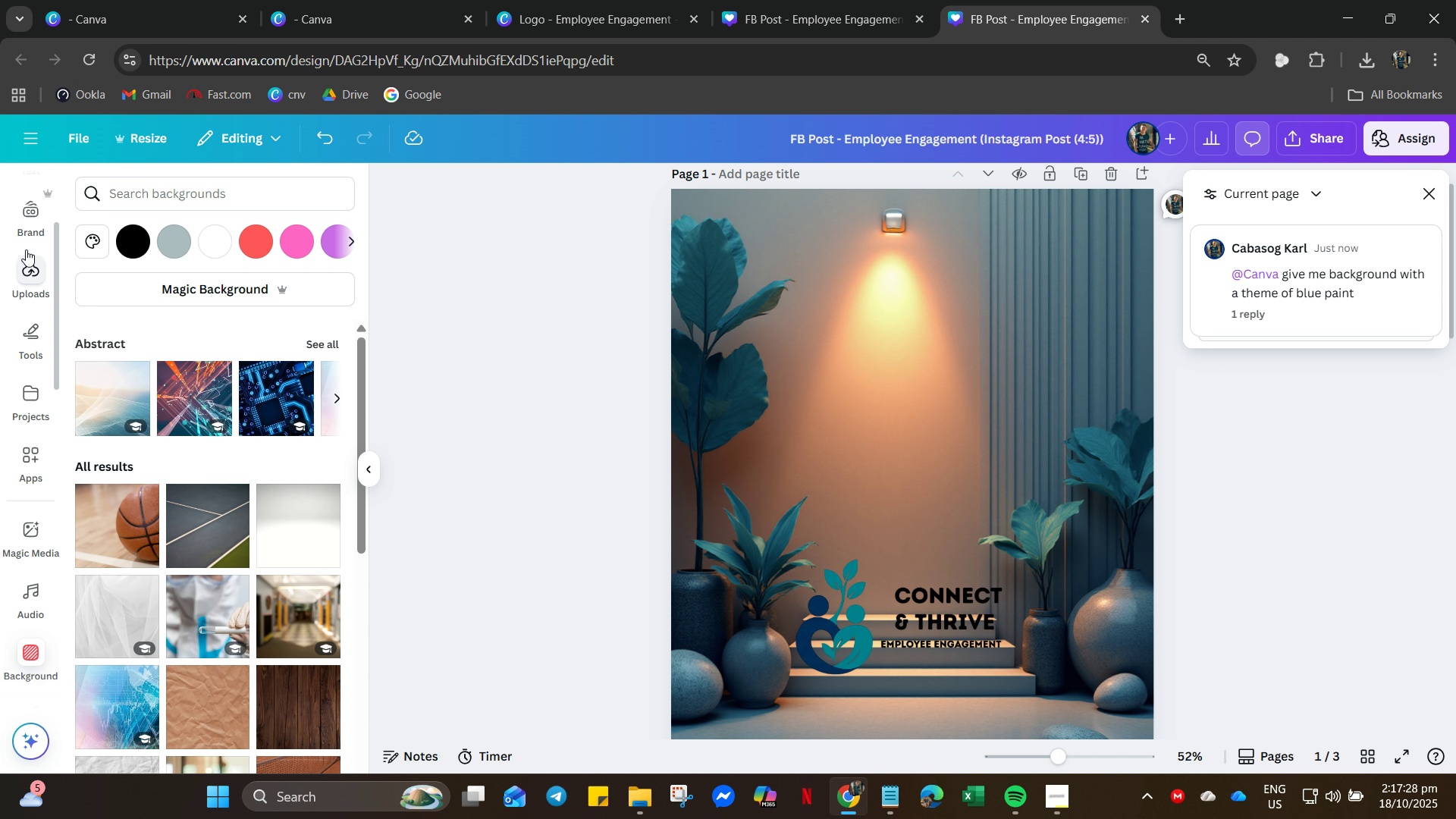 
wait(7.54)
 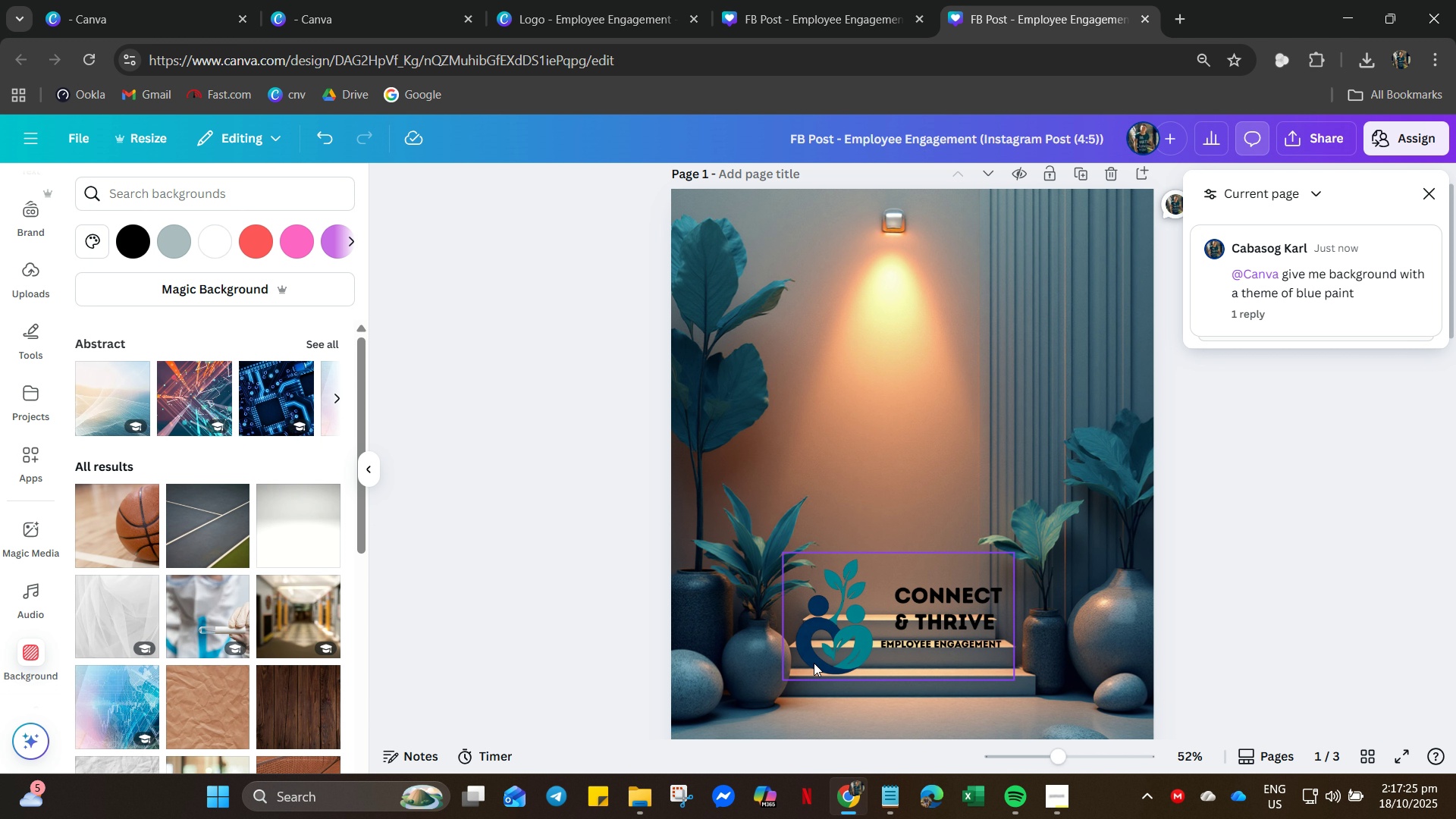 
scroll: coordinate [20, 322], scroll_direction: up, amount: 4.0
 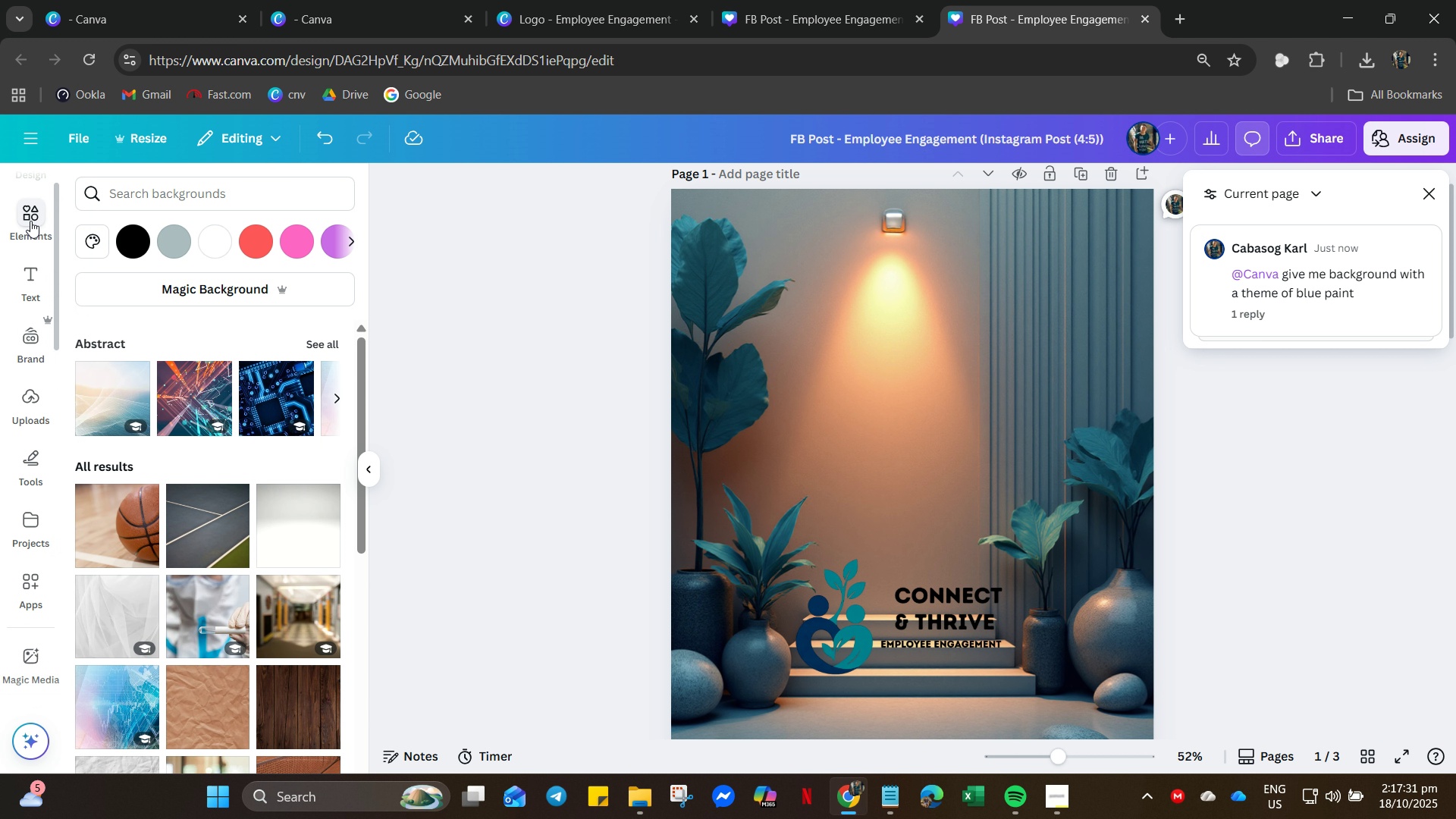 
left_click([30, 221])
 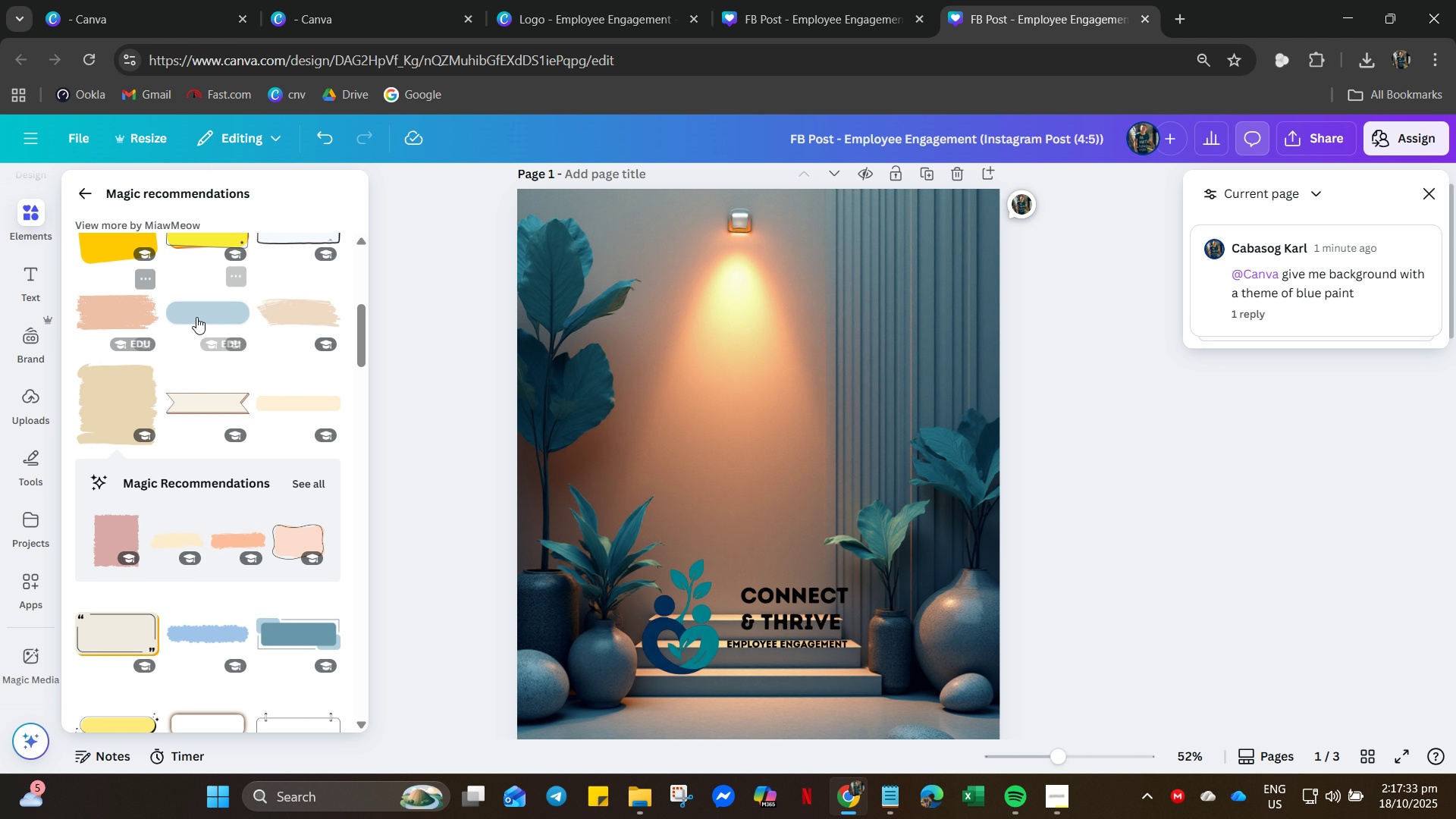 
scroll: coordinate [226, 298], scroll_direction: up, amount: 21.0
 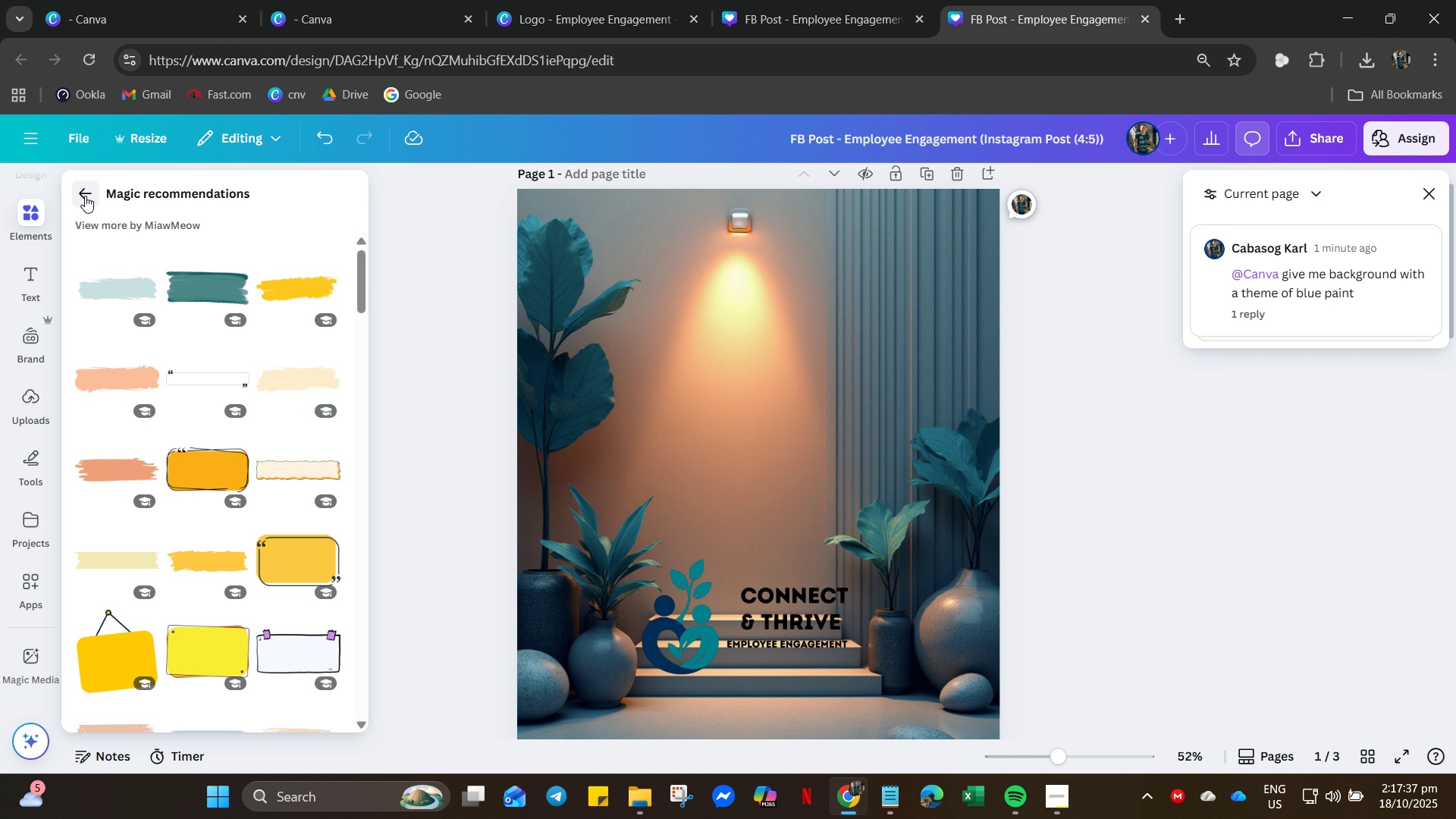 
left_click([85, 196])
 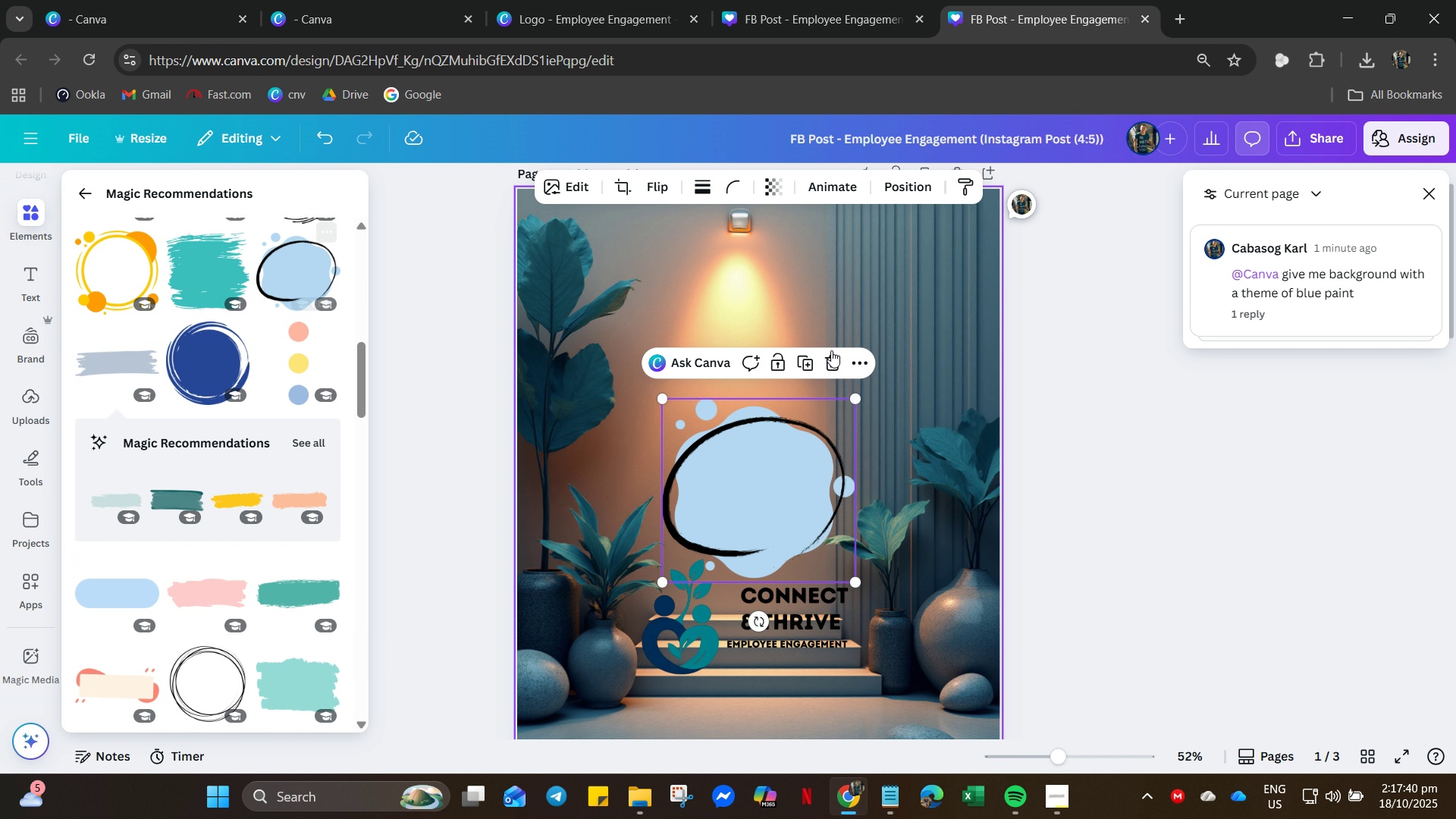 
mouse_move([710, 358])
 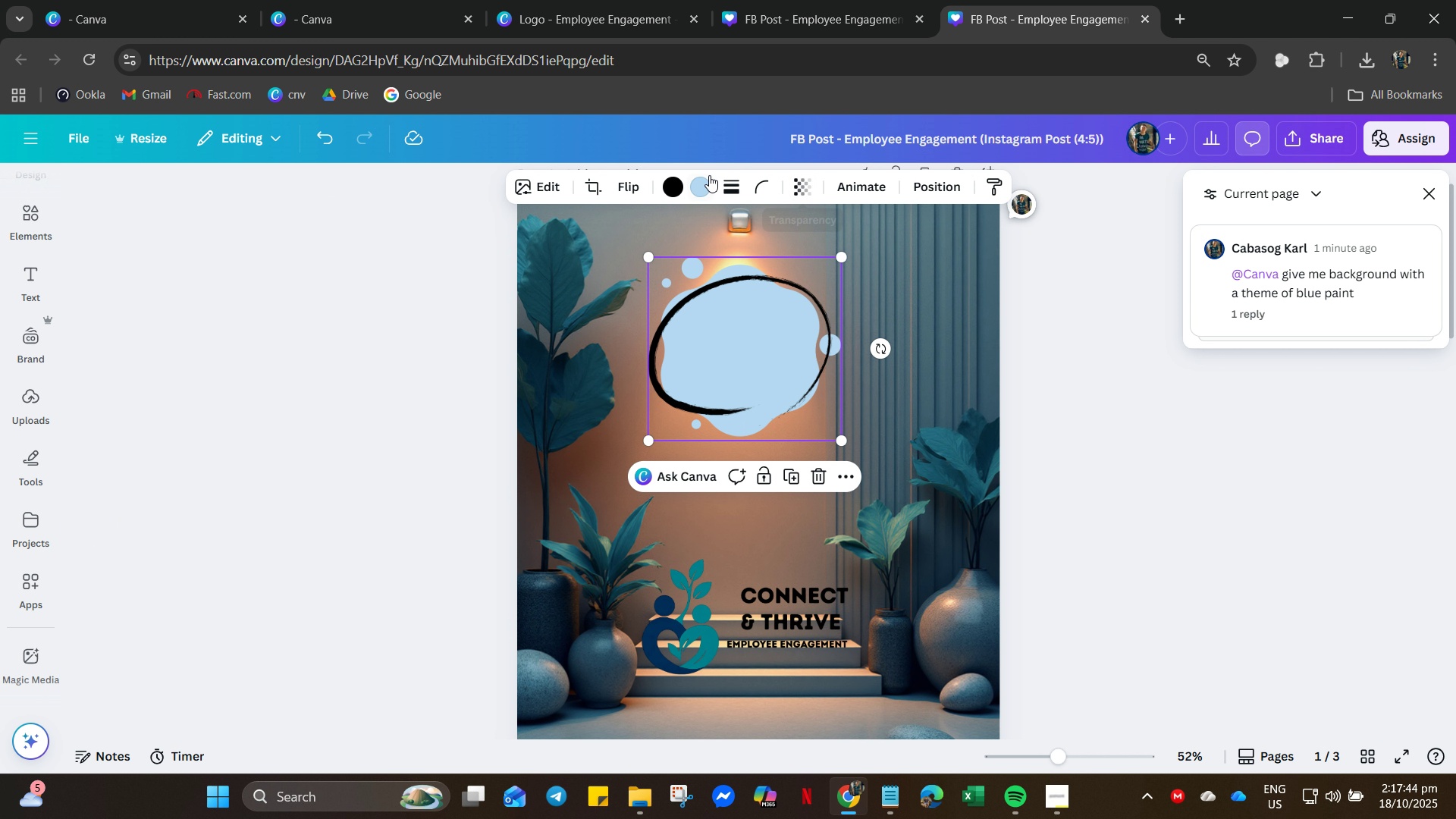 
left_click([708, 178])
 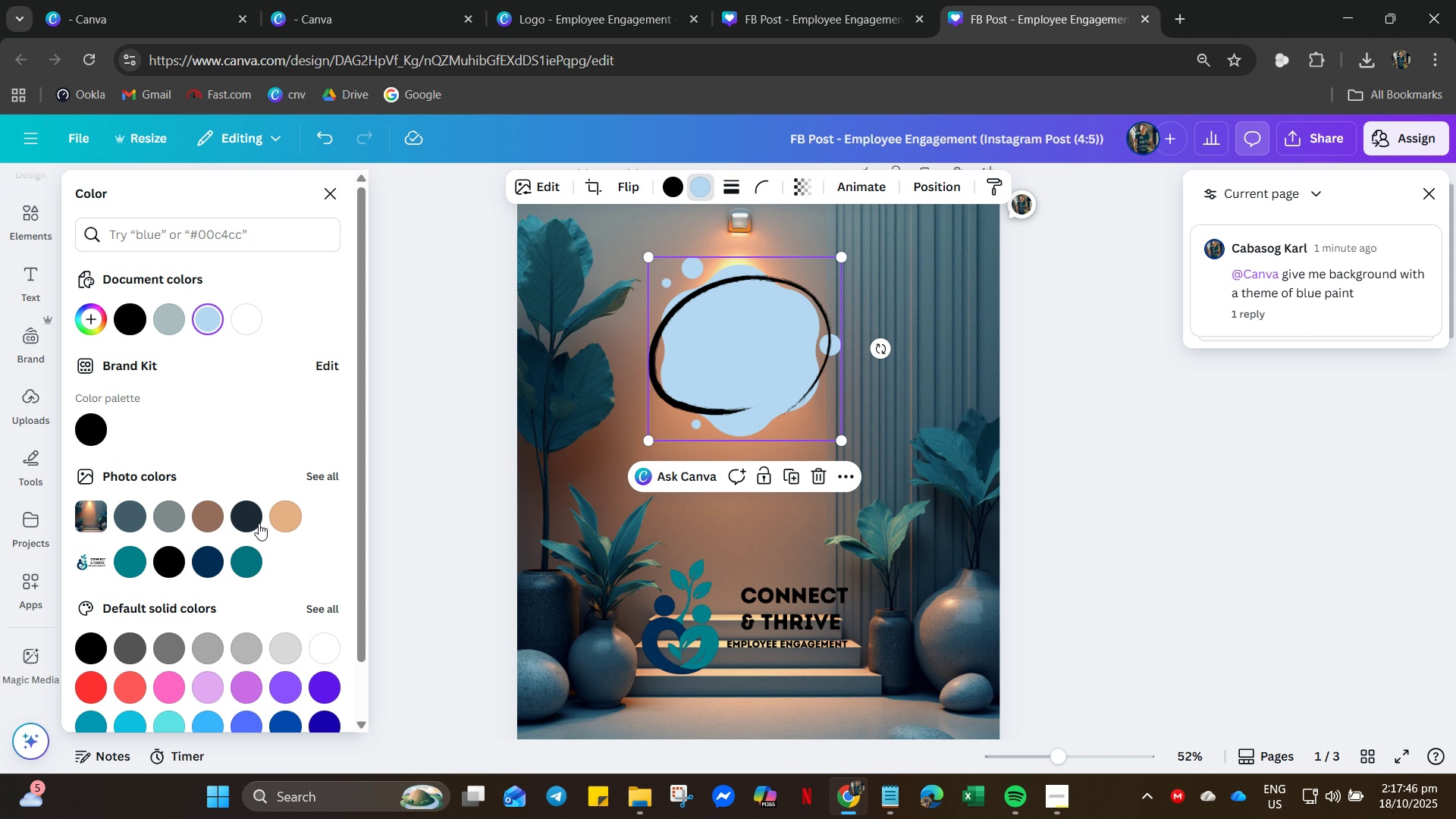 
left_click([291, 522])
 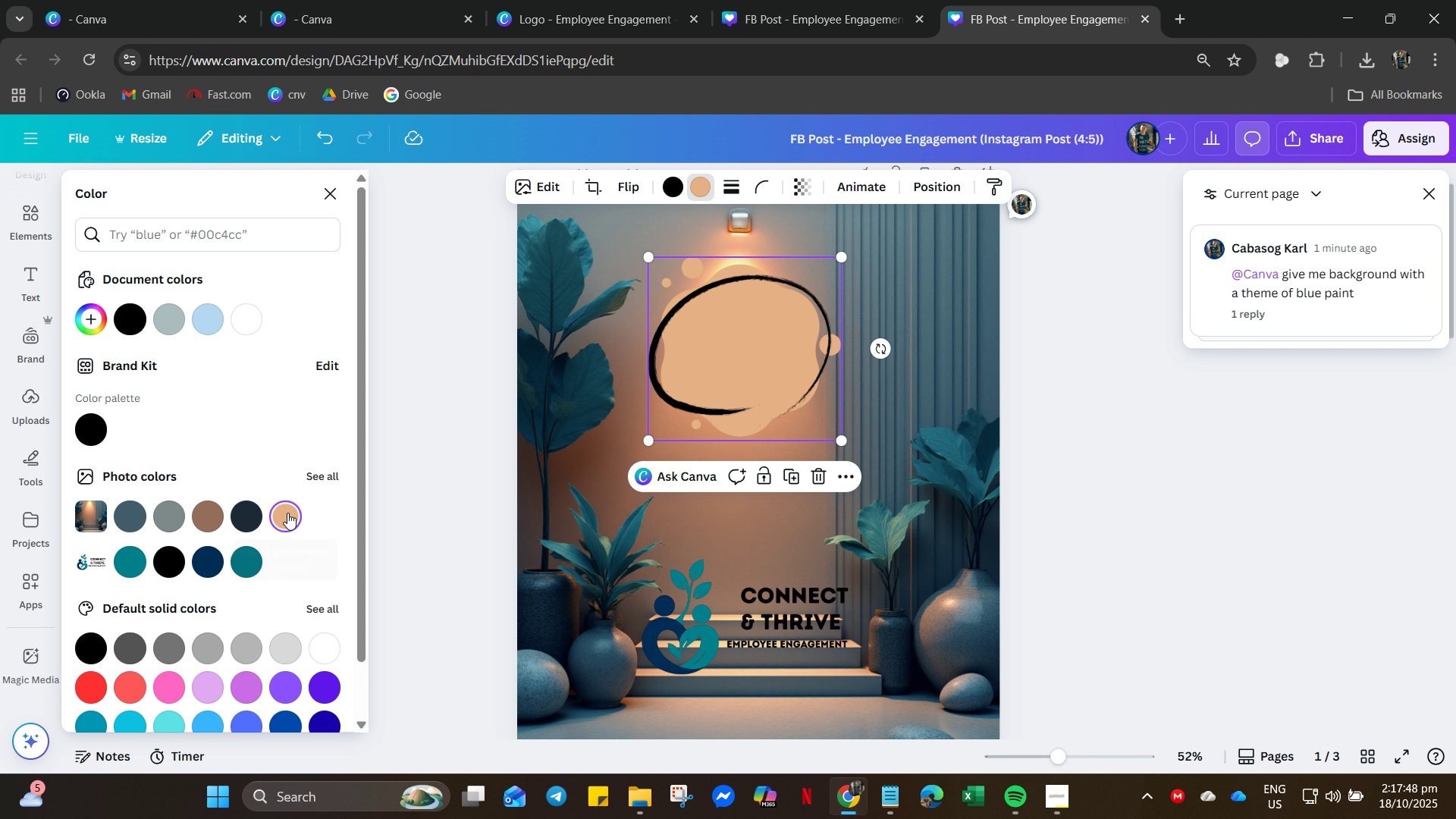 
mouse_move([268, 522])
 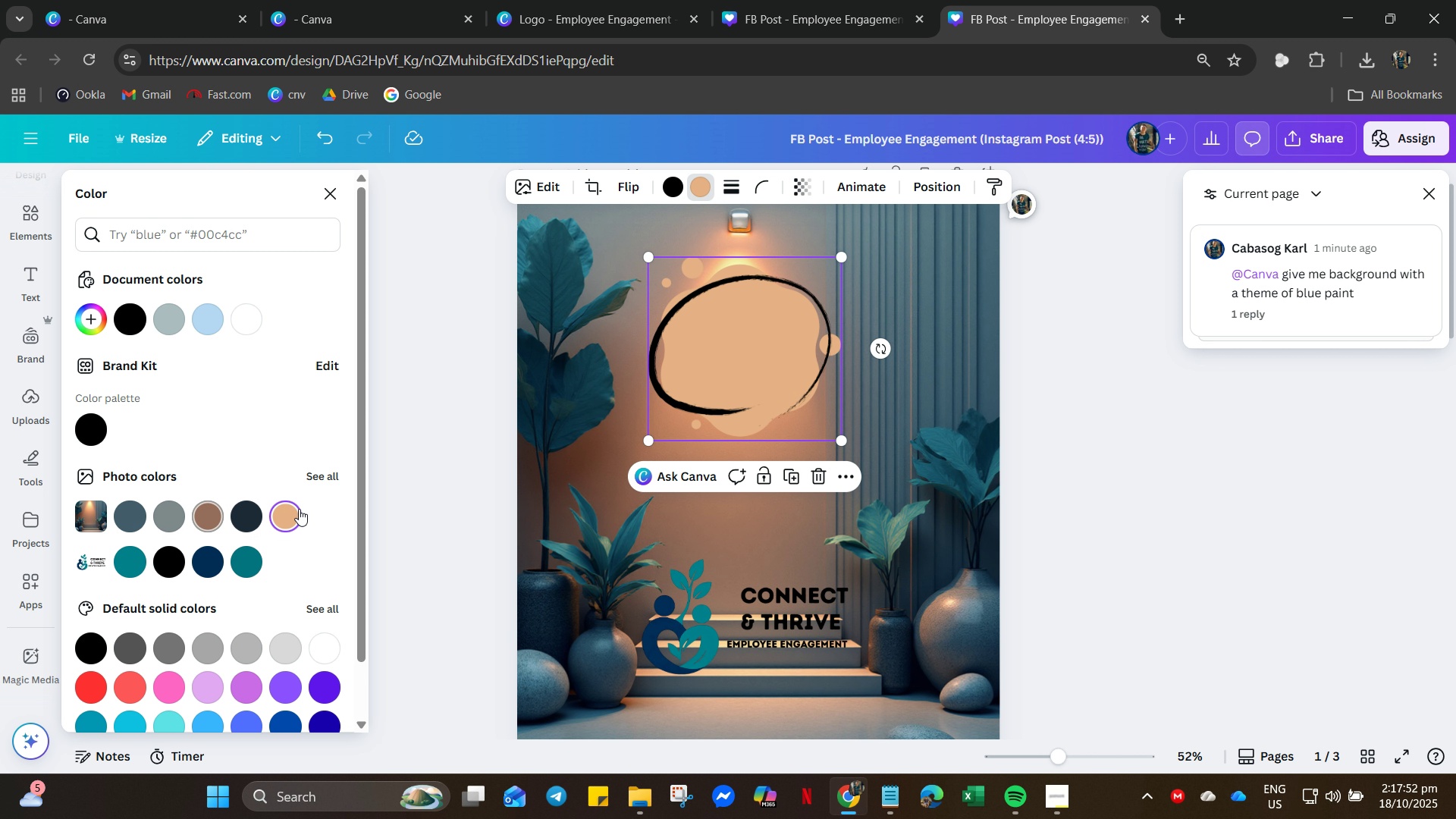 
left_click([325, 478])
 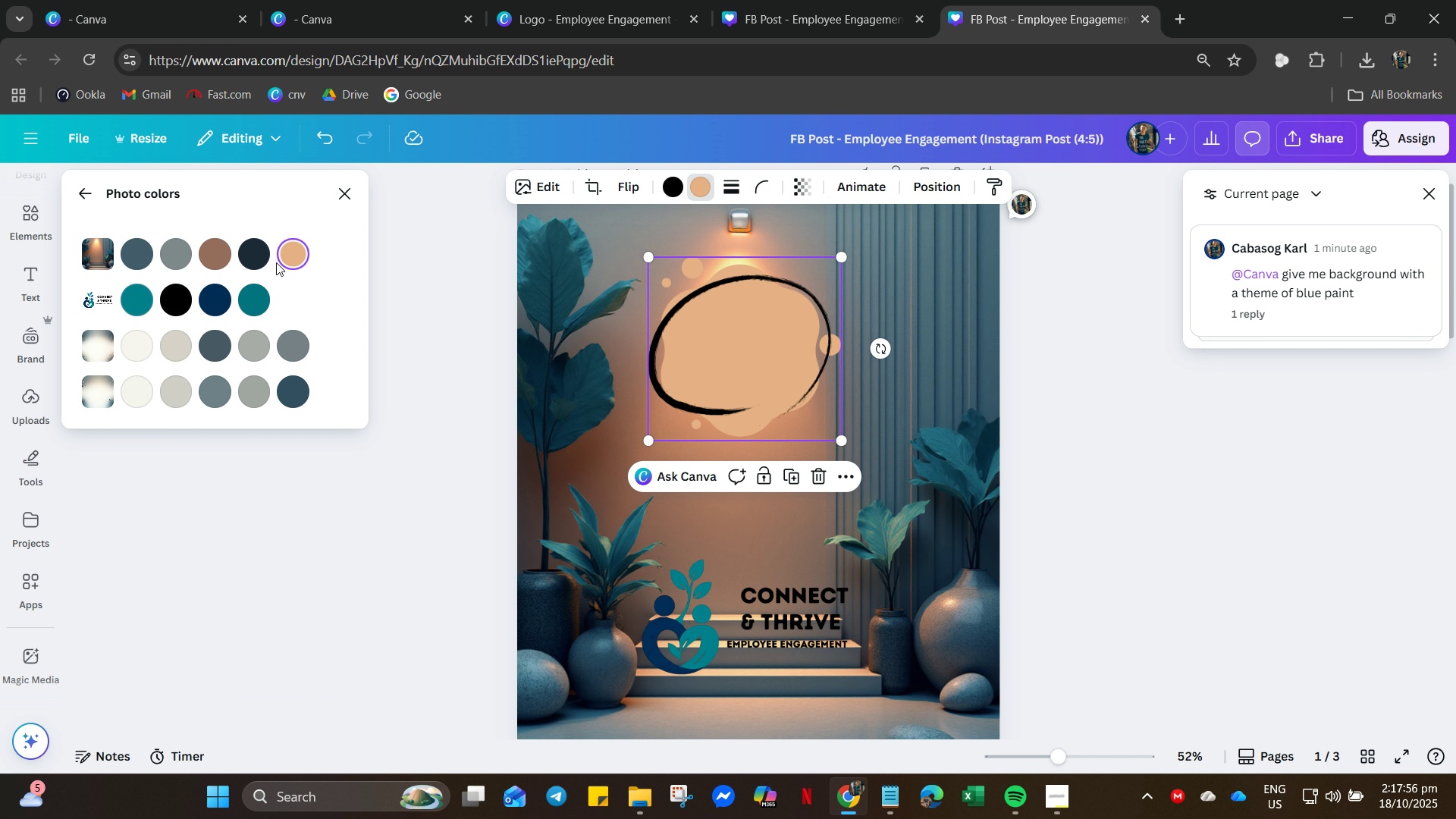 
wait(8.18)
 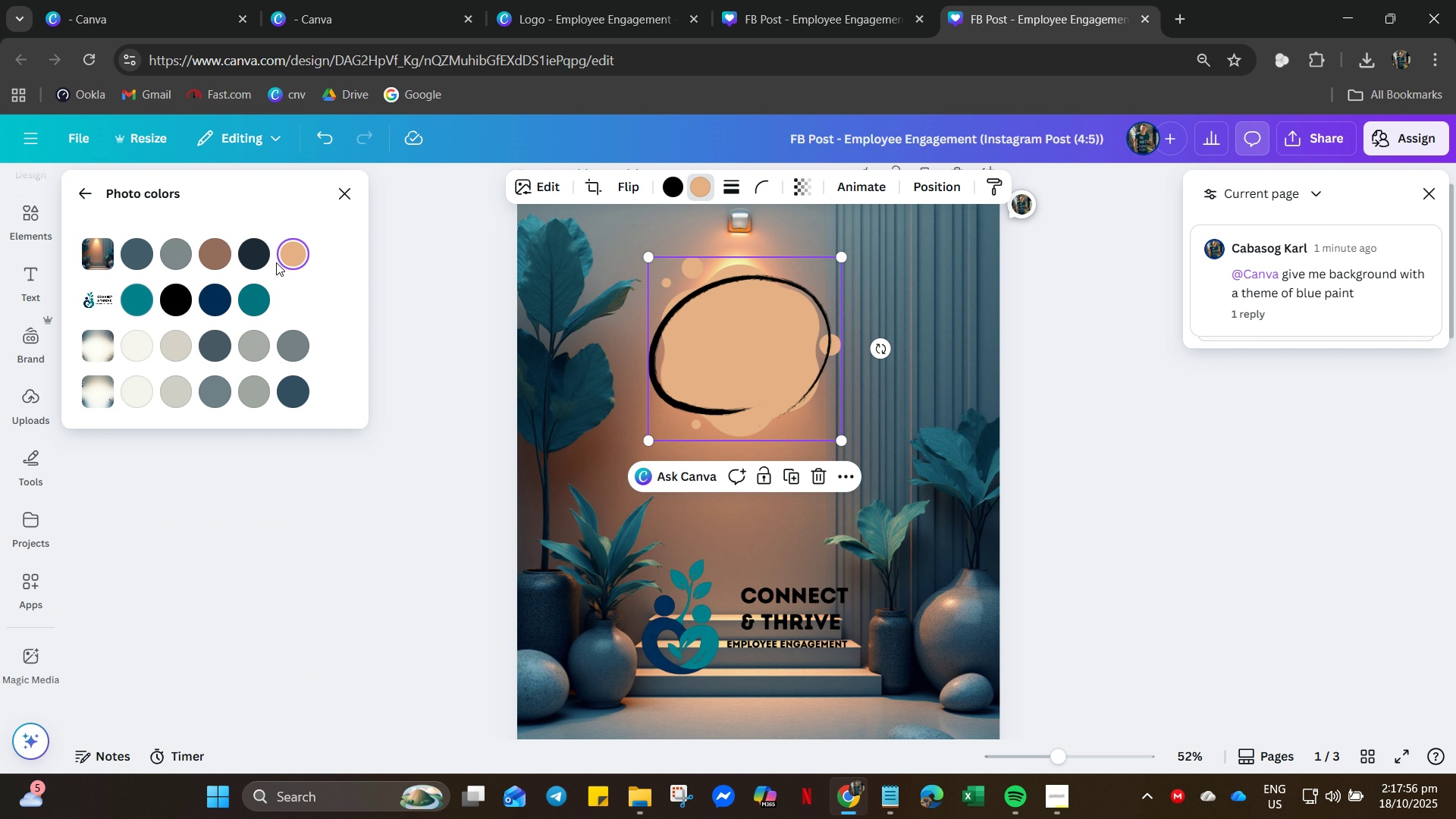 
left_click([267, 259])
 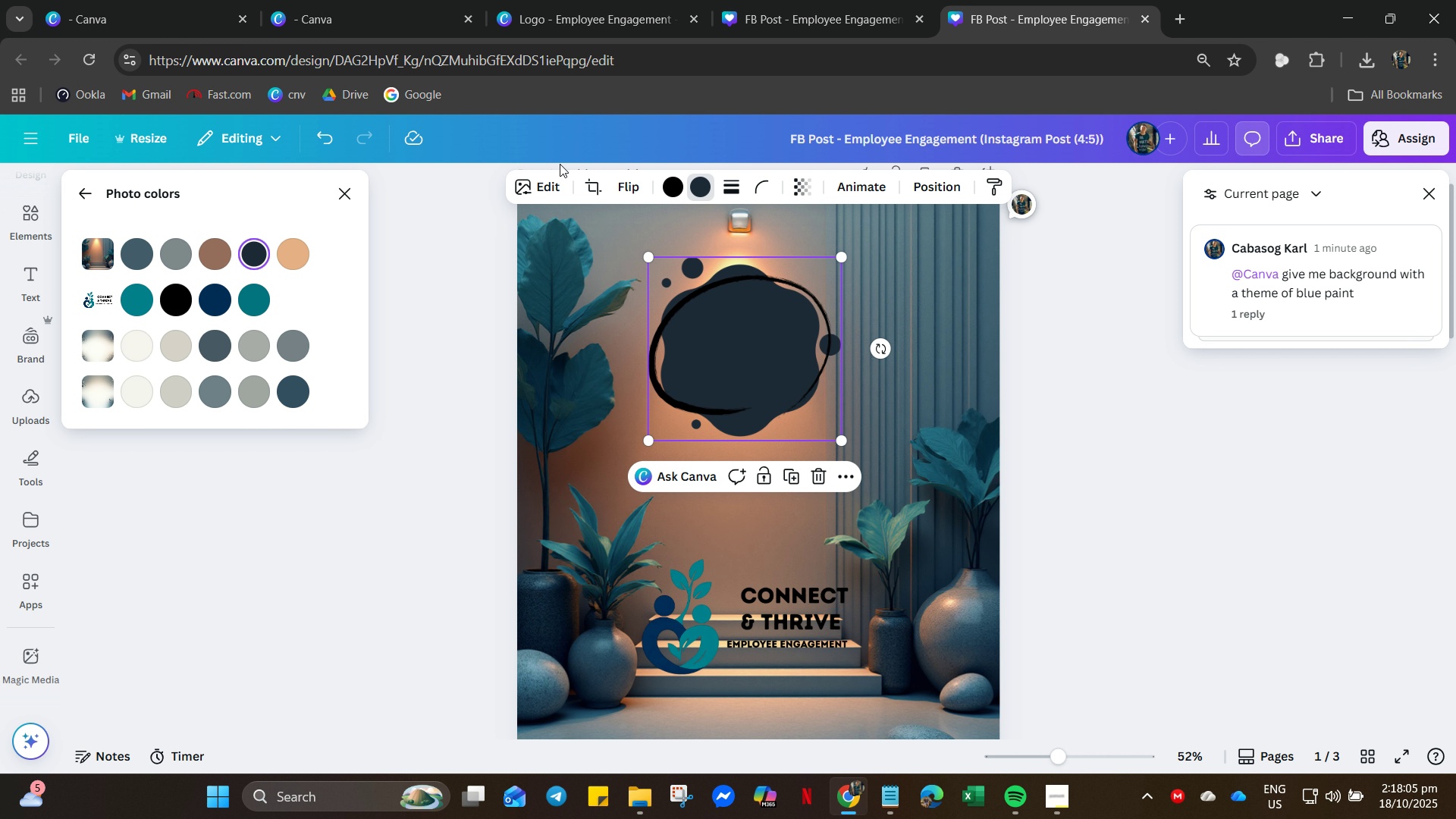 
wait(5.46)
 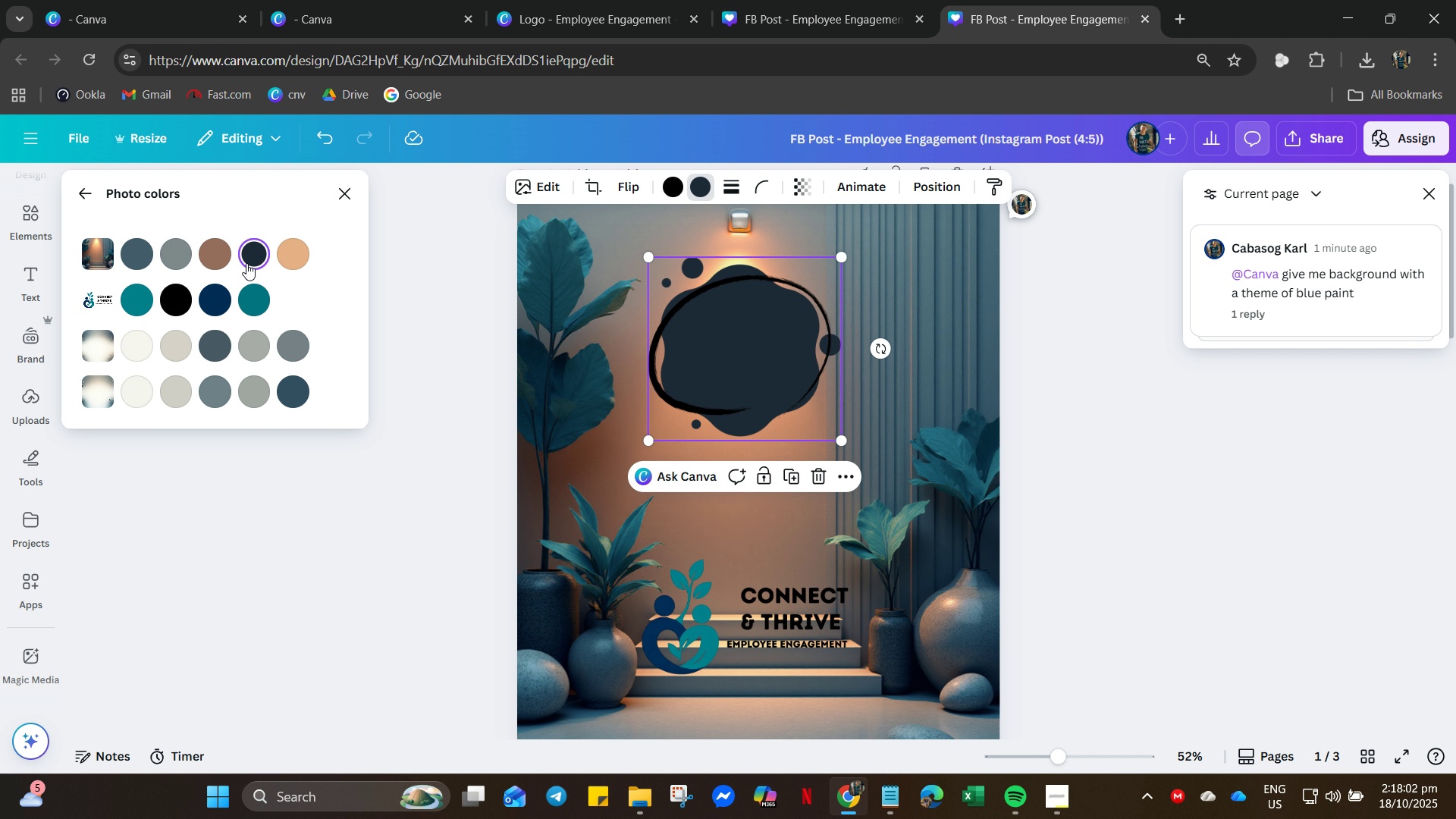 
left_click([14, 287])
 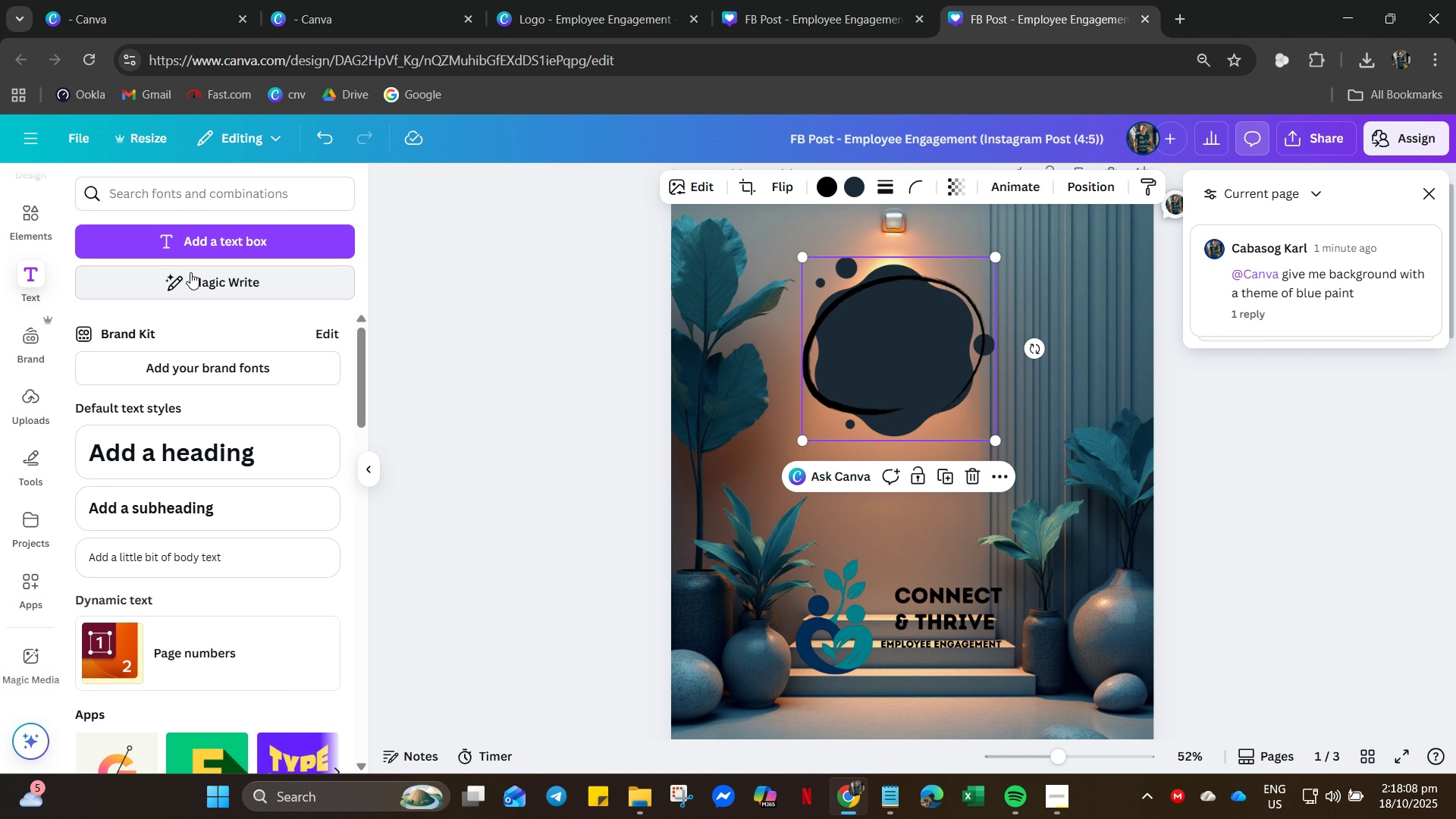 
left_click([209, 242])
 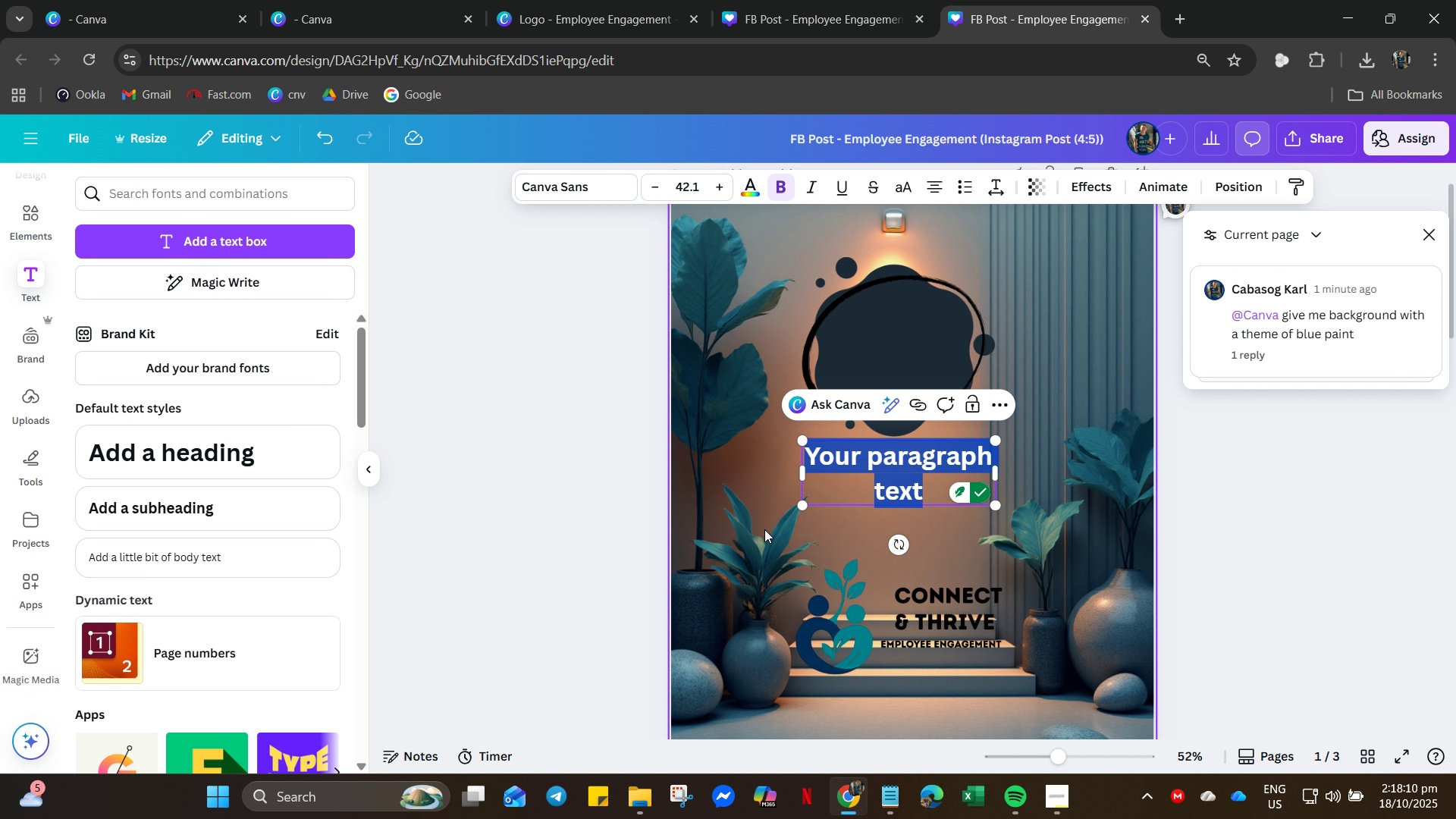 
key(3)
 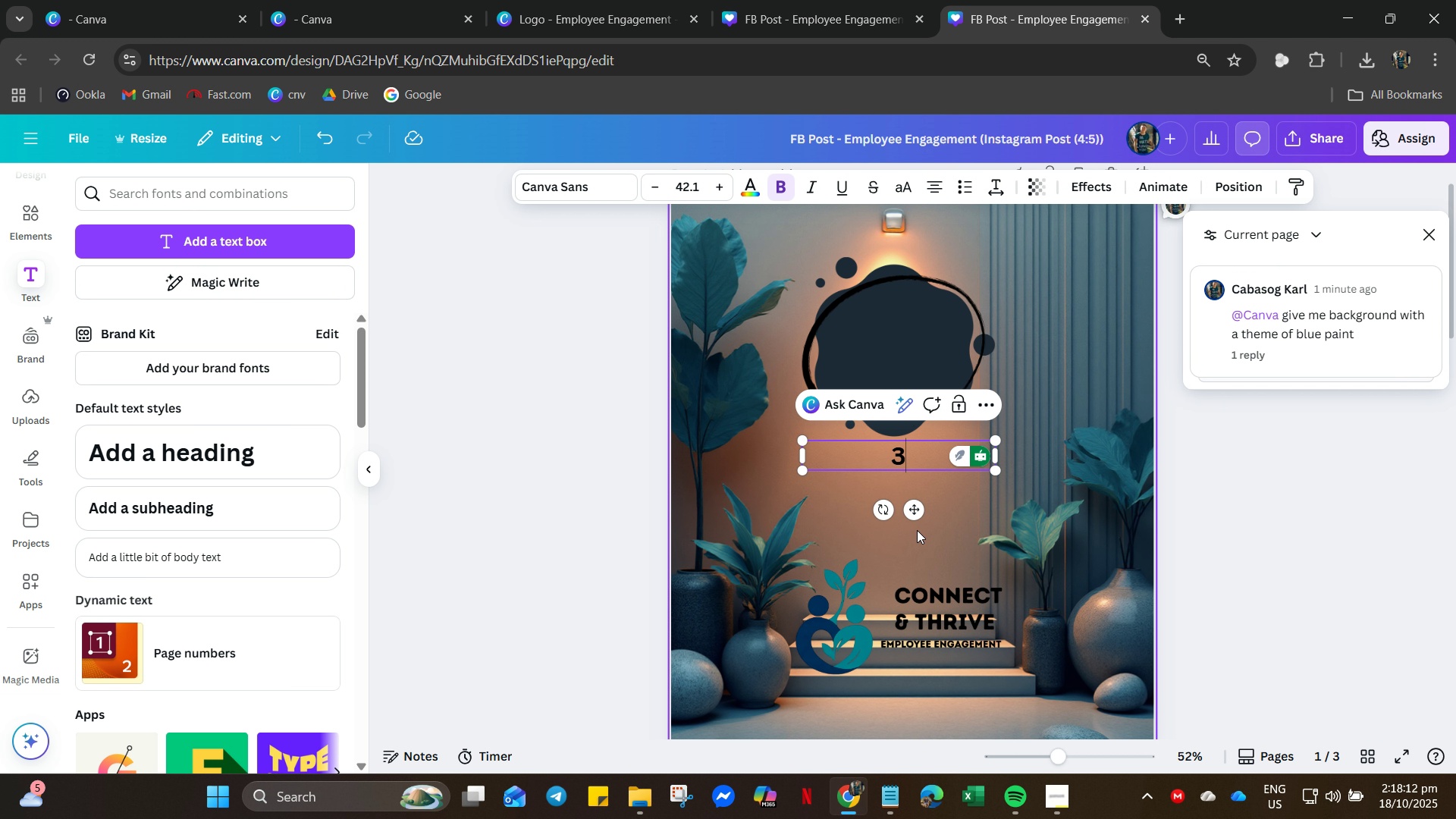 
key(Control+A)
 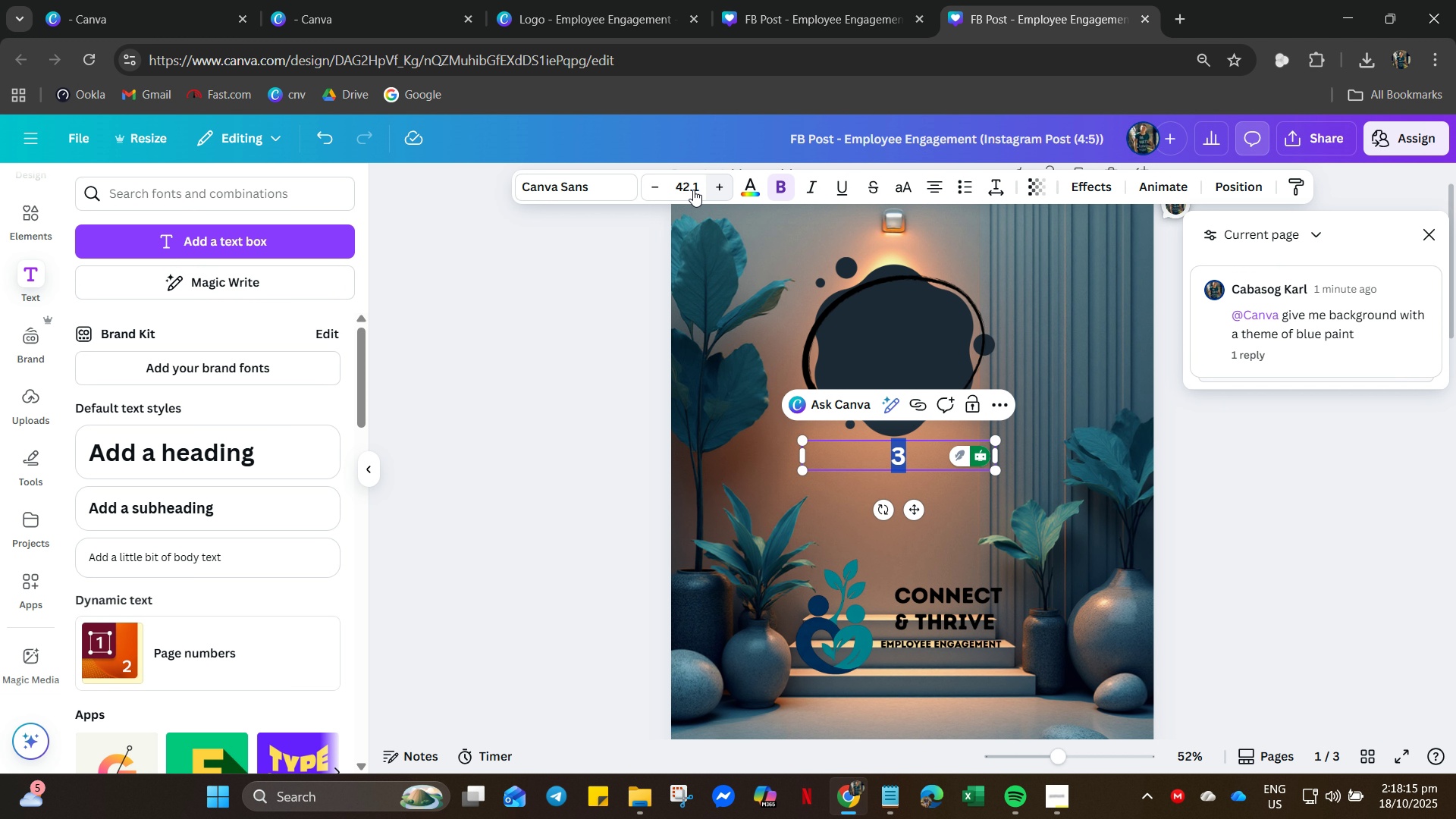 
left_click([686, 184])
 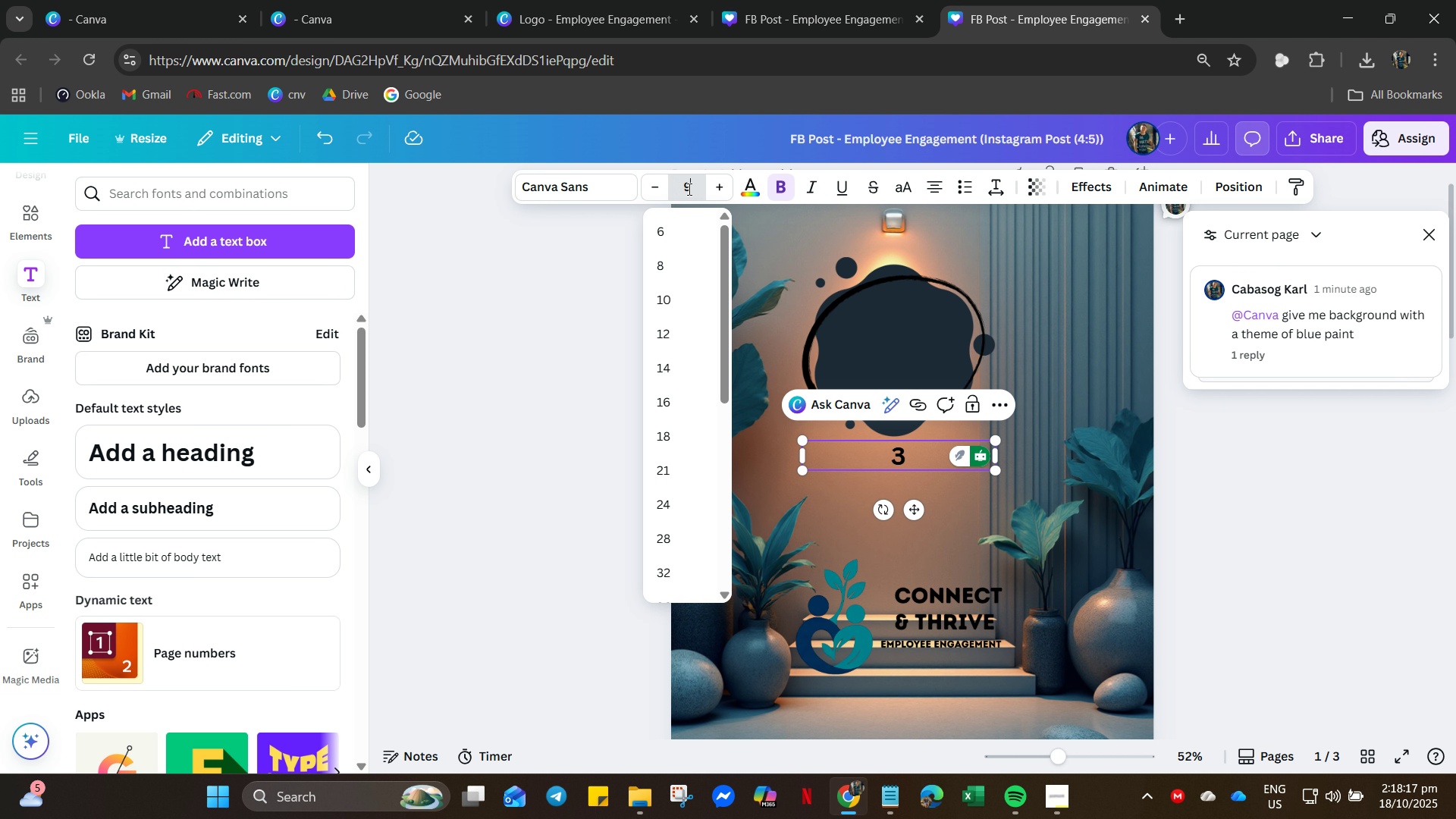 
key(Numpad9)
 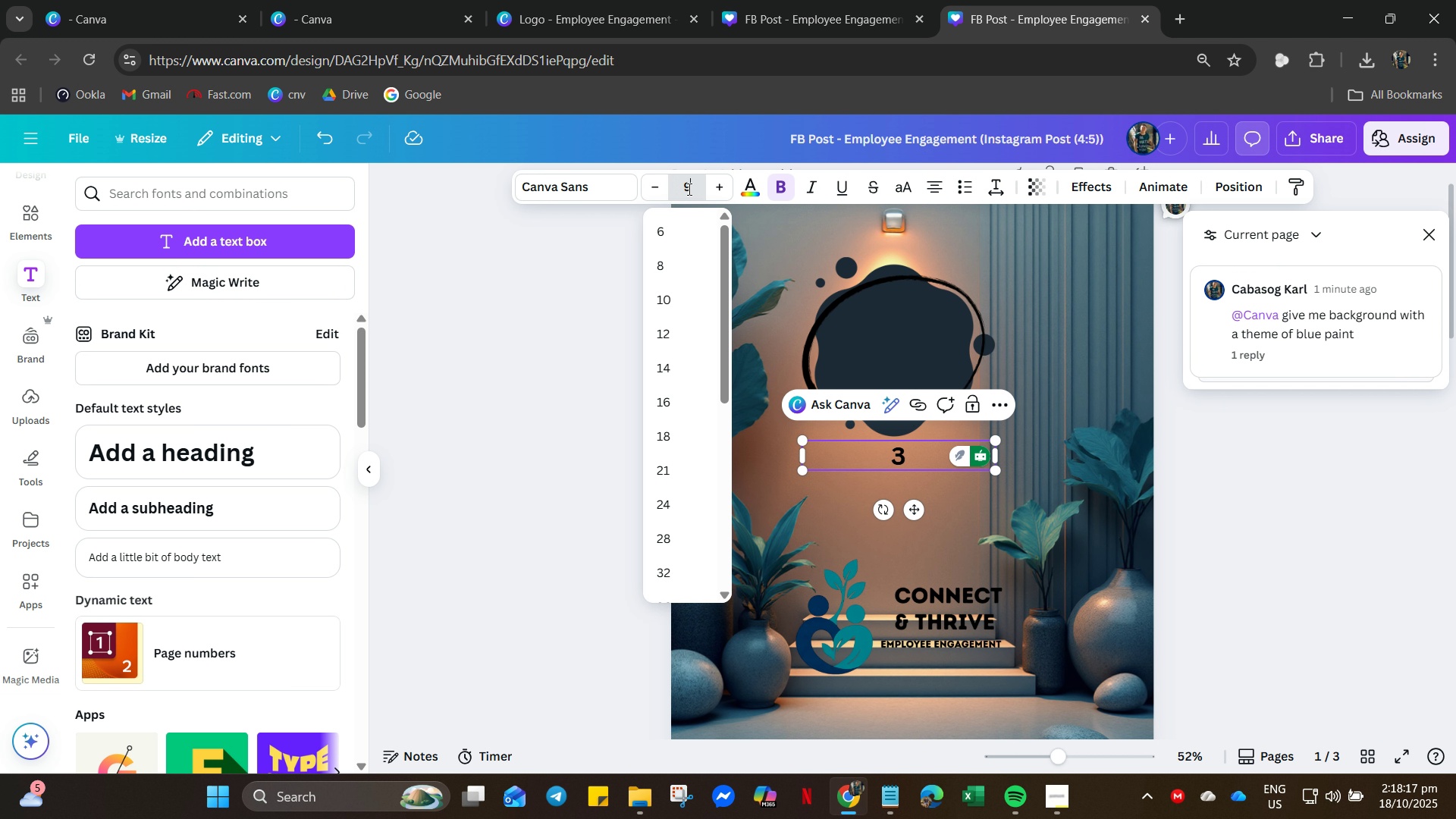 
key(Numpad0)
 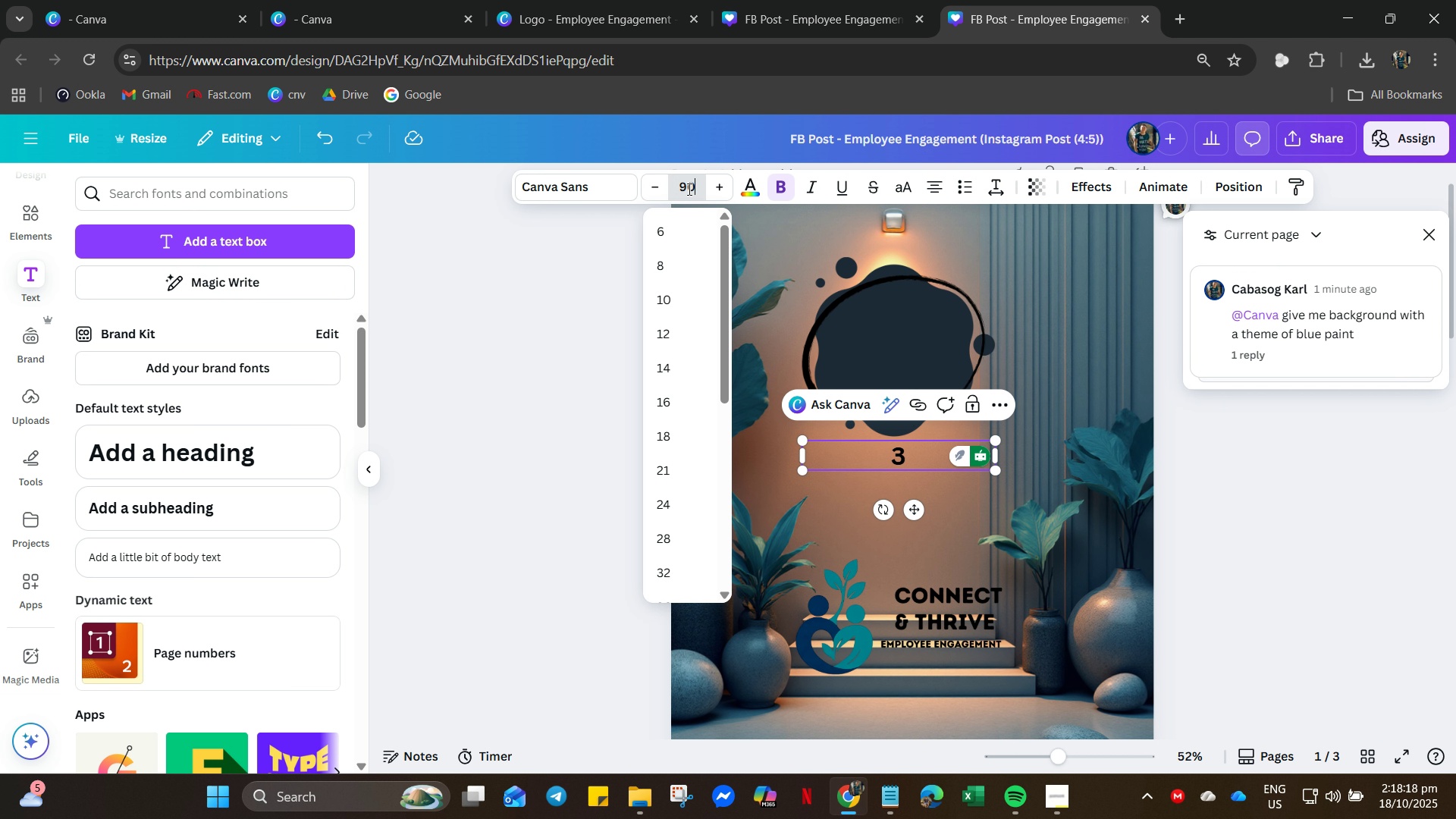 
key(NumpadEnter)
 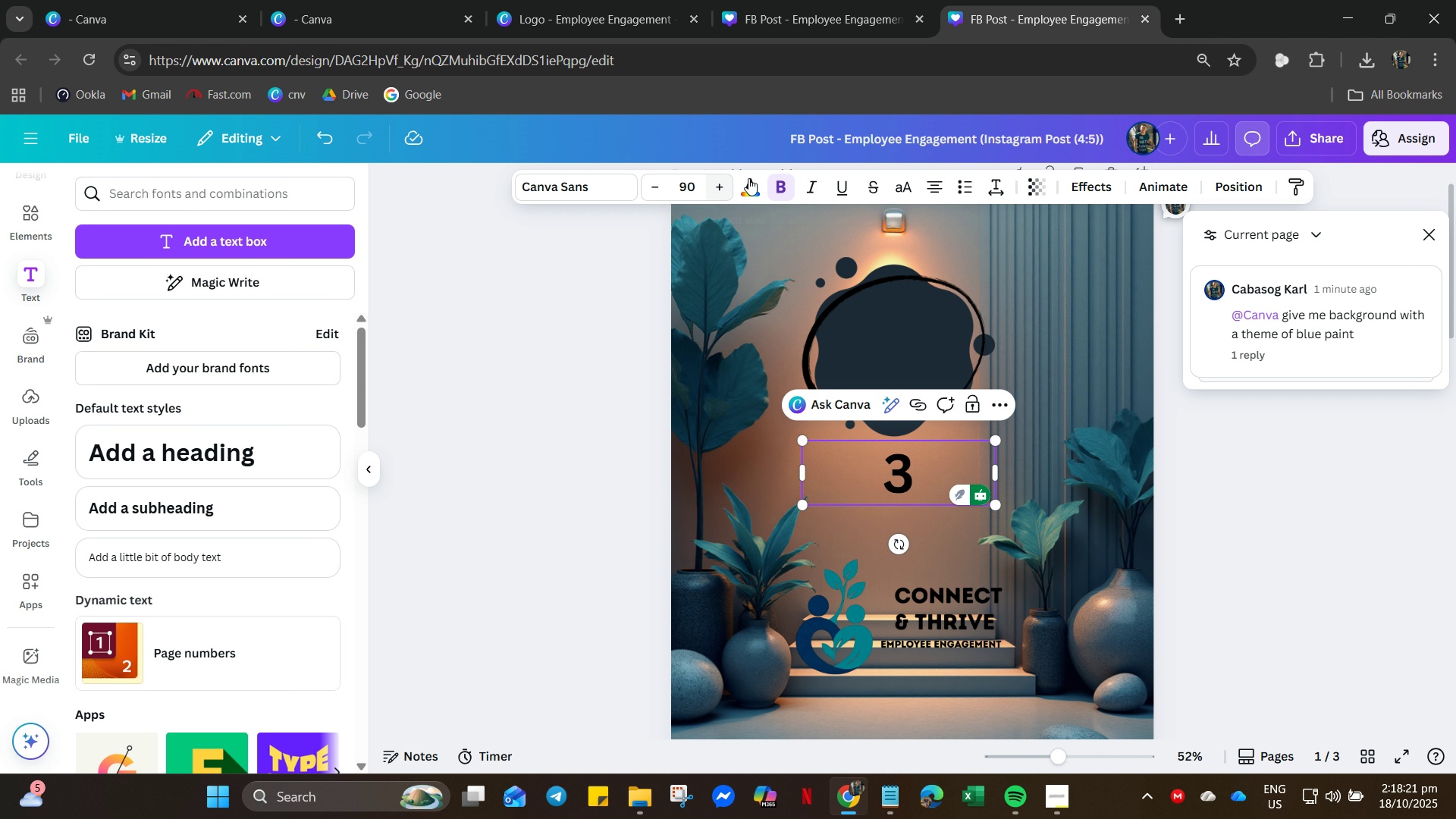 
left_click([750, 185])
 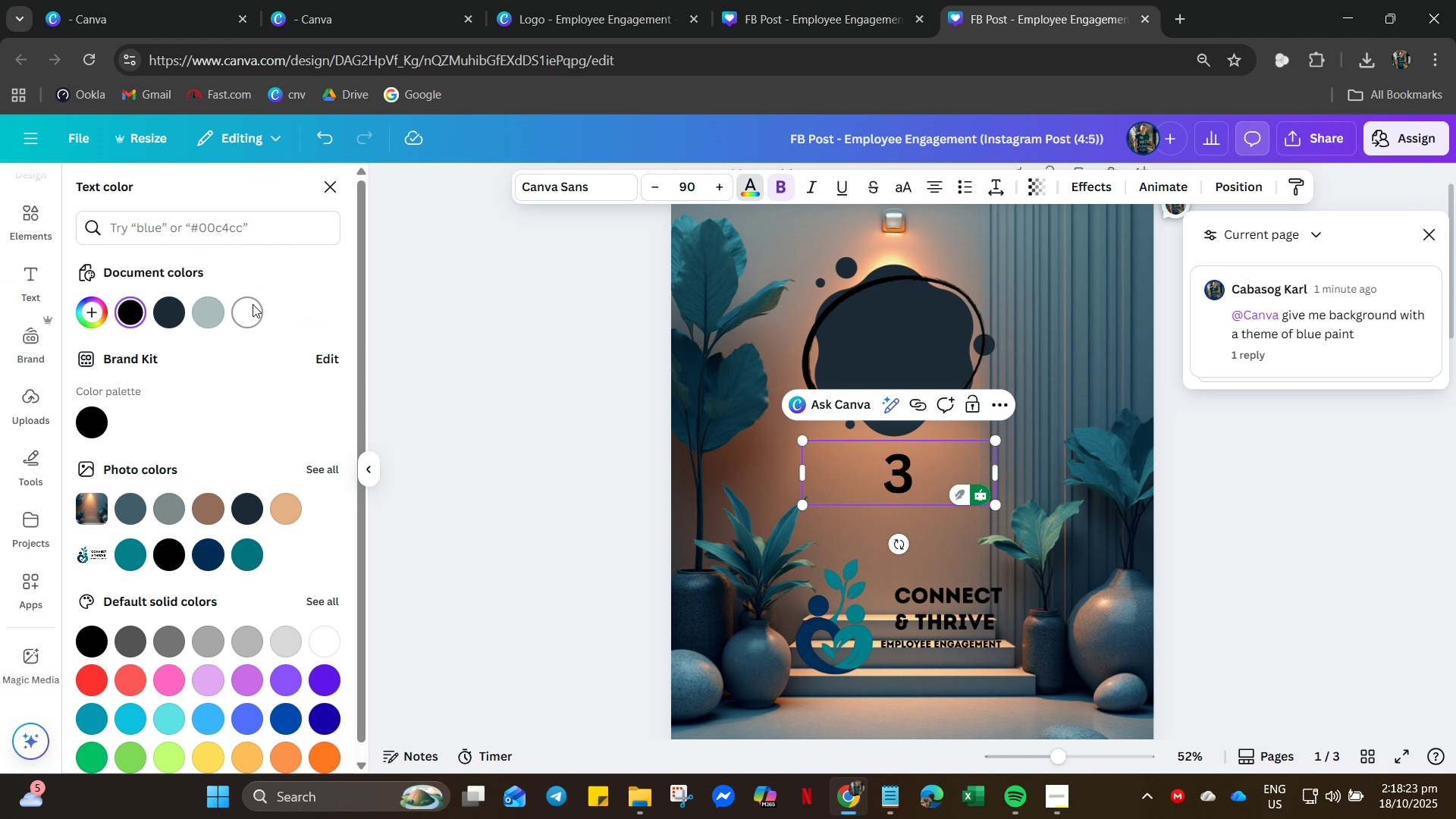 
left_click([250, 306])
 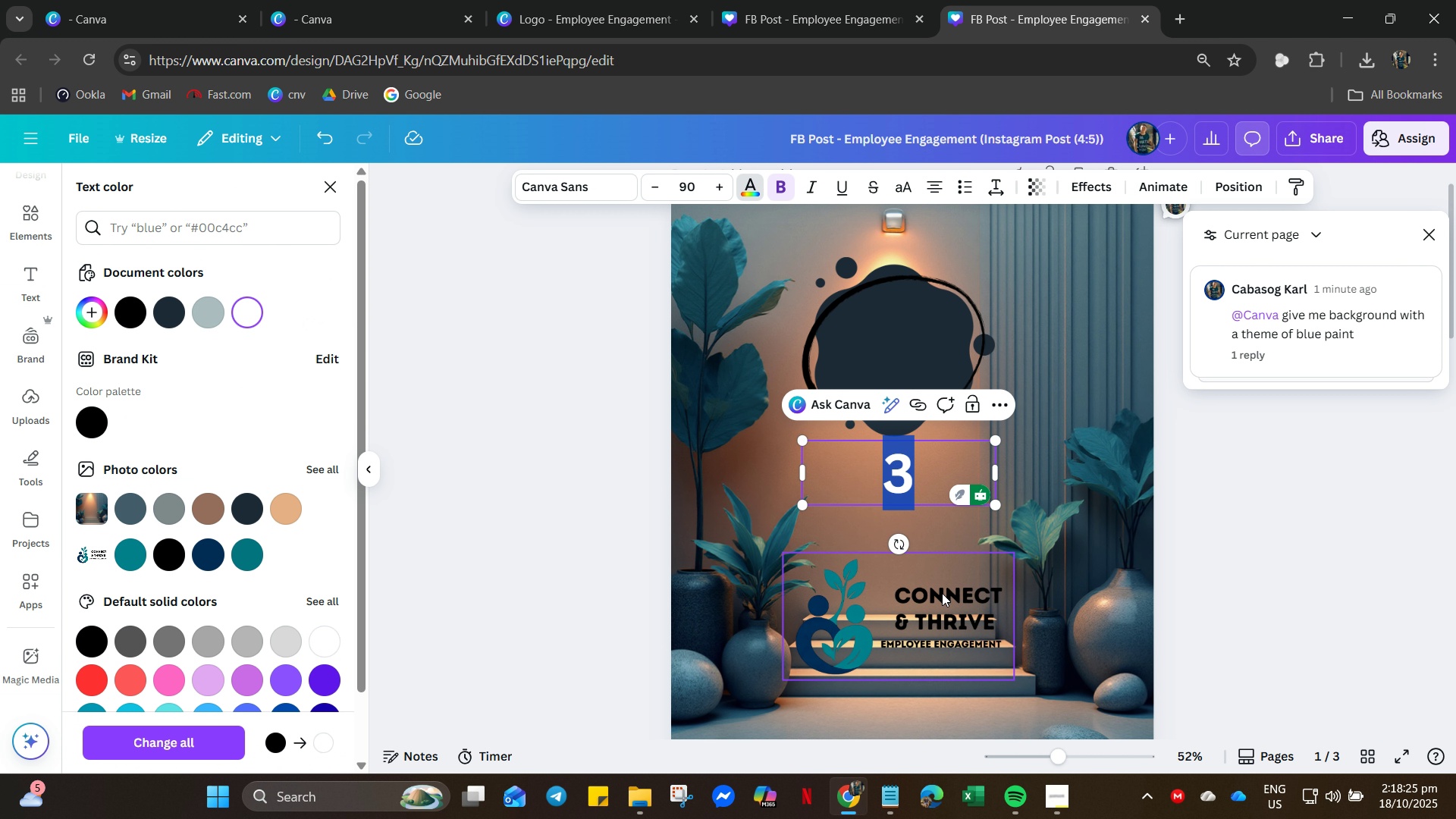 
left_click([1274, 511])
 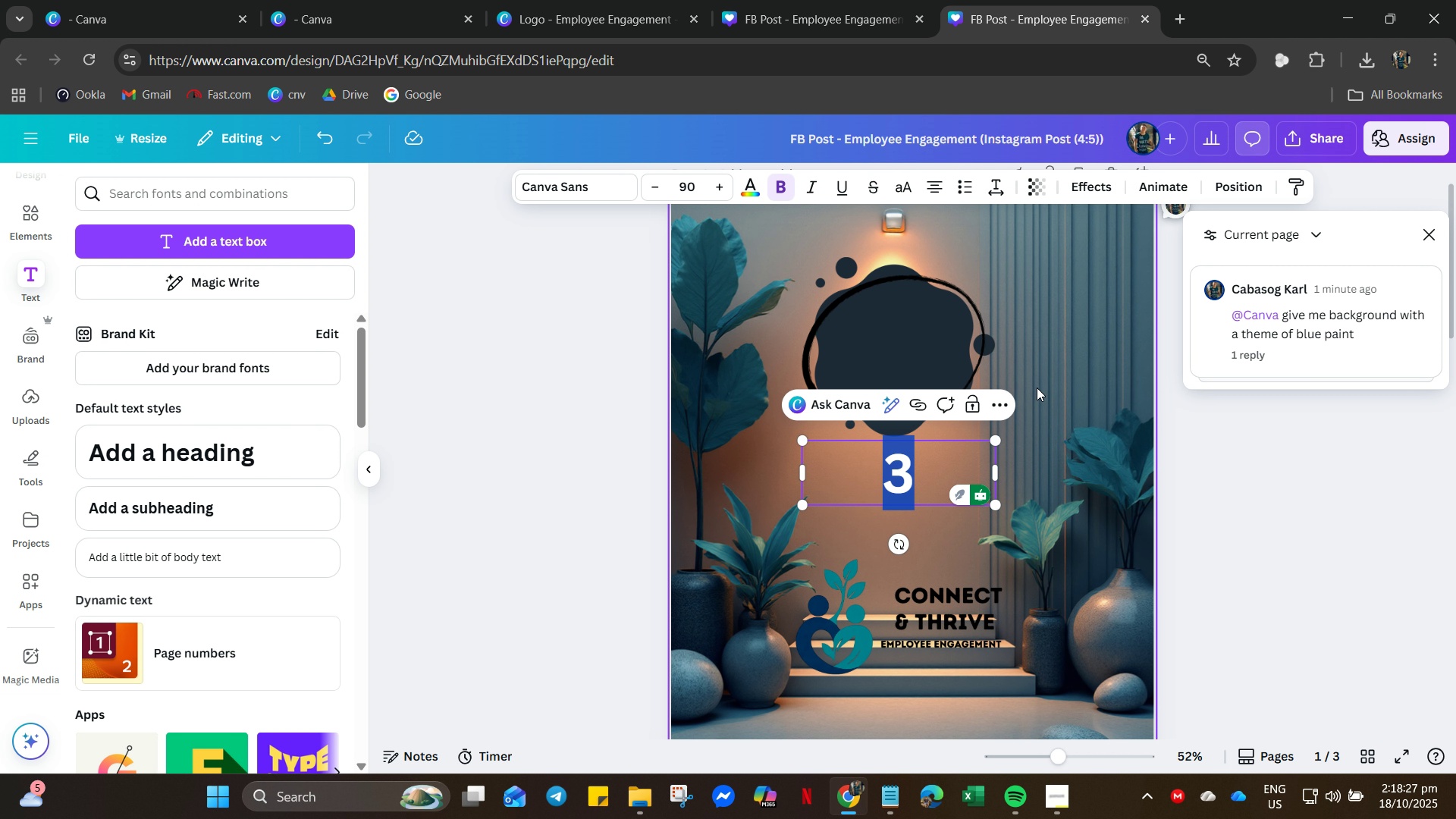 
left_click([1050, 341])
 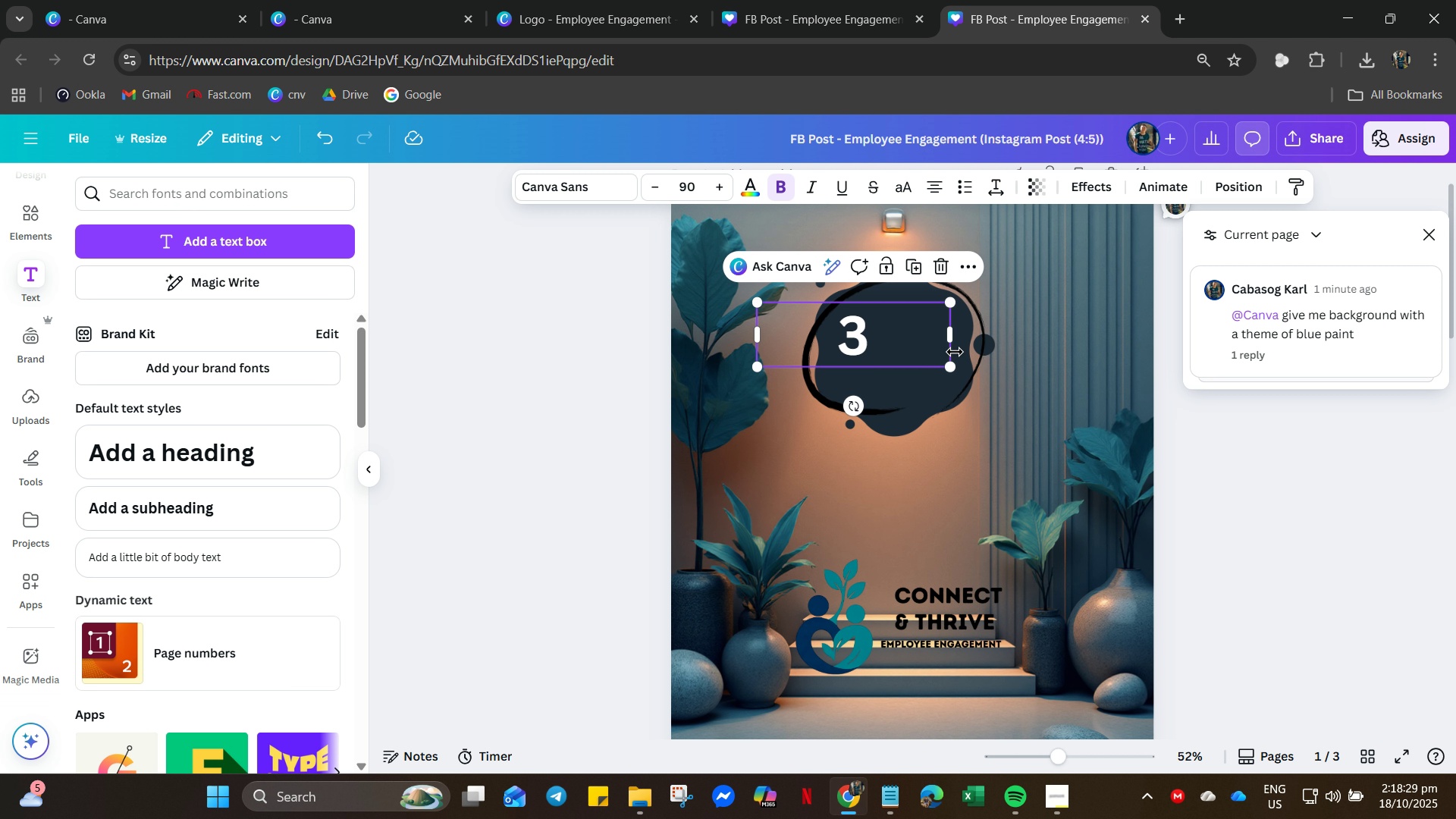 
left_click([946, 344])
 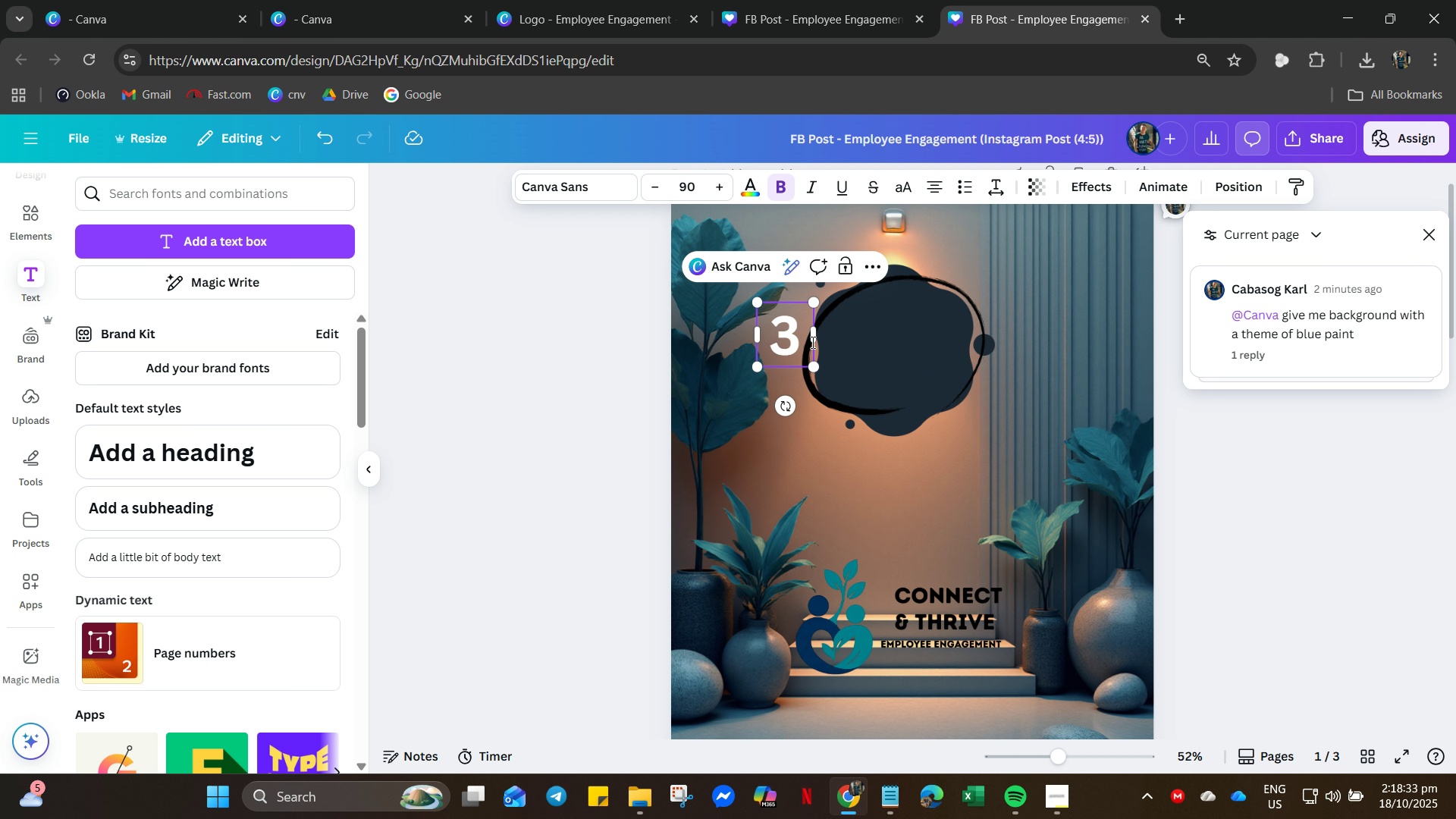 
double_click([799, 344])
 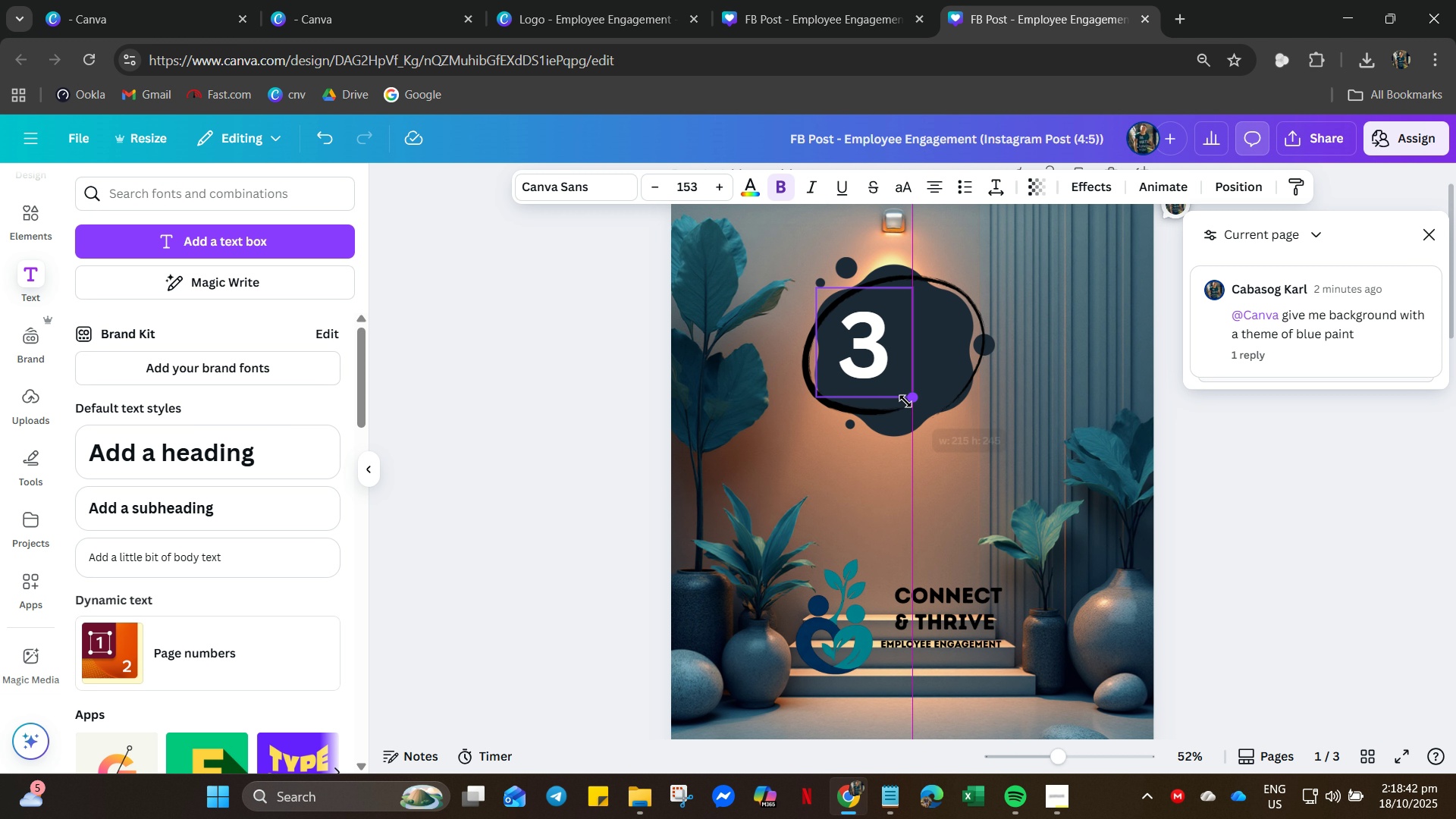 
wait(13.16)
 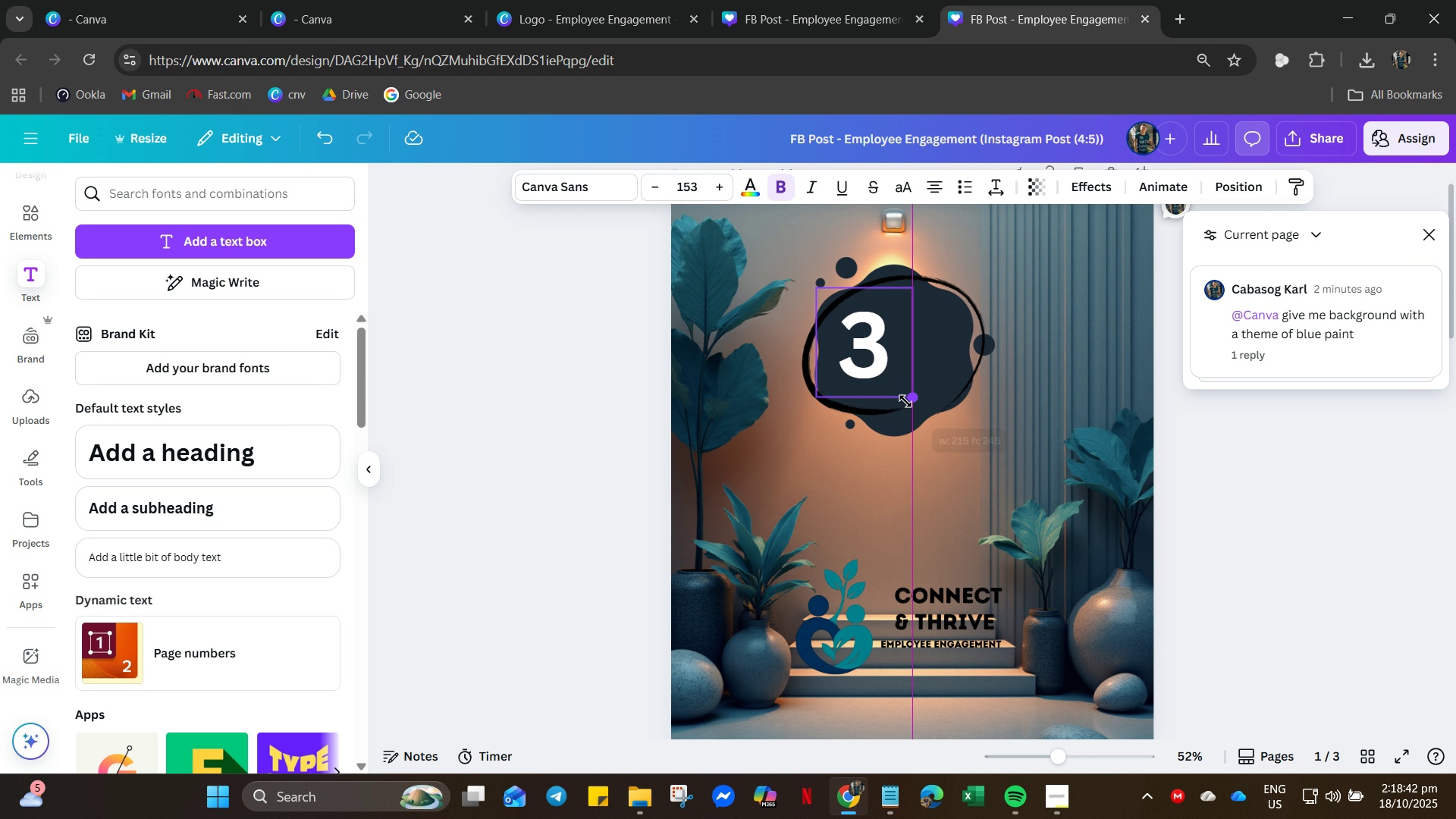 
left_click([626, 185])
 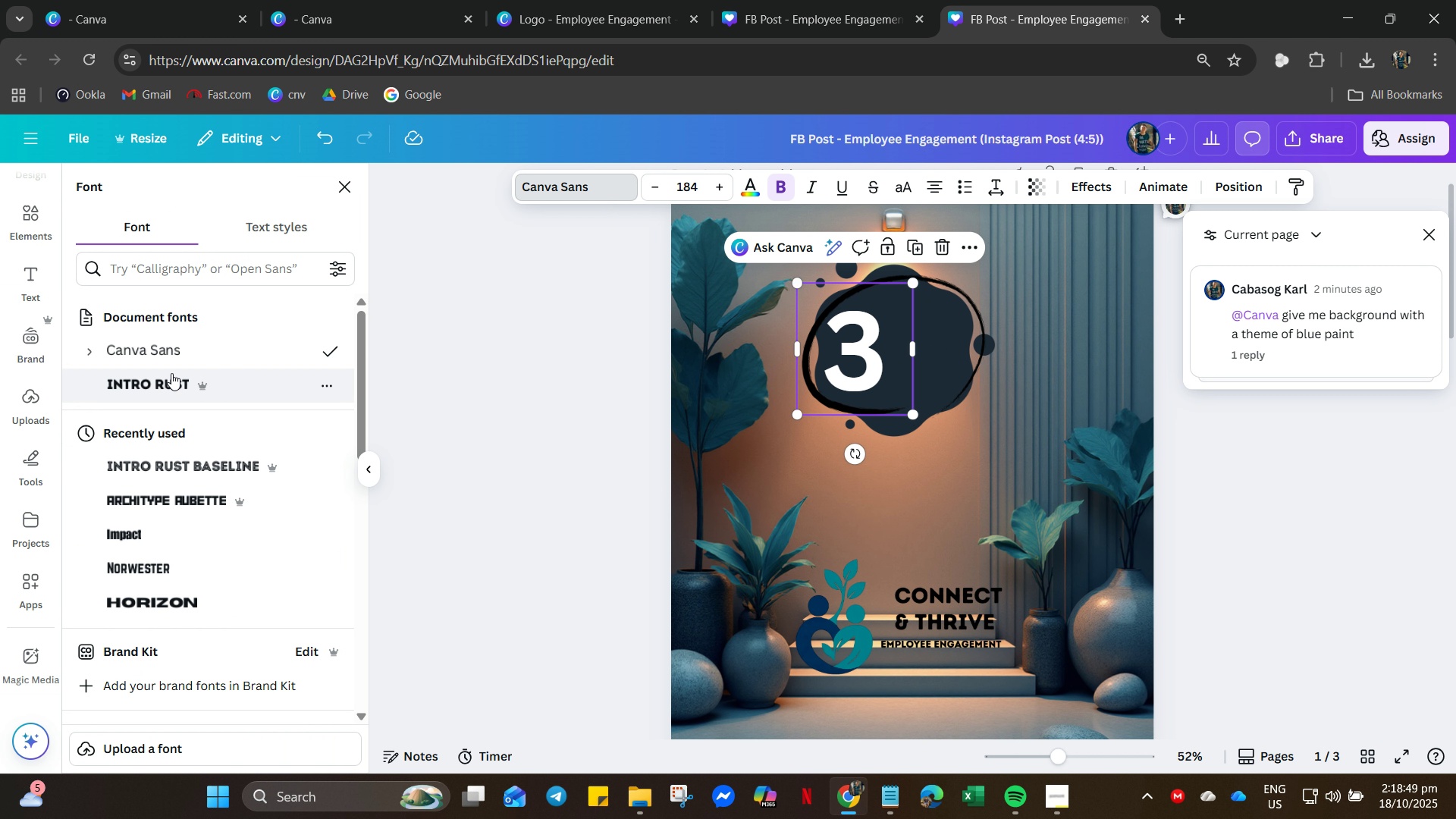 
left_click([157, 379])
 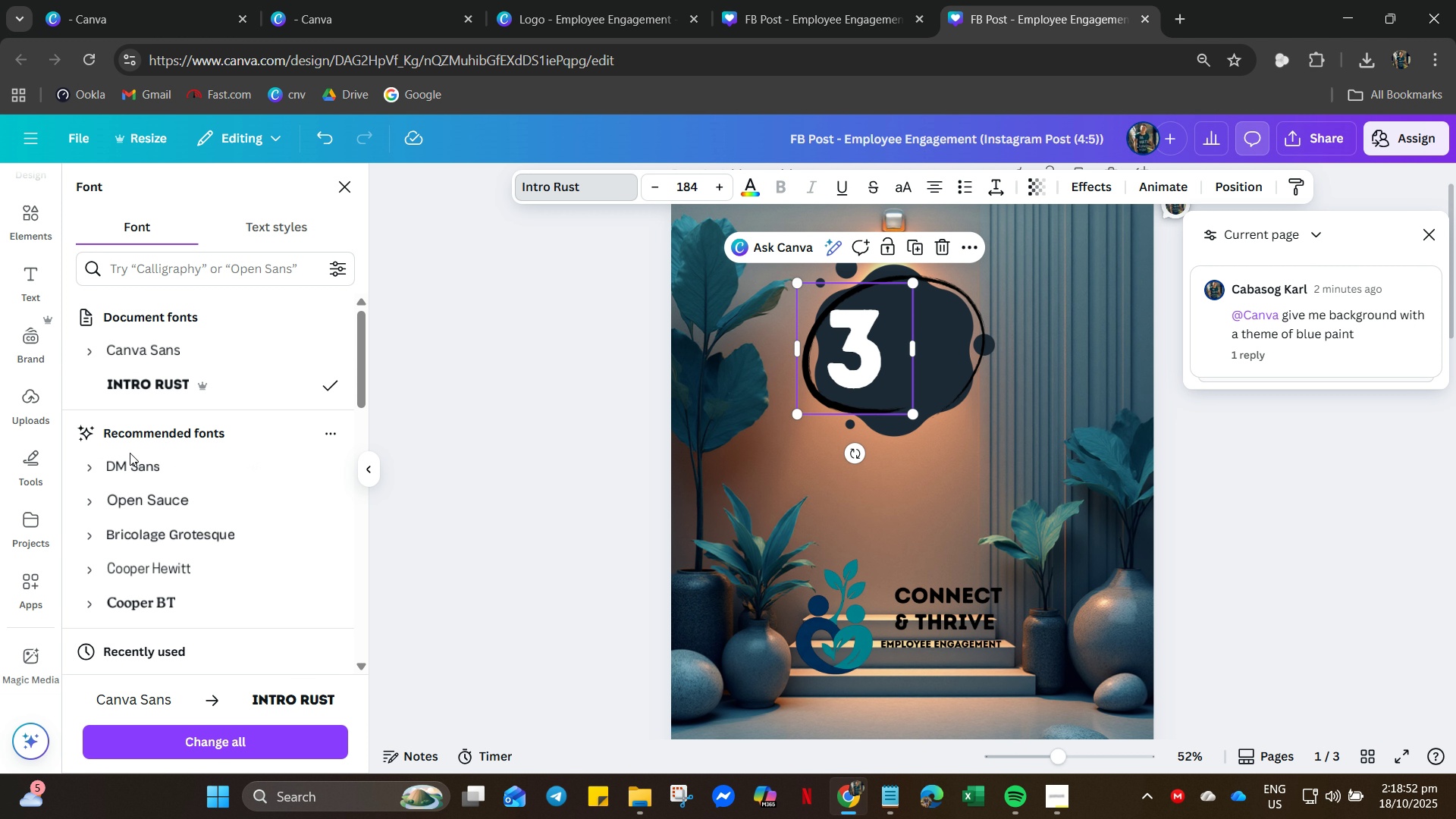 
left_click([140, 465])
 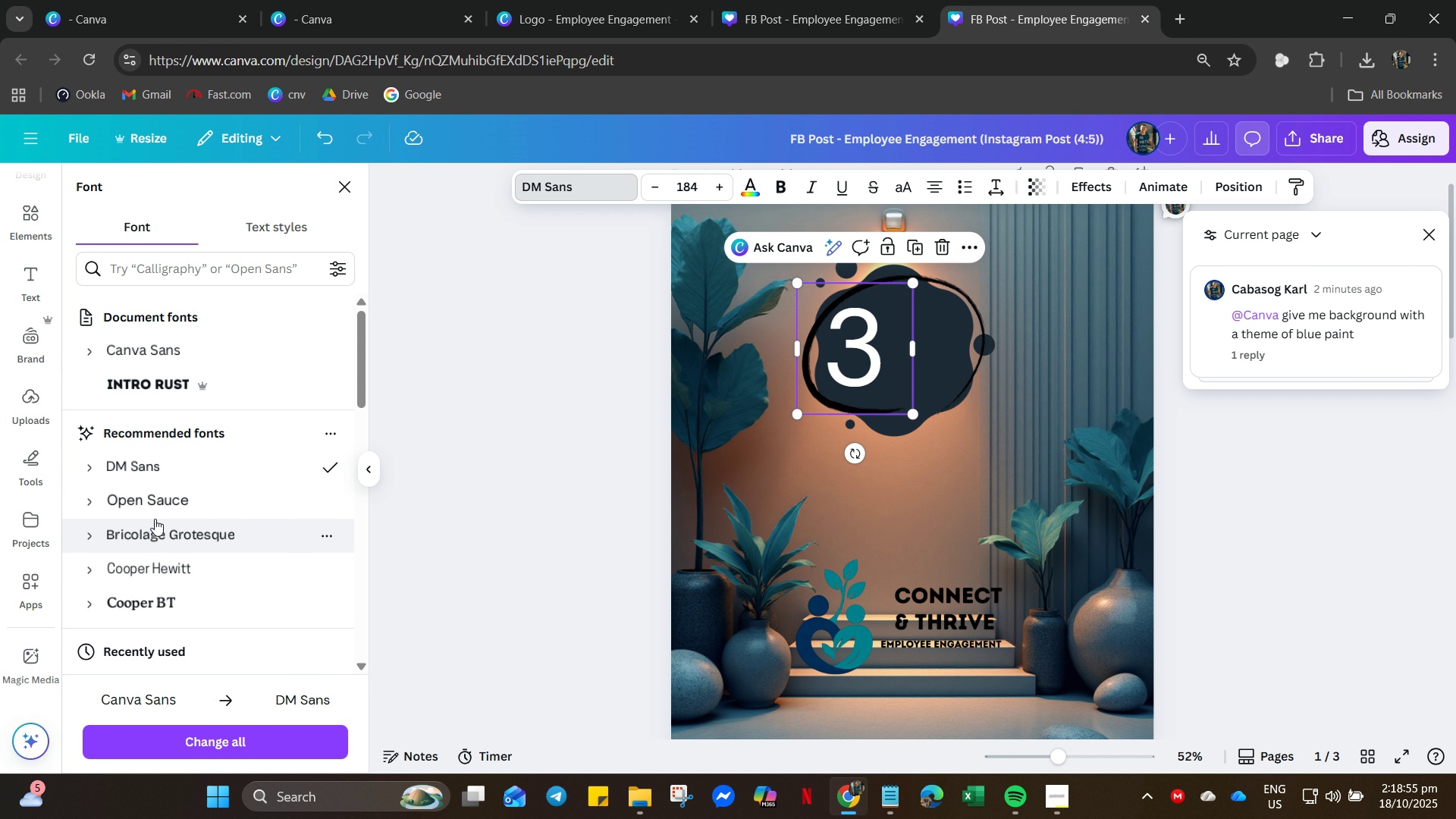 
left_click([155, 509])
 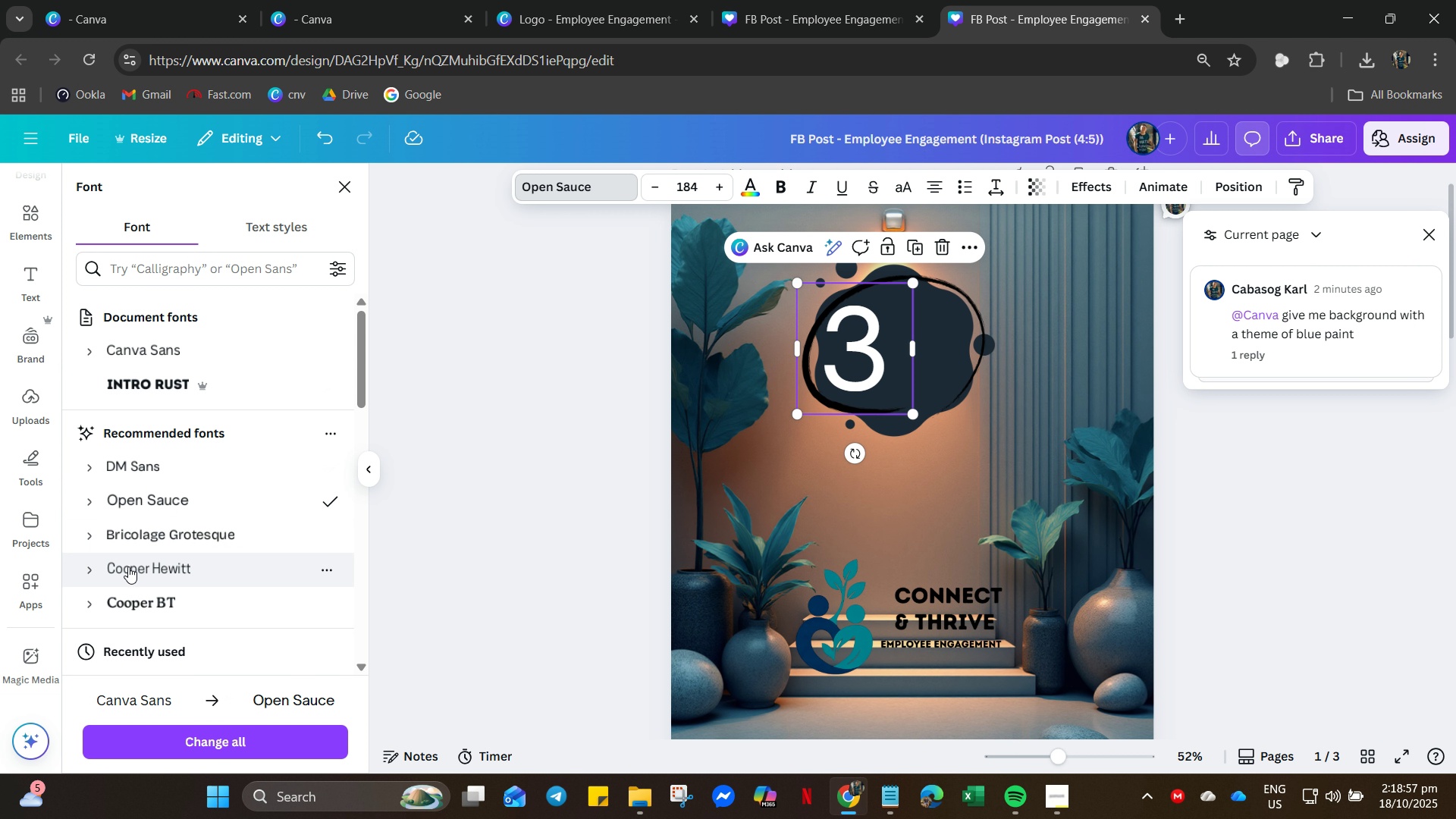 
left_click([149, 575])
 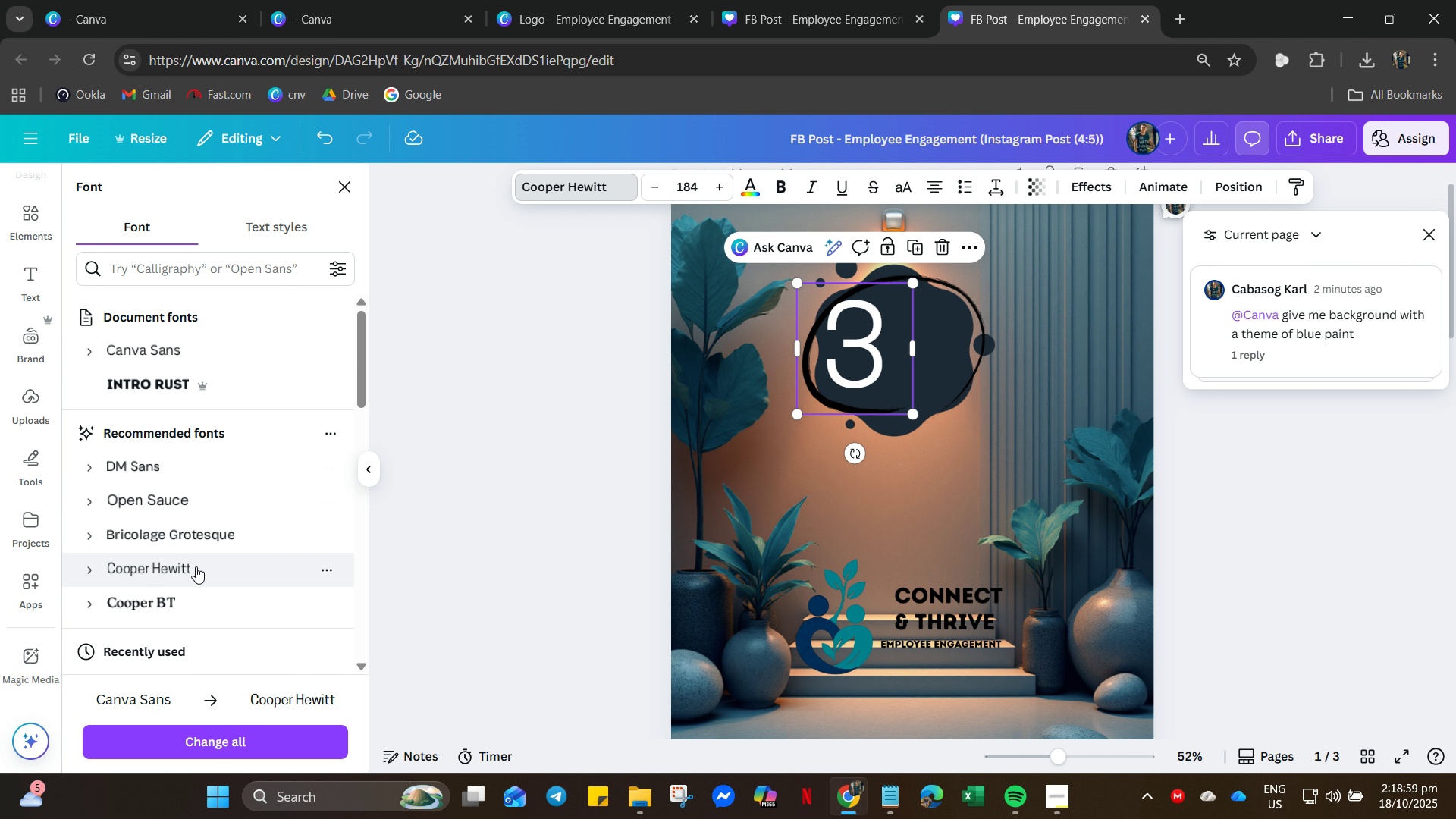 
scroll: coordinate [150, 574], scroll_direction: down, amount: 5.0
 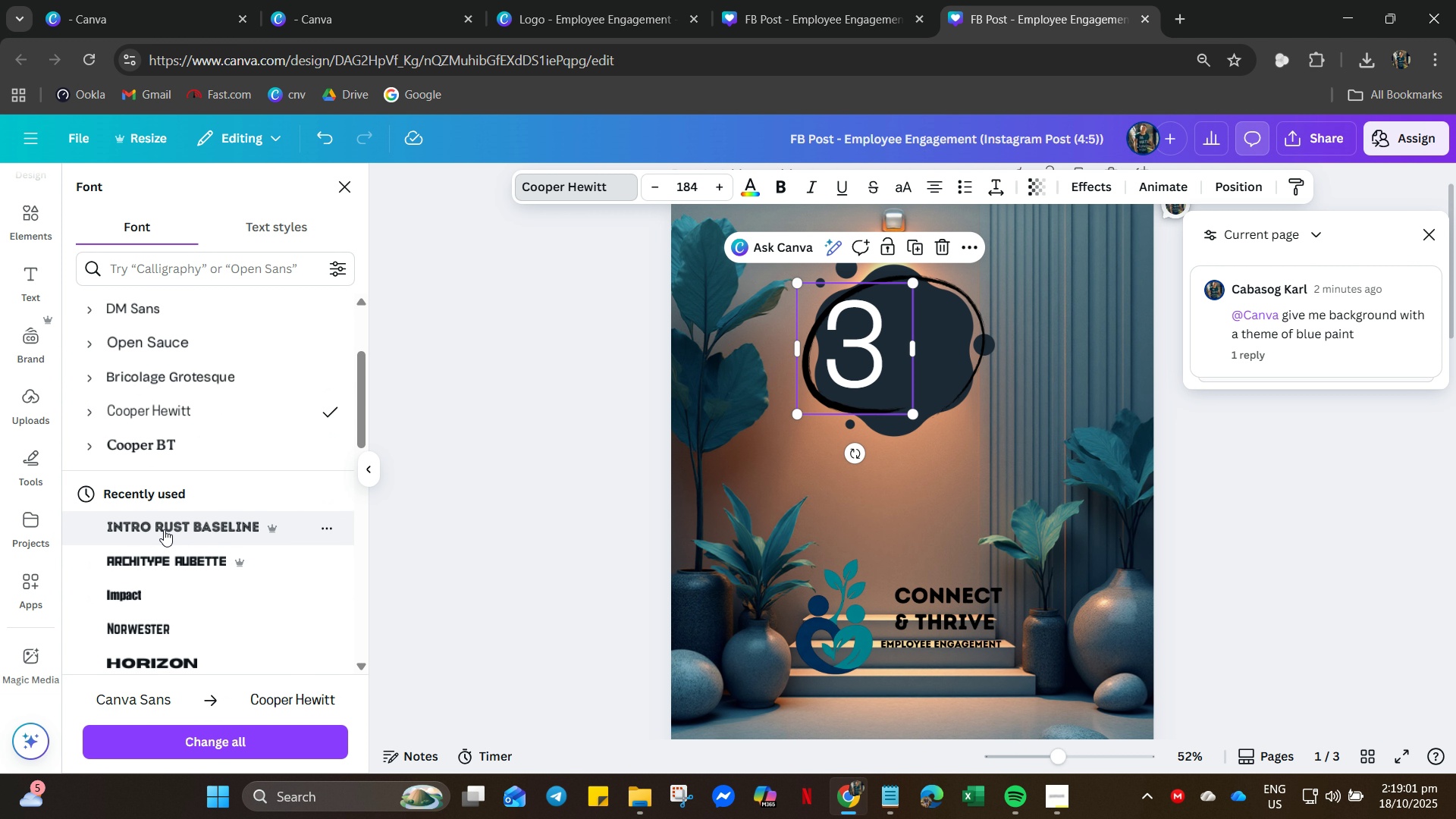 
left_click([164, 529])
 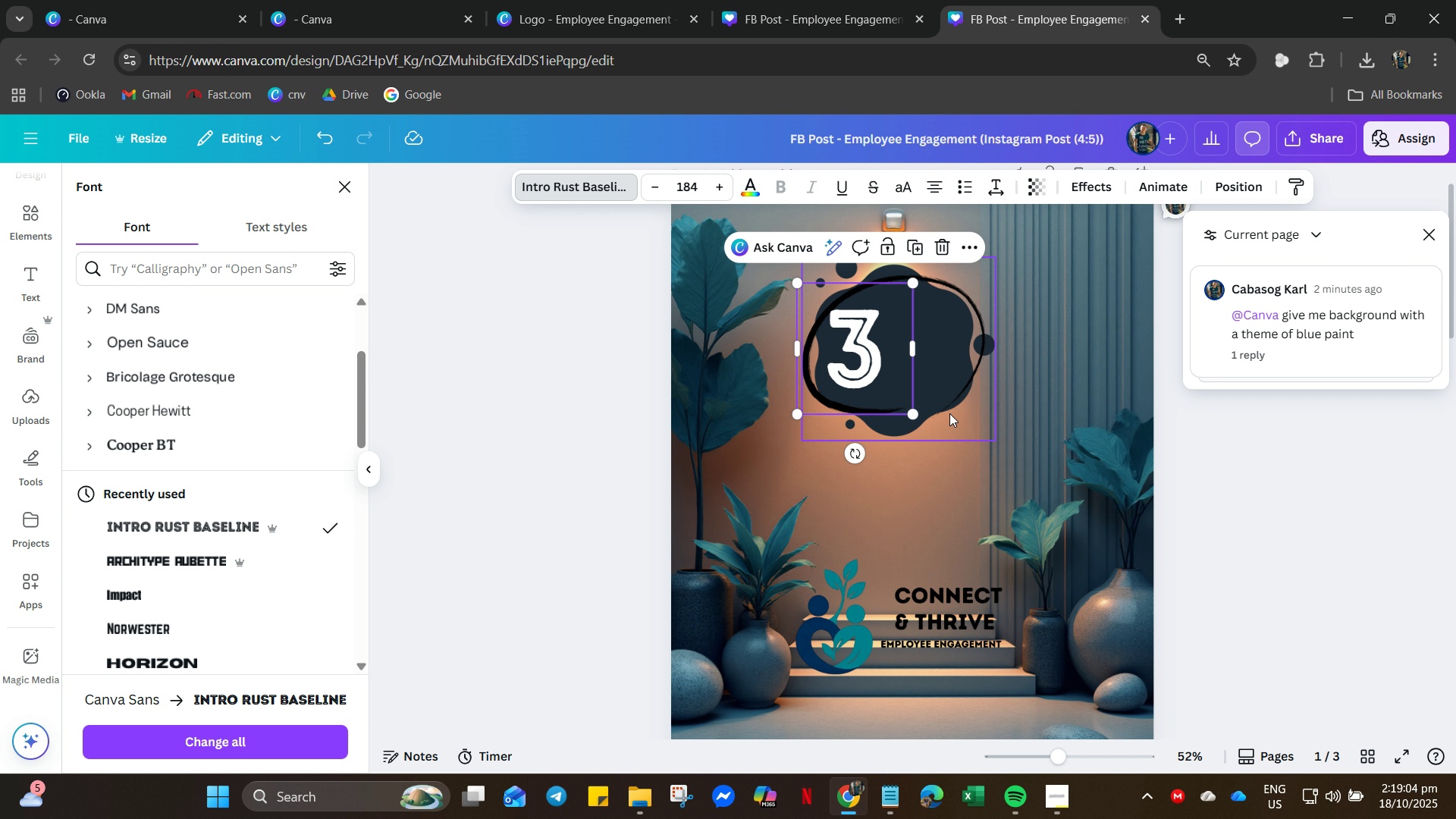 
left_click([199, 568])
 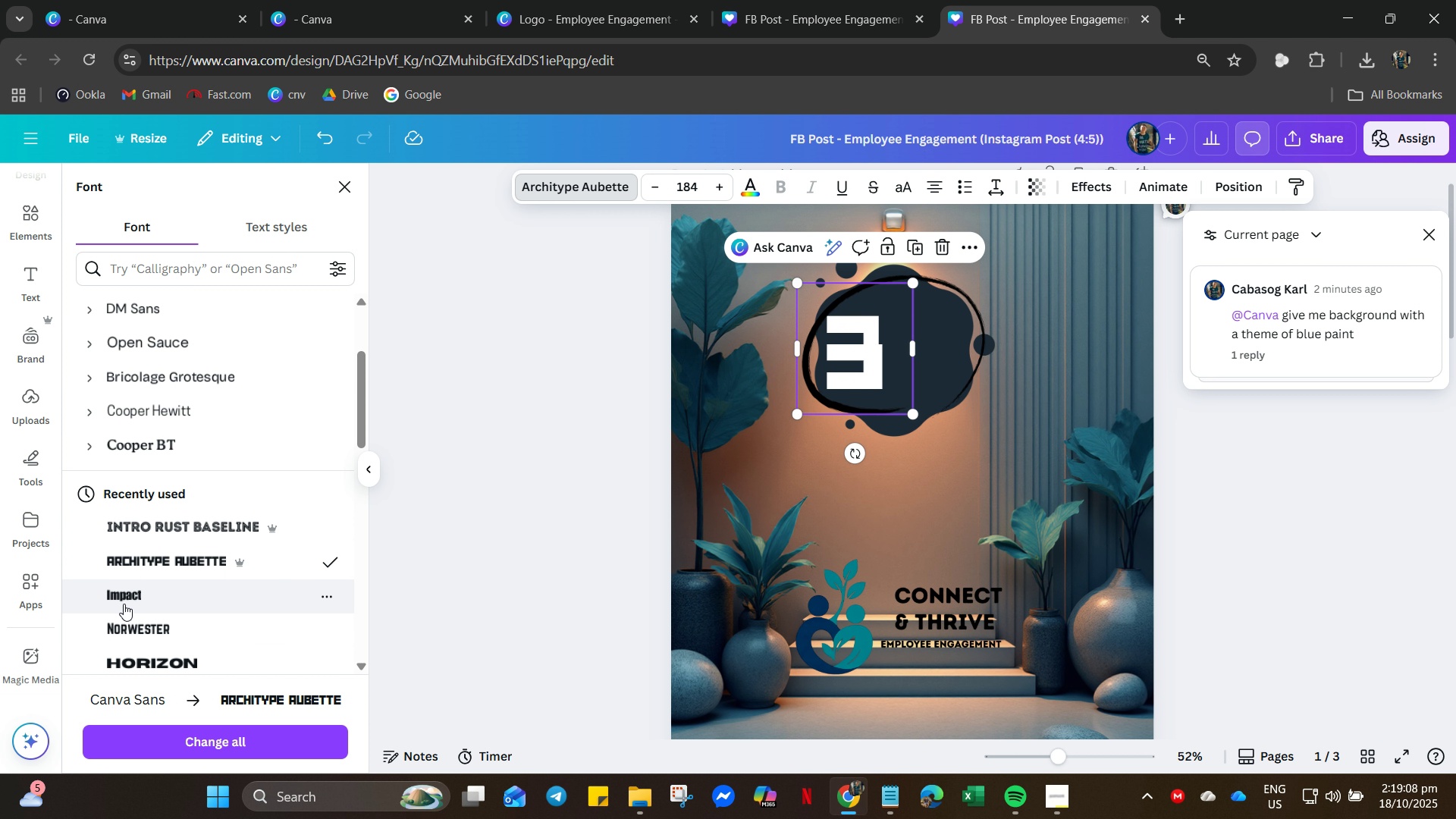 
left_click([130, 601])
 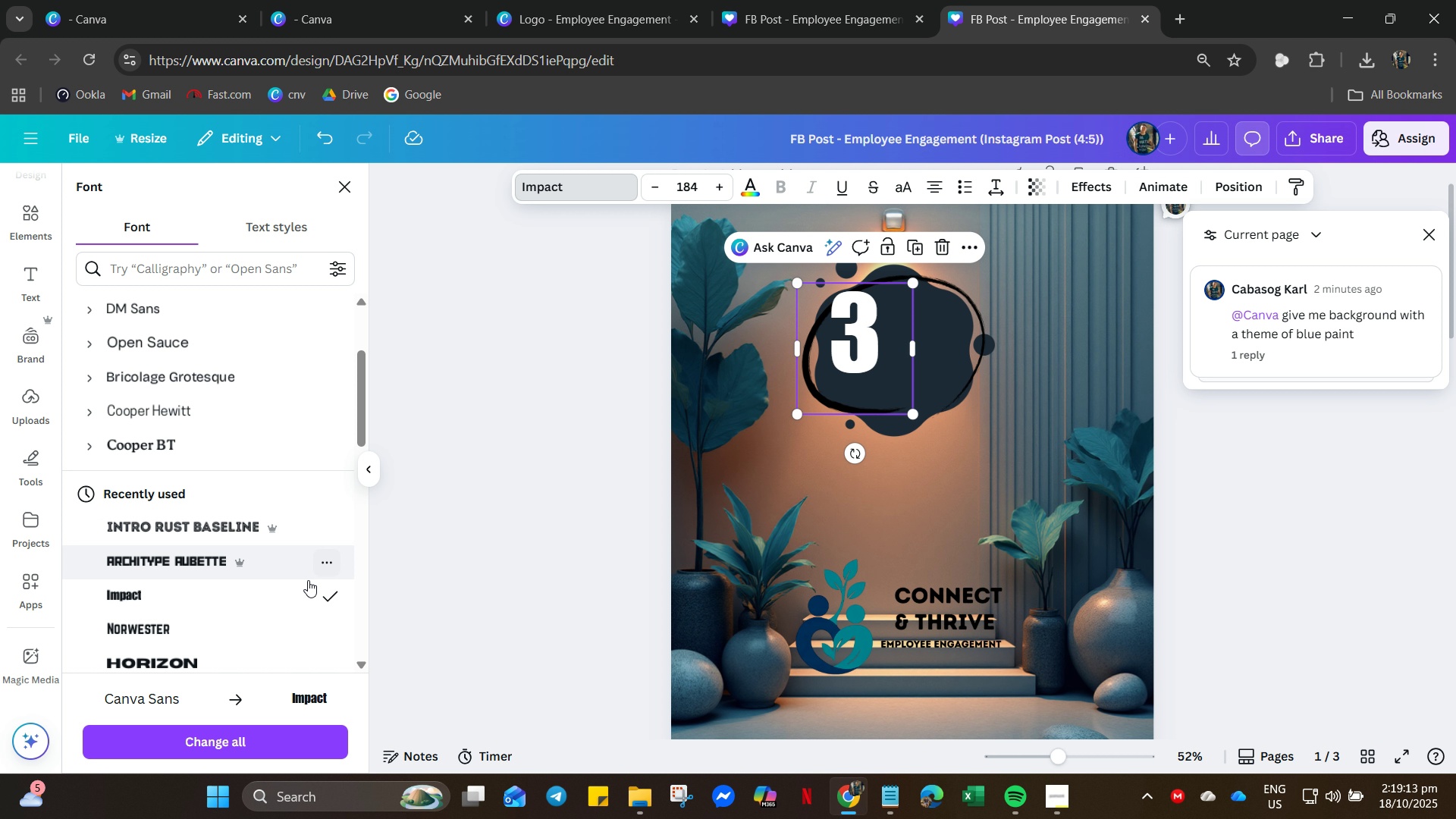 
wait(5.21)
 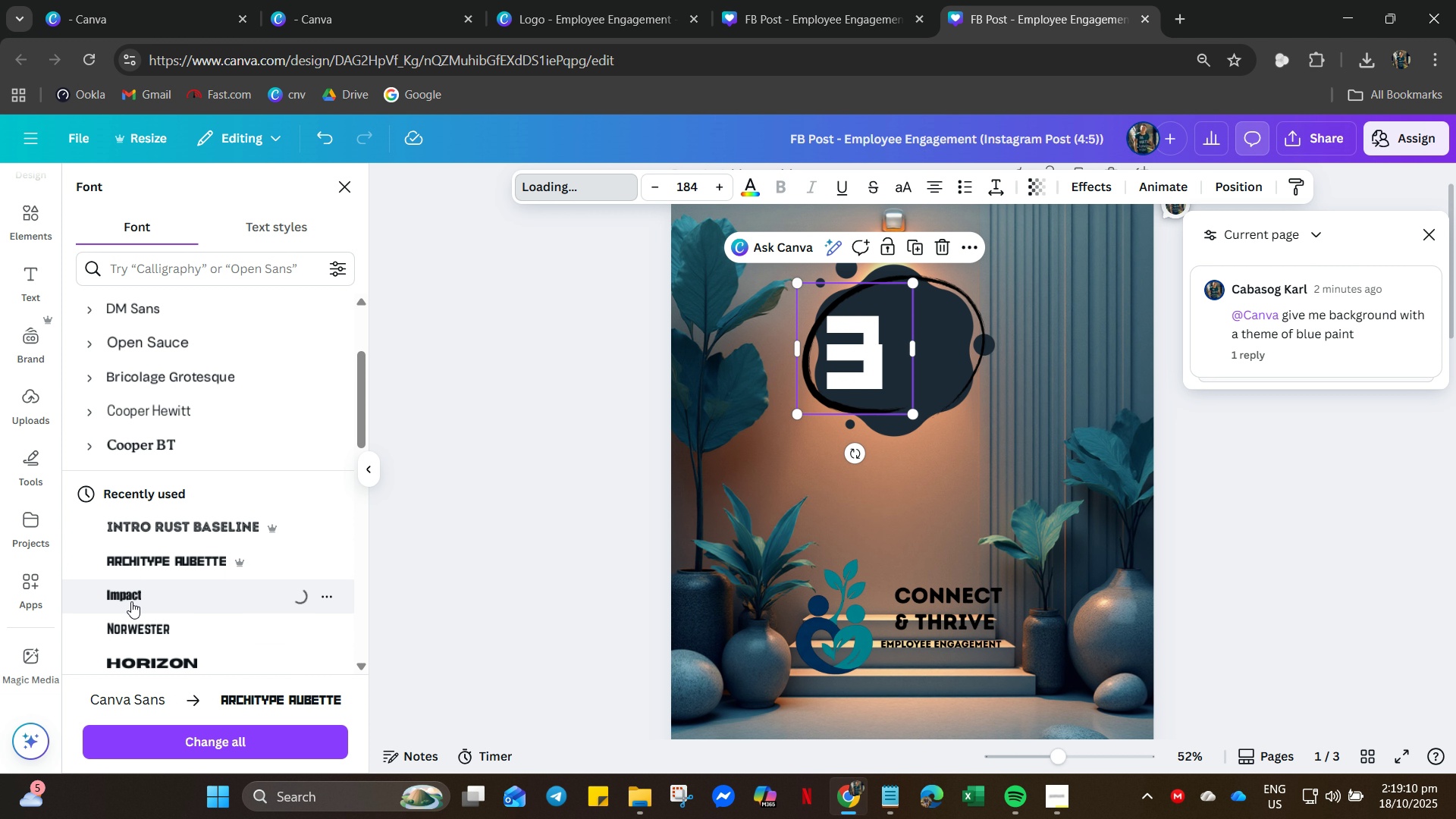 
left_click([170, 637])
 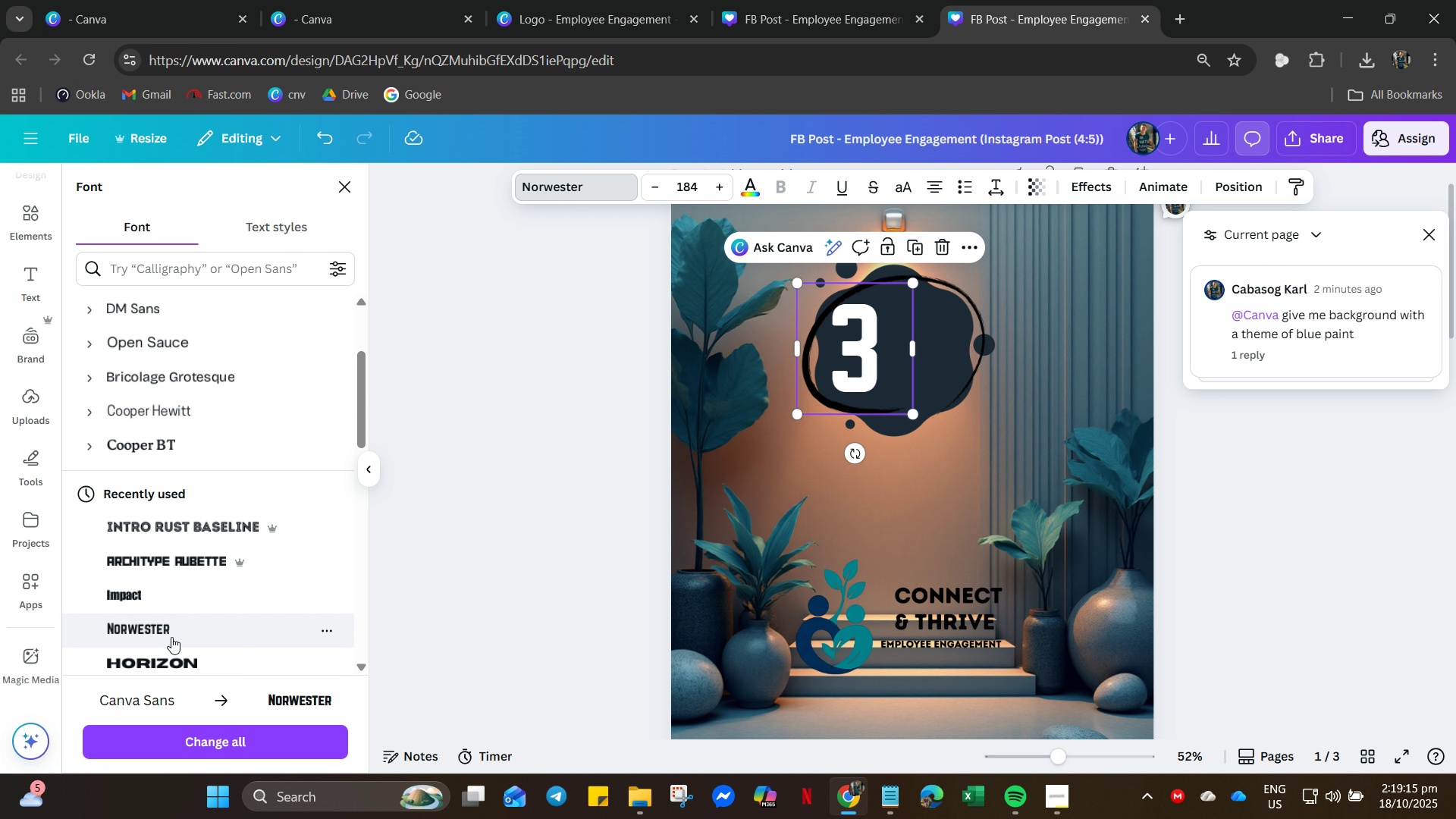 
mouse_move([187, 629])
 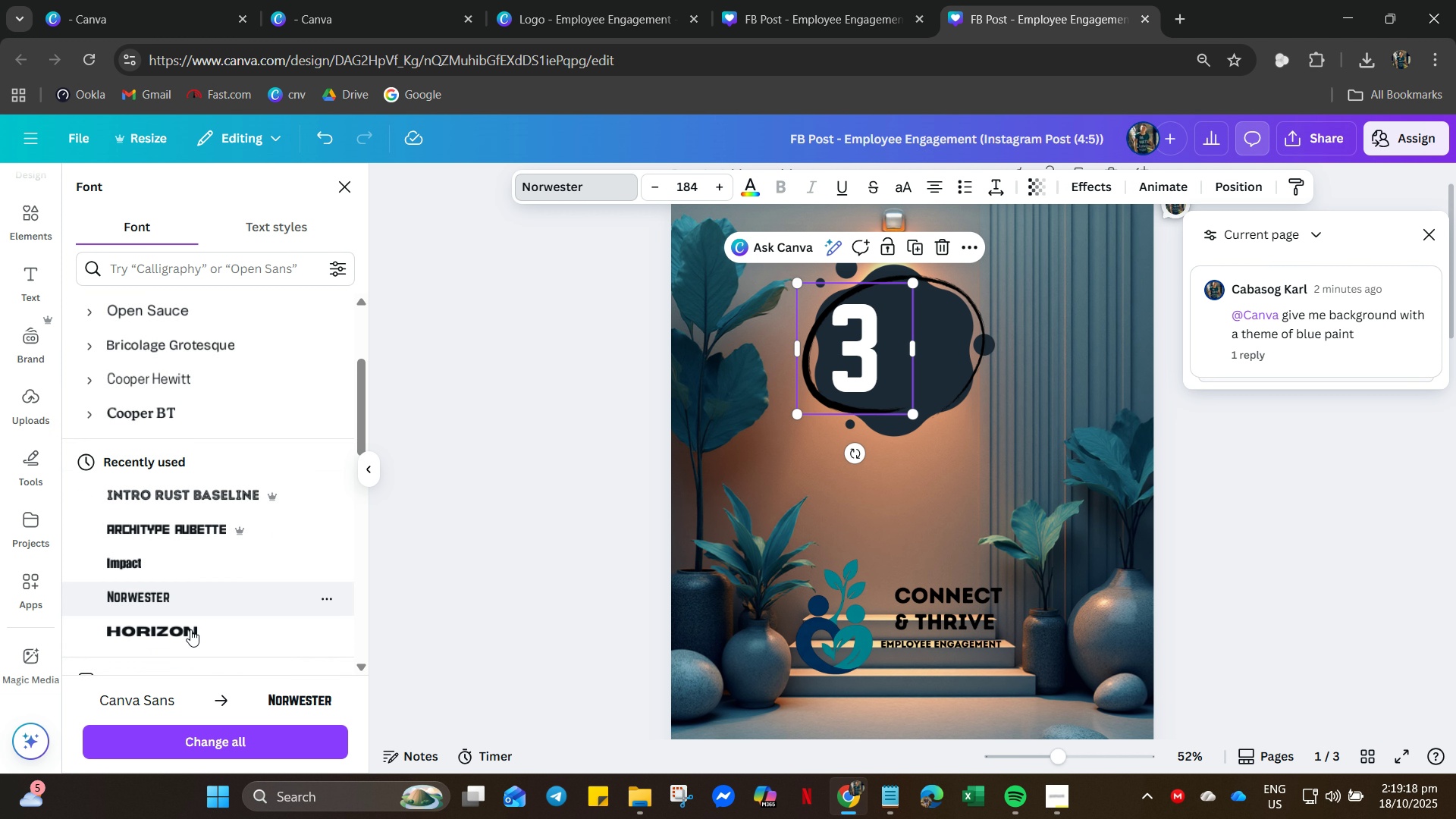 
scroll: coordinate [190, 629], scroll_direction: down, amount: 5.0
 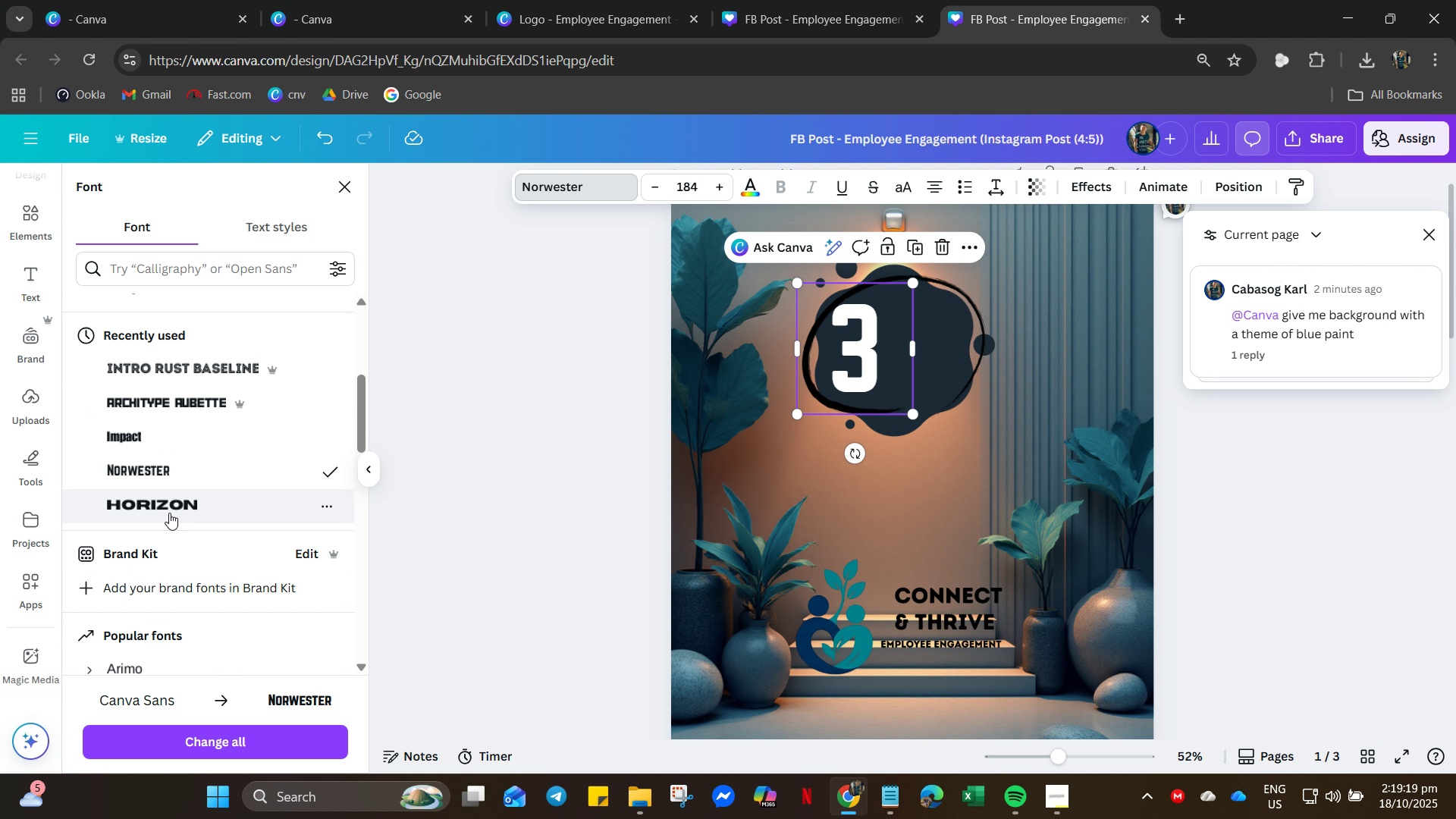 
left_click([168, 512])
 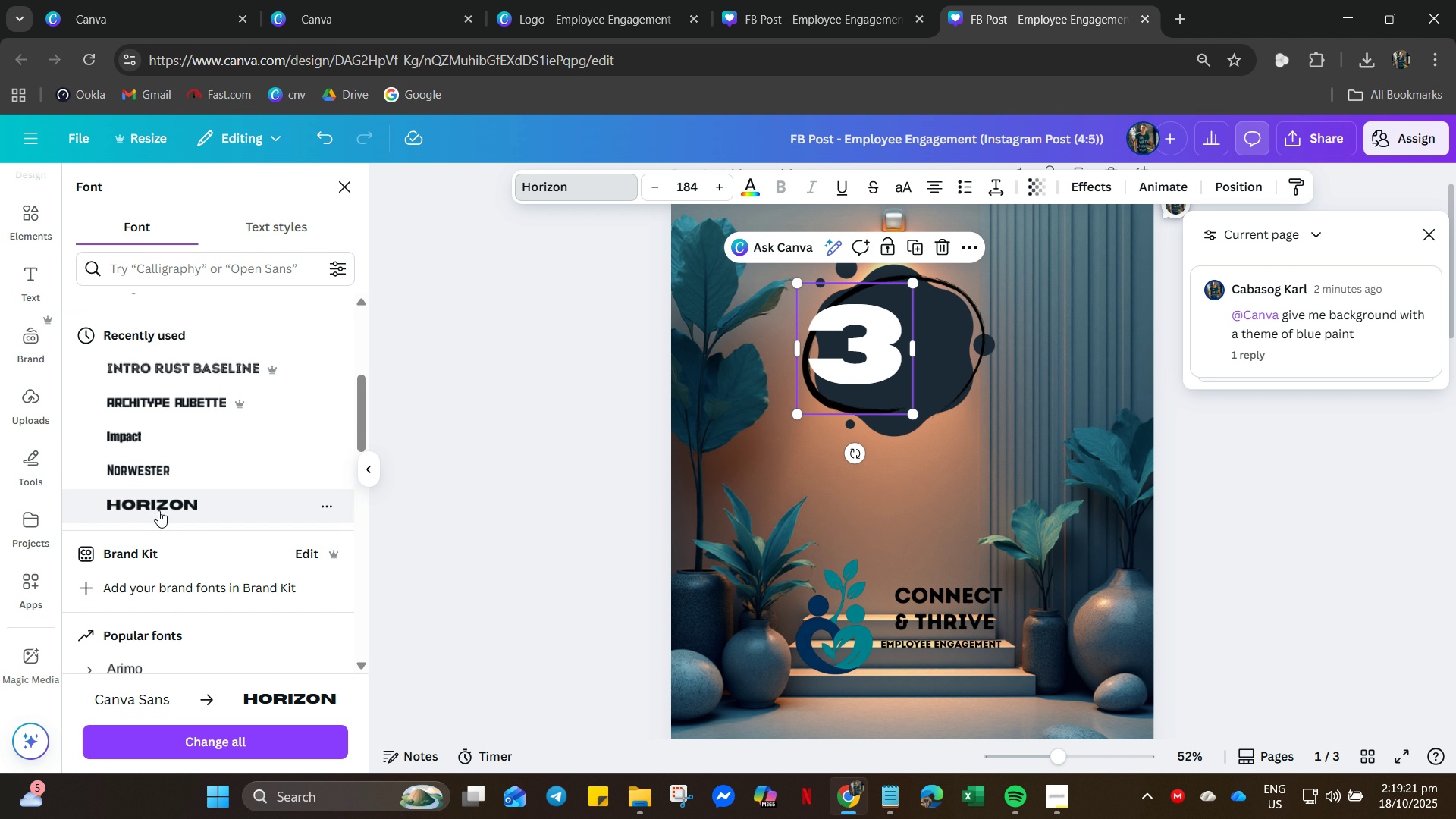 
scroll: coordinate [158, 572], scroll_direction: down, amount: 11.0
 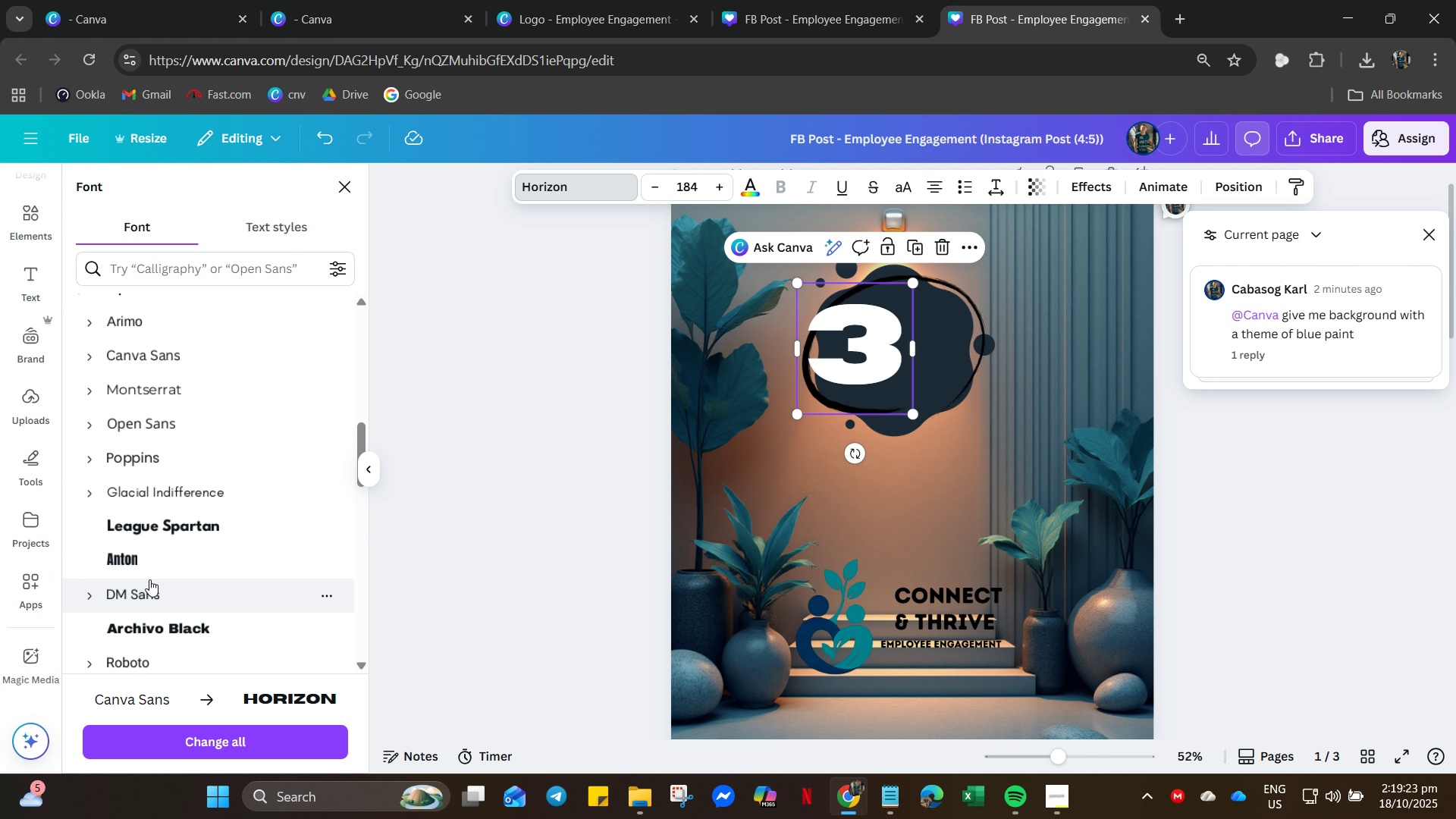 
left_click([145, 571])
 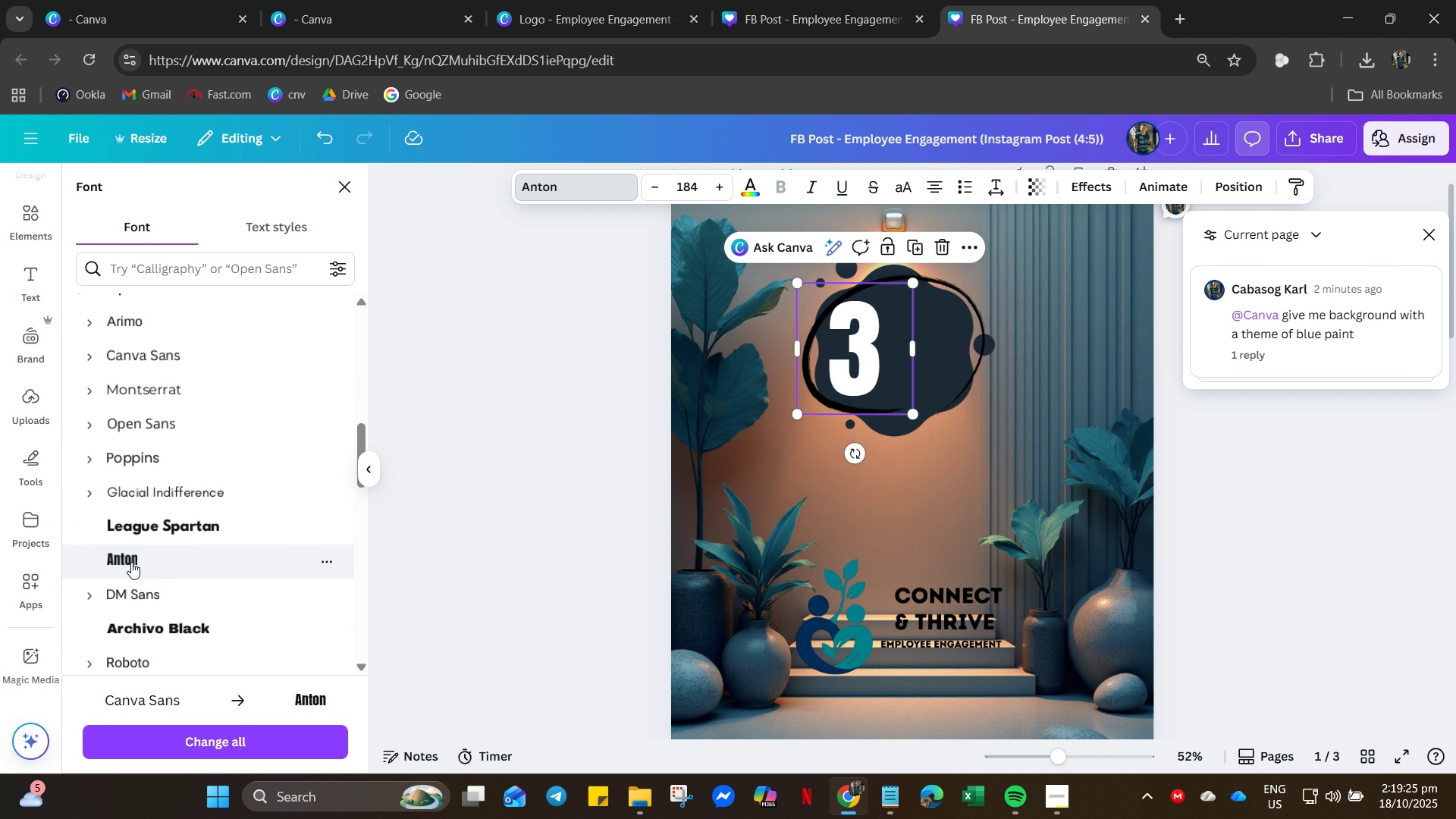 
scroll: coordinate [122, 585], scroll_direction: down, amount: 6.0
 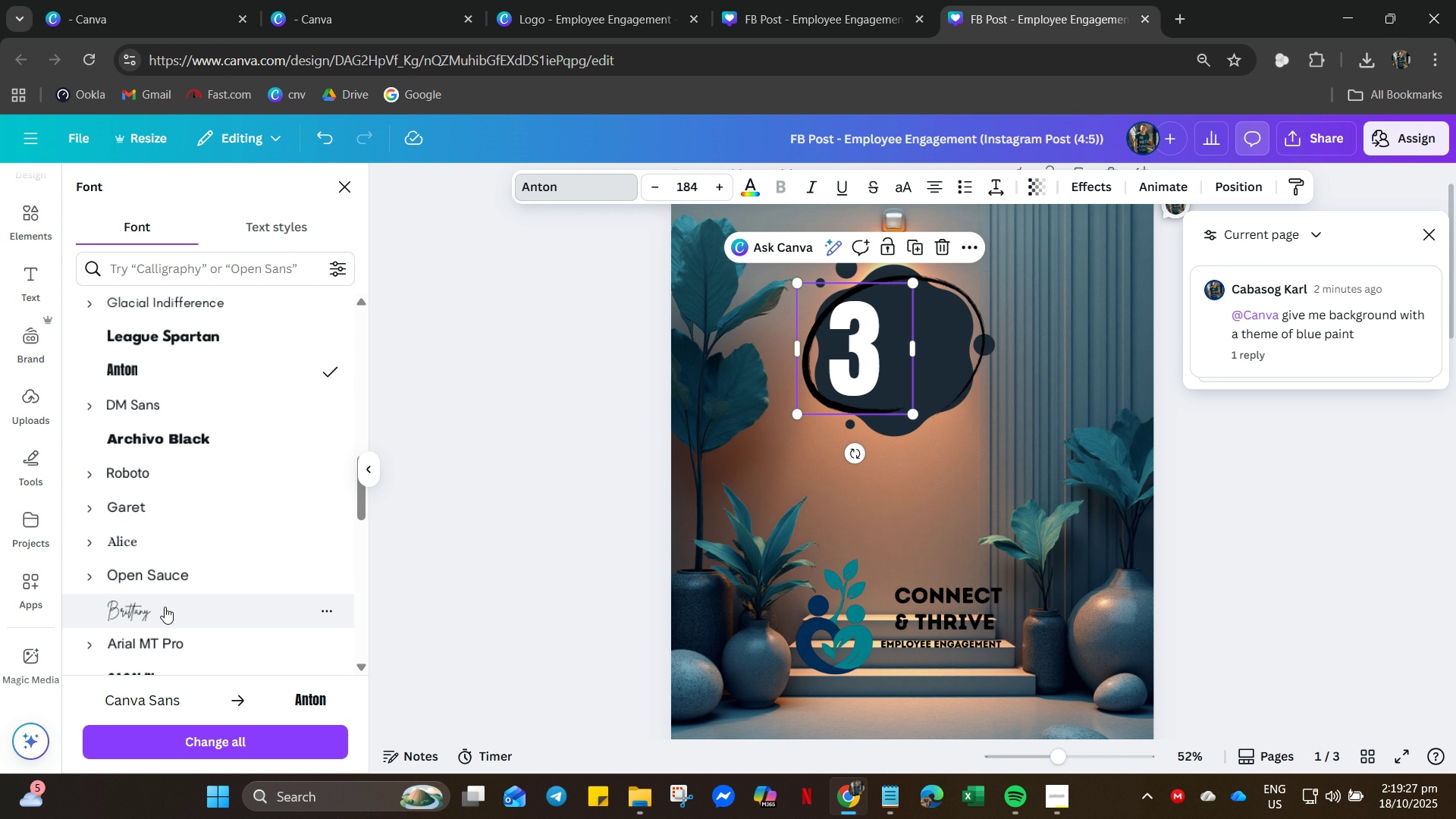 
left_click([160, 607])
 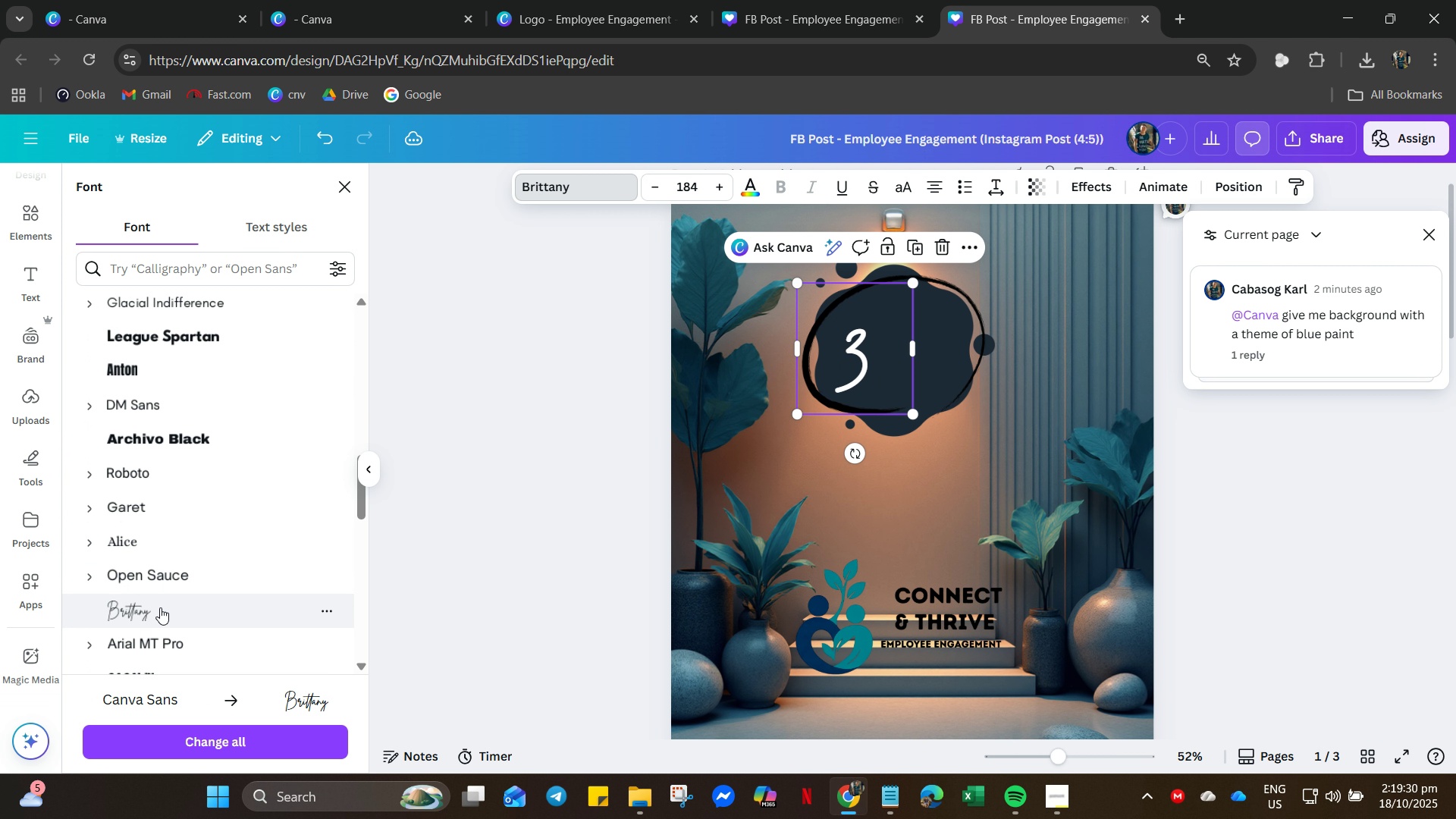 
scroll: coordinate [160, 607], scroll_direction: down, amount: 5.0
 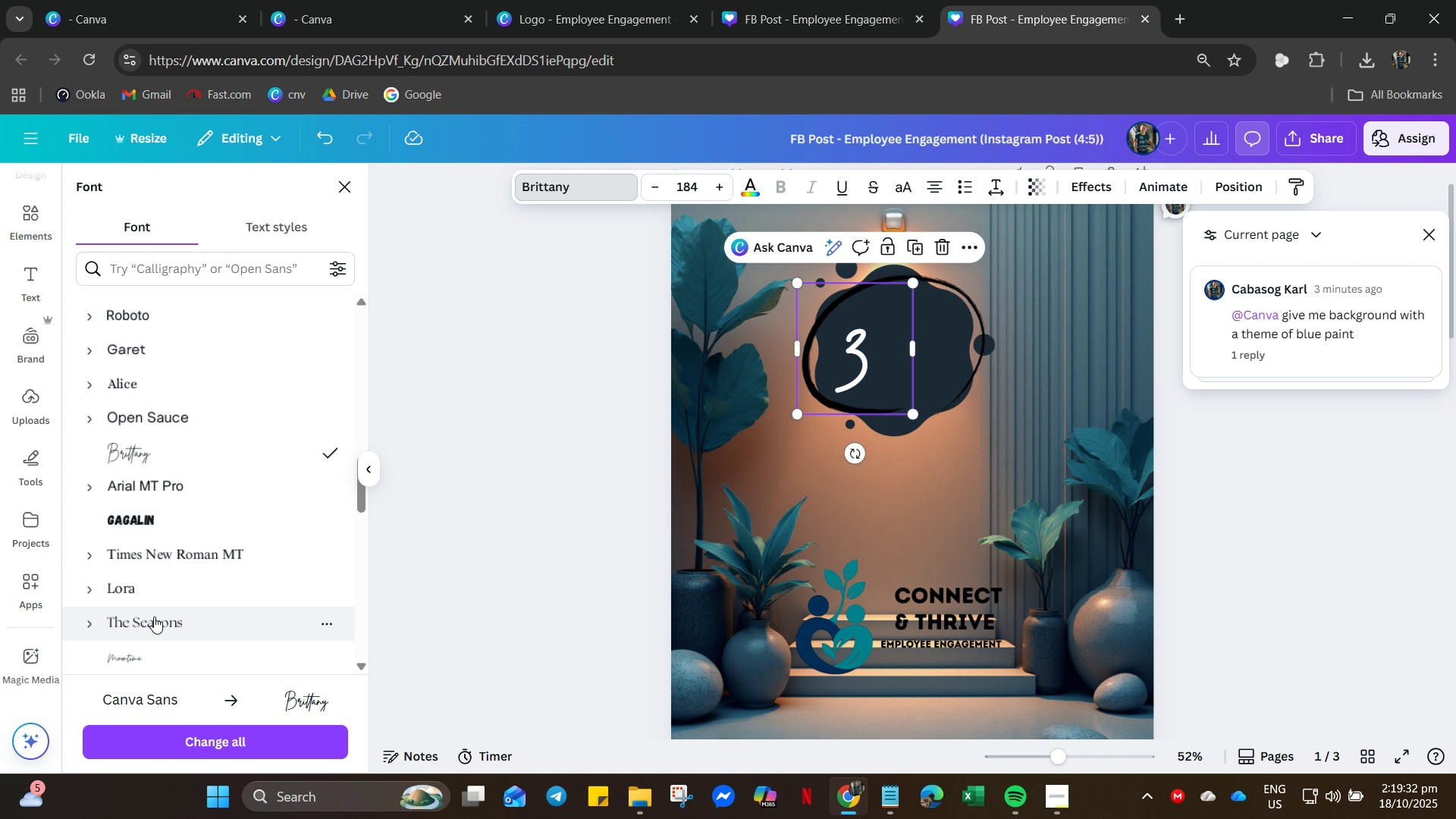 
left_click([143, 631])
 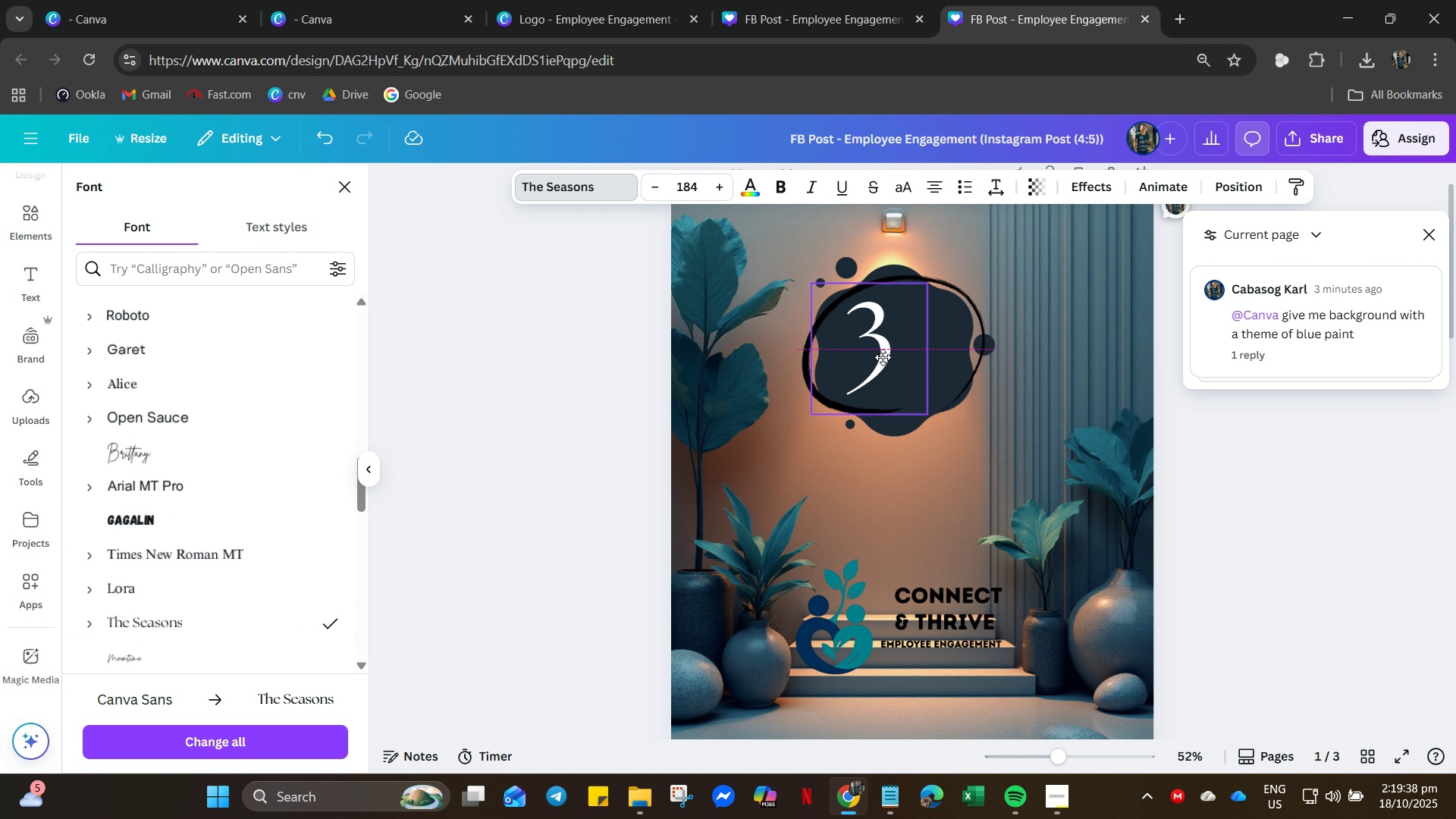 
wait(5.86)
 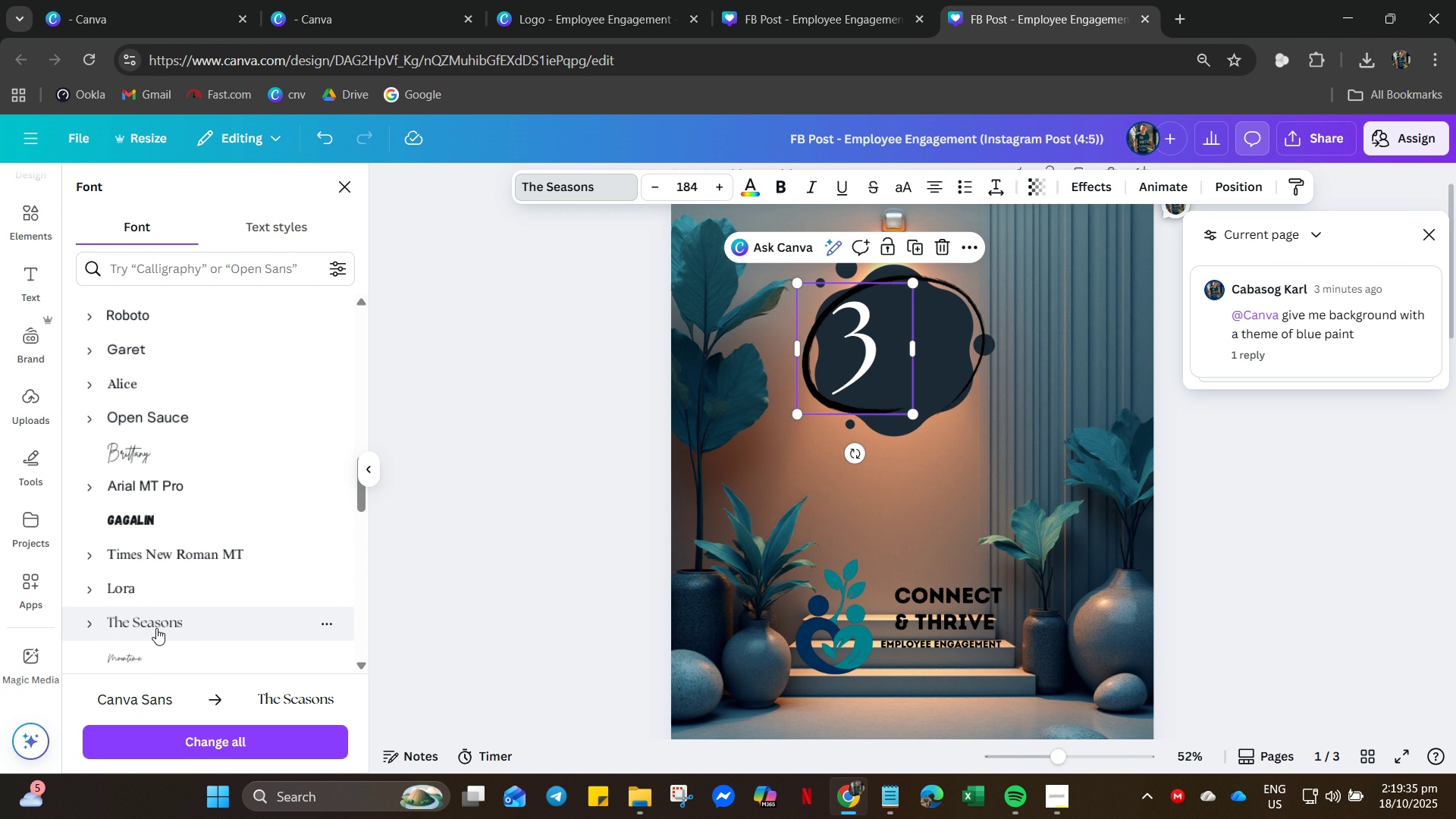 
left_click([883, 366])
 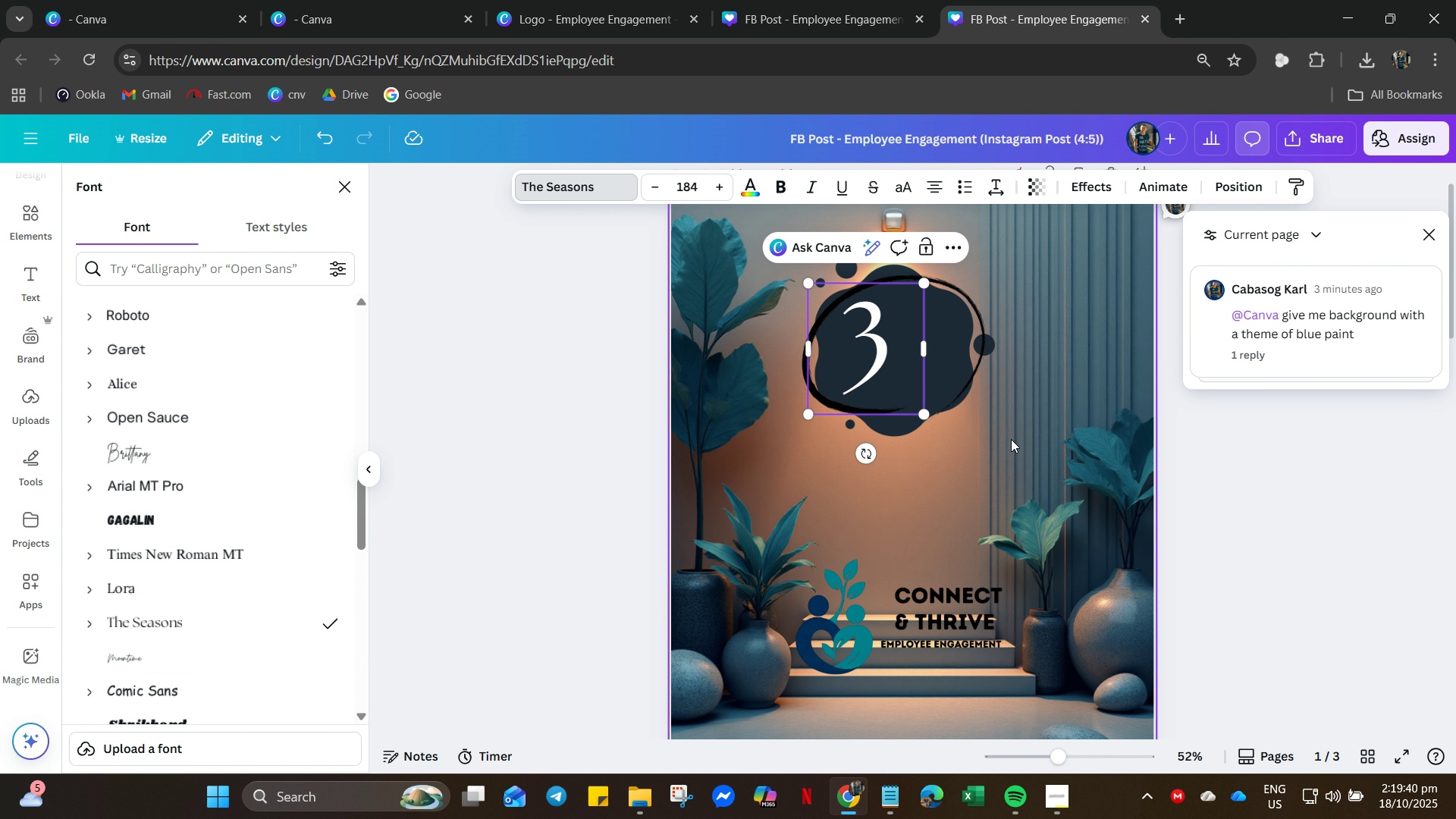 
left_click([1011, 439])
 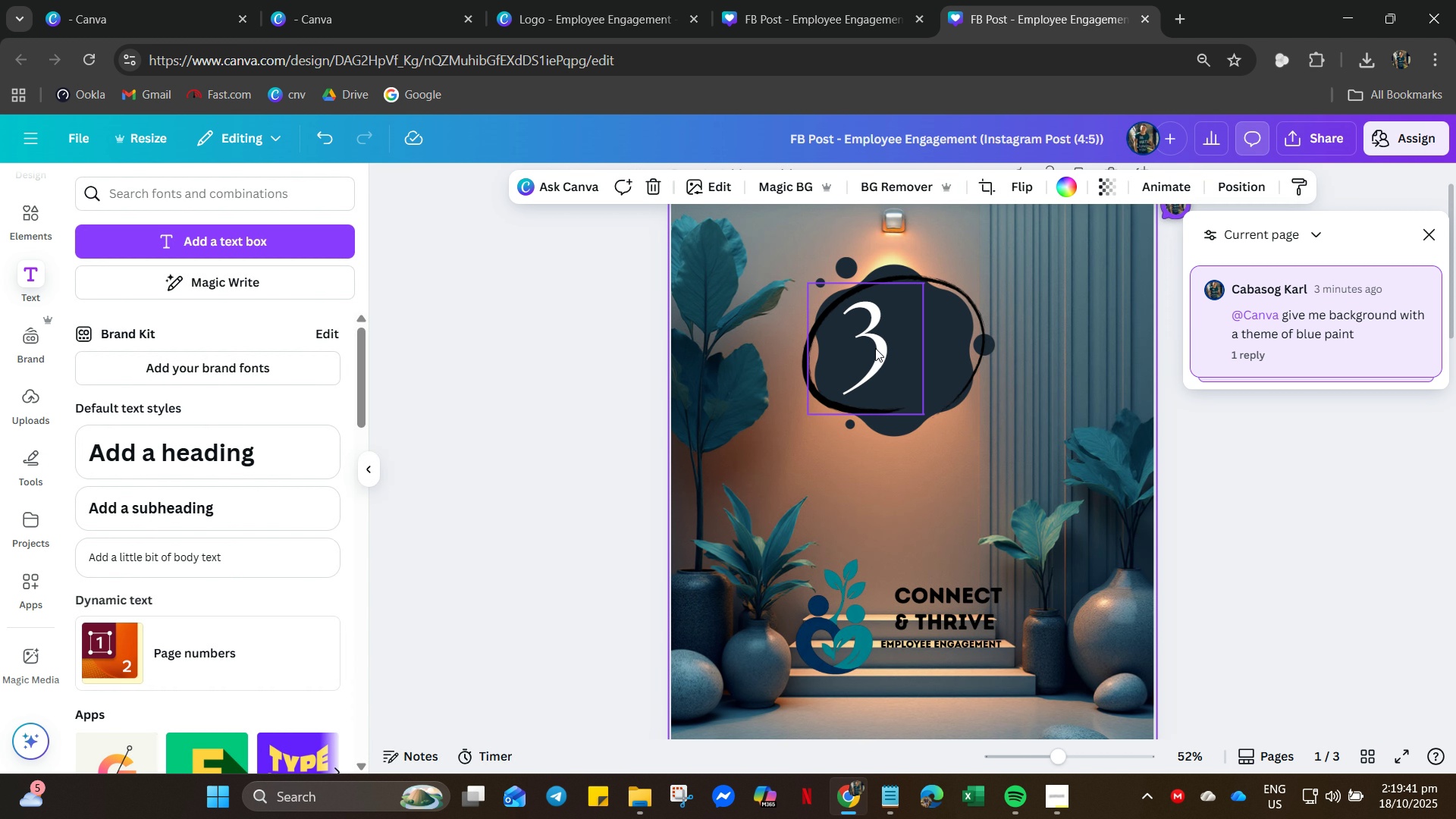 
left_click([875, 348])
 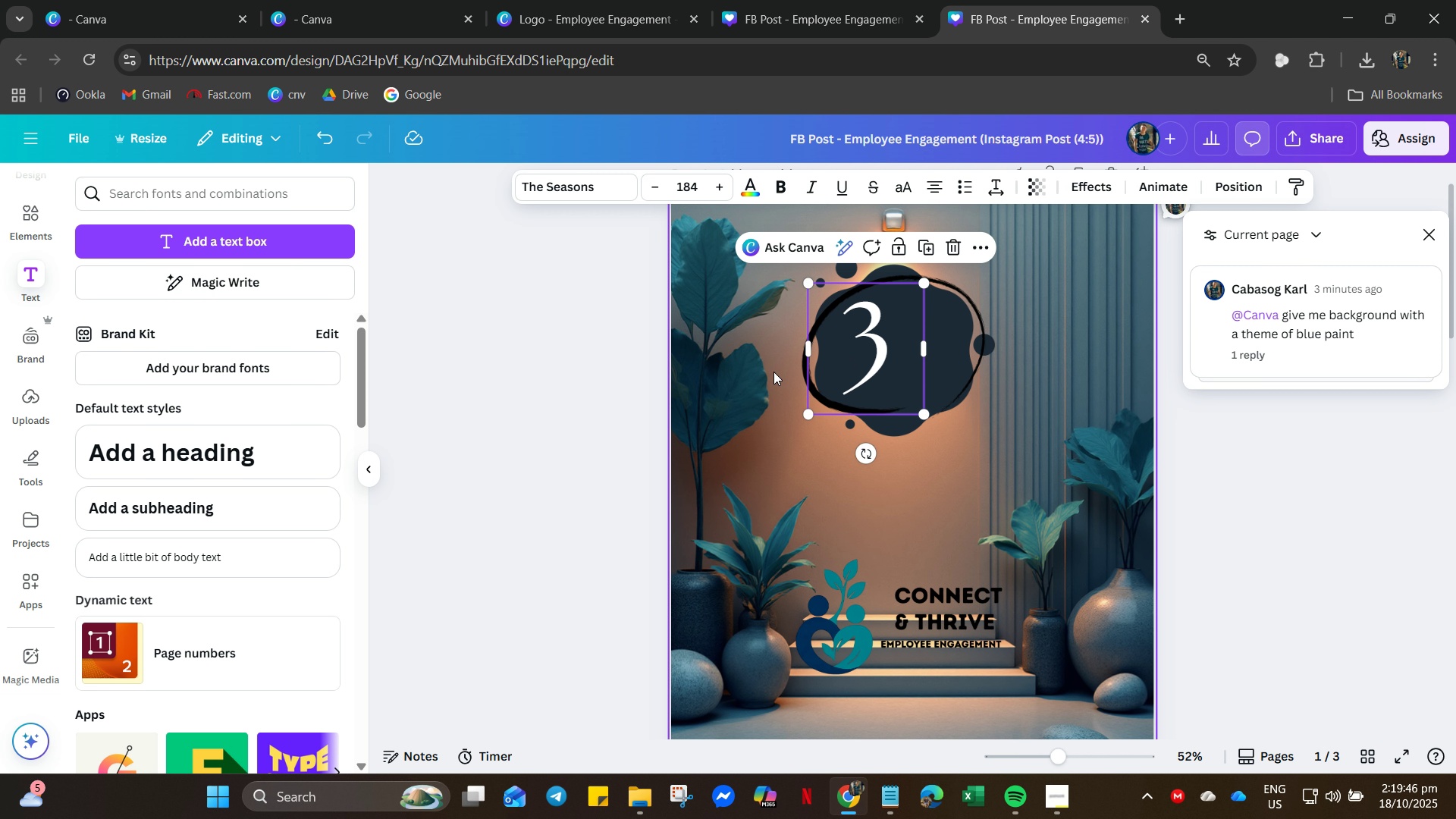 
wait(8.84)
 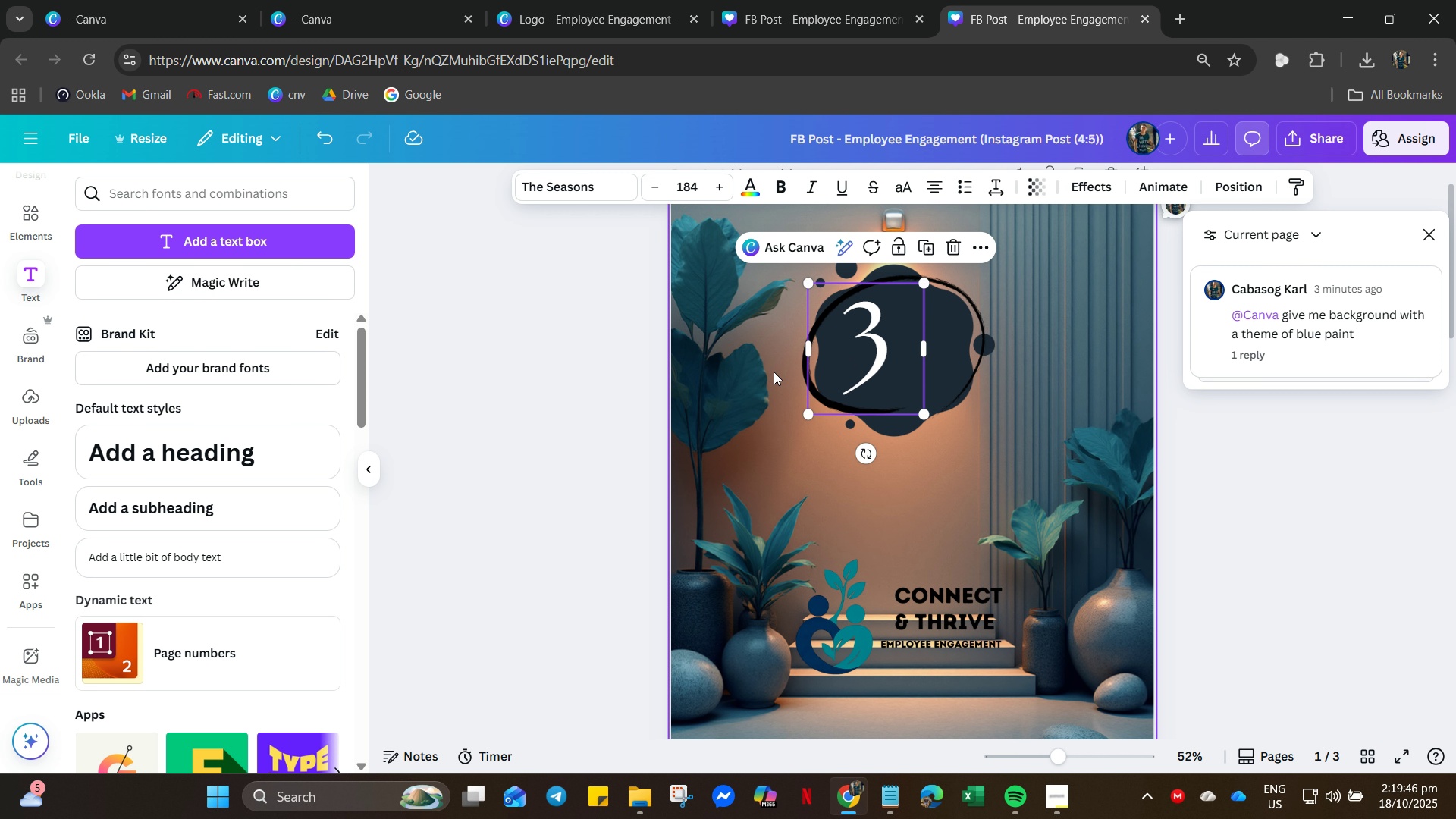 
key(Control+C)
 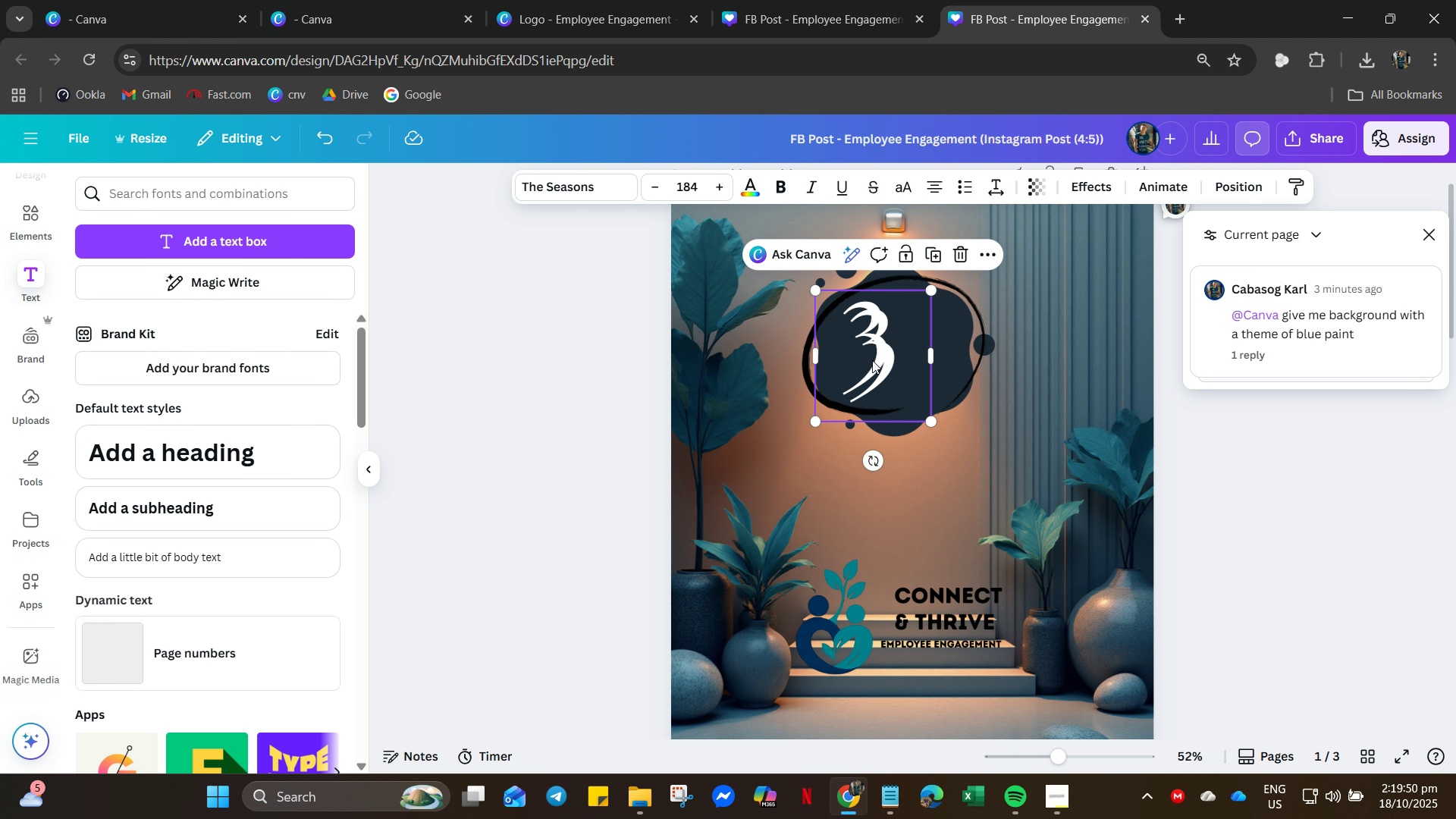 
key(Control+V)
 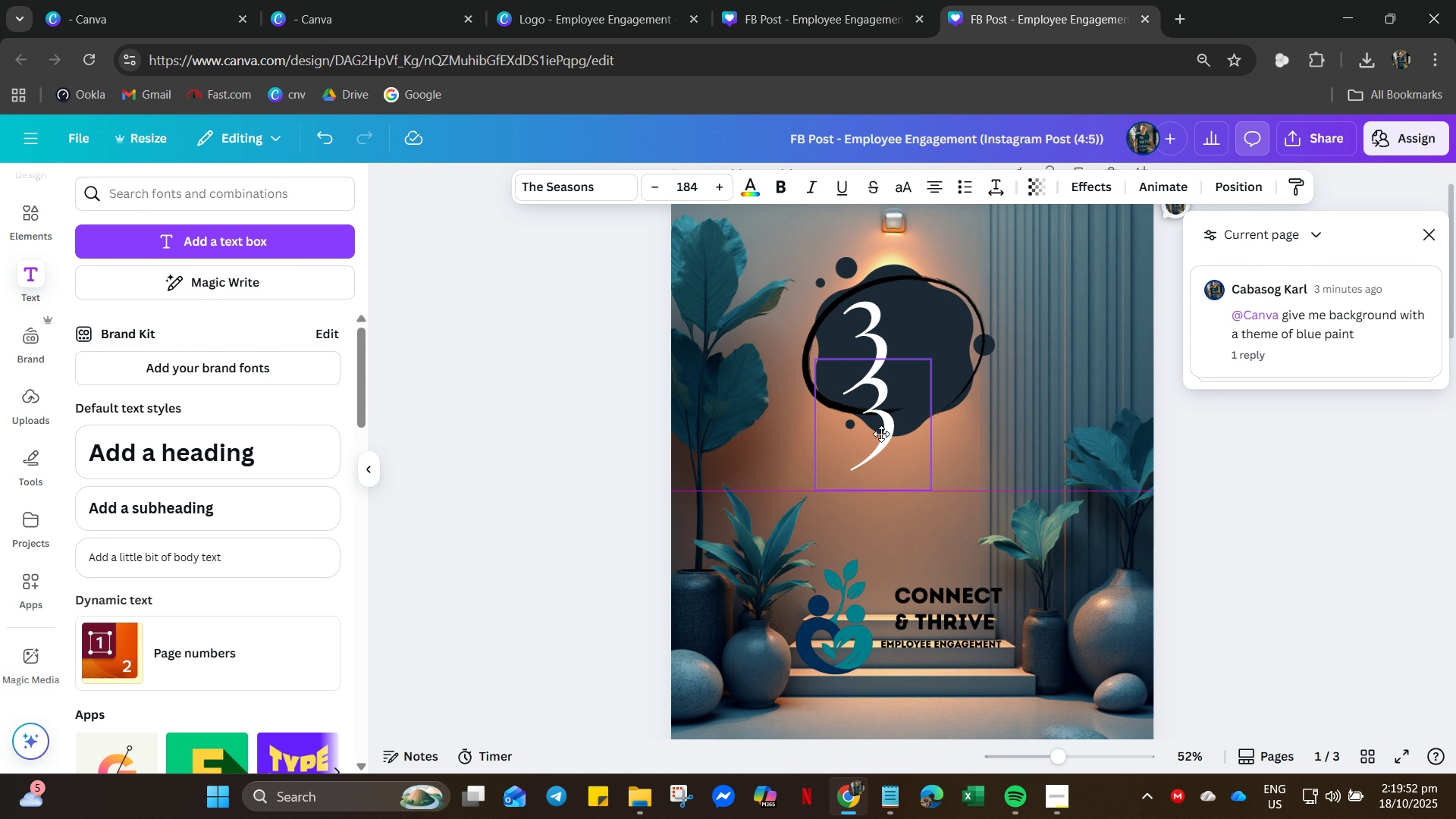 
left_click([882, 435])
 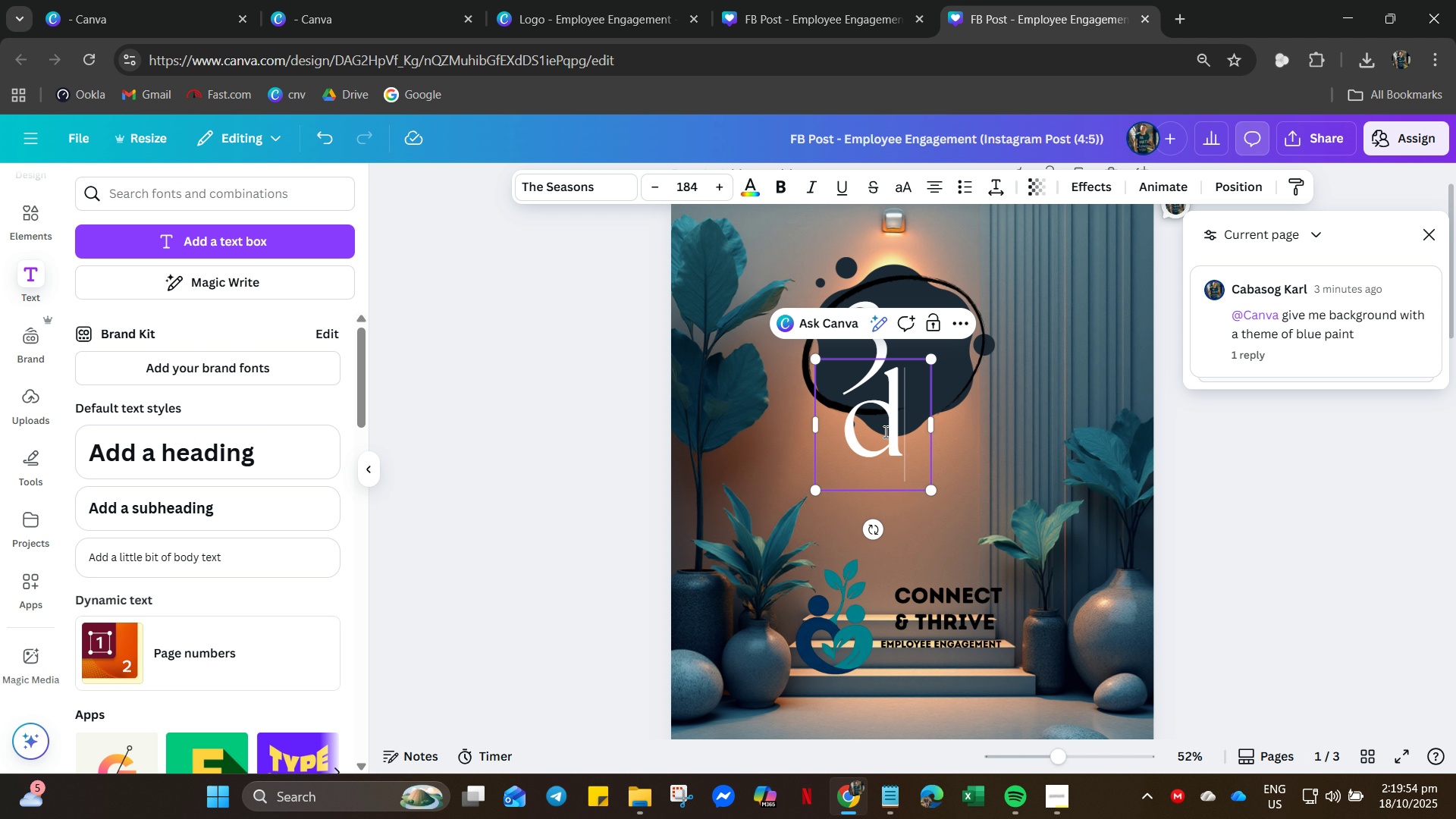 
type(days )
 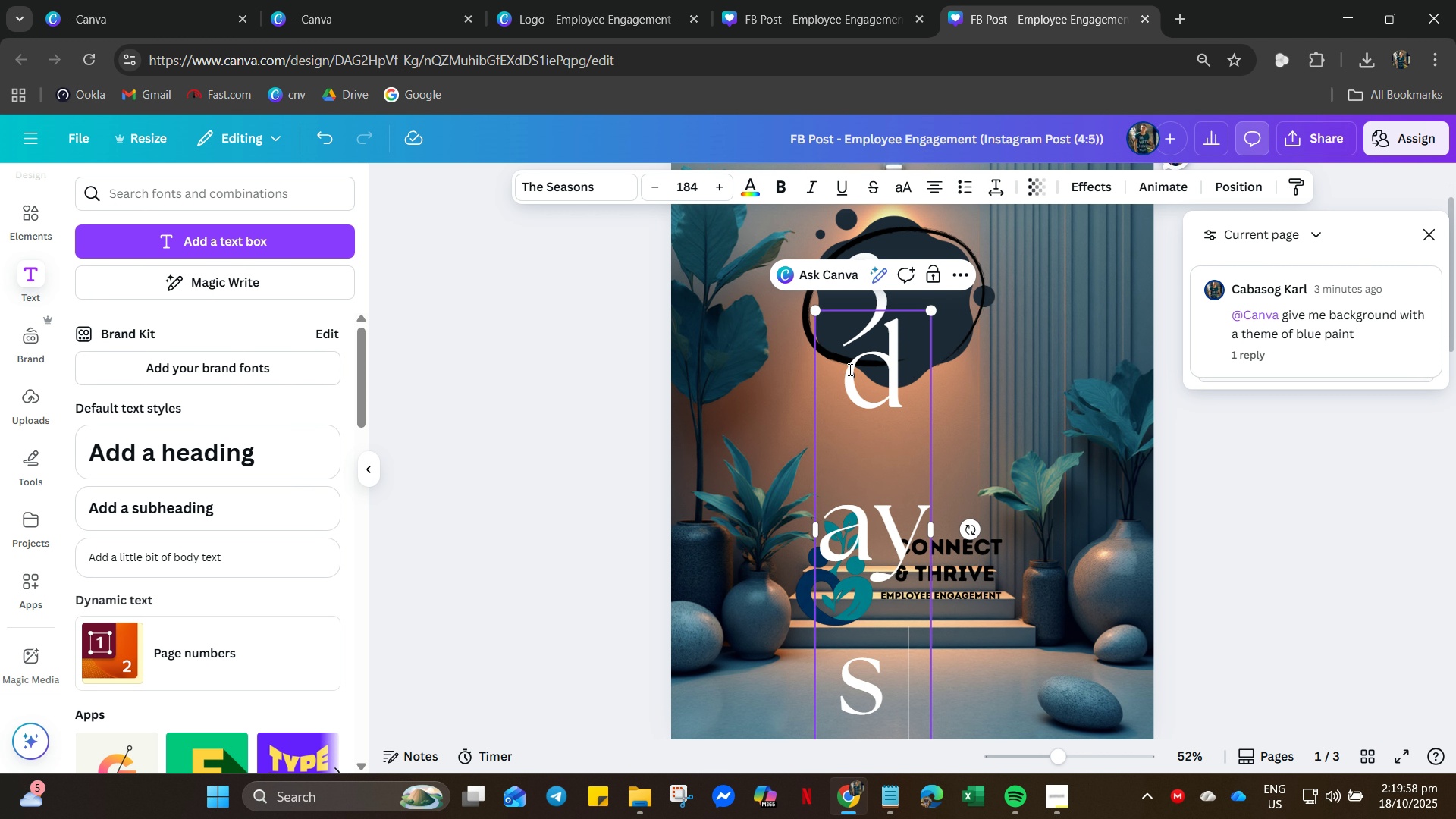 
key(Control+ControlLeft)
 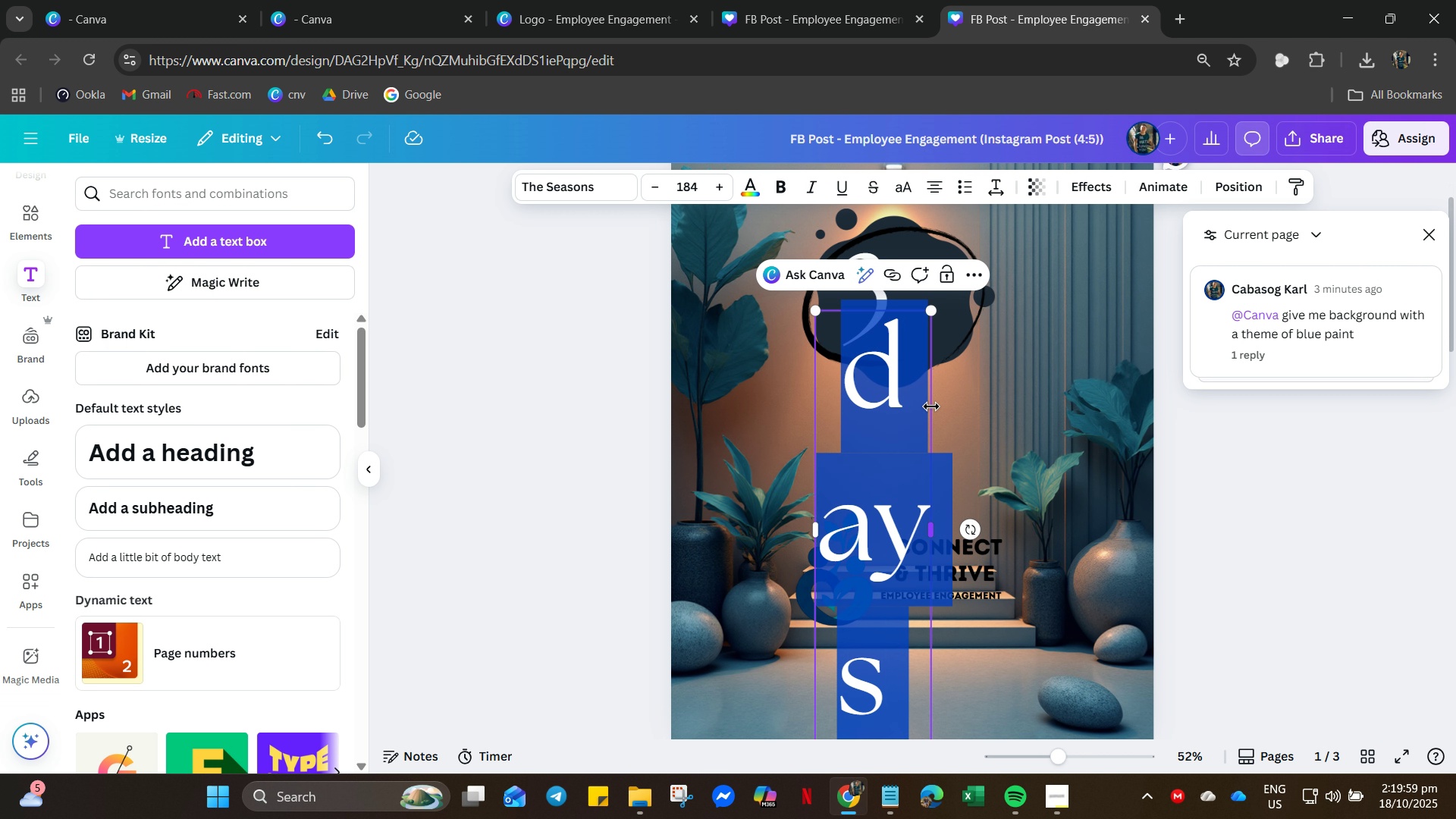 
key(Control+A)
 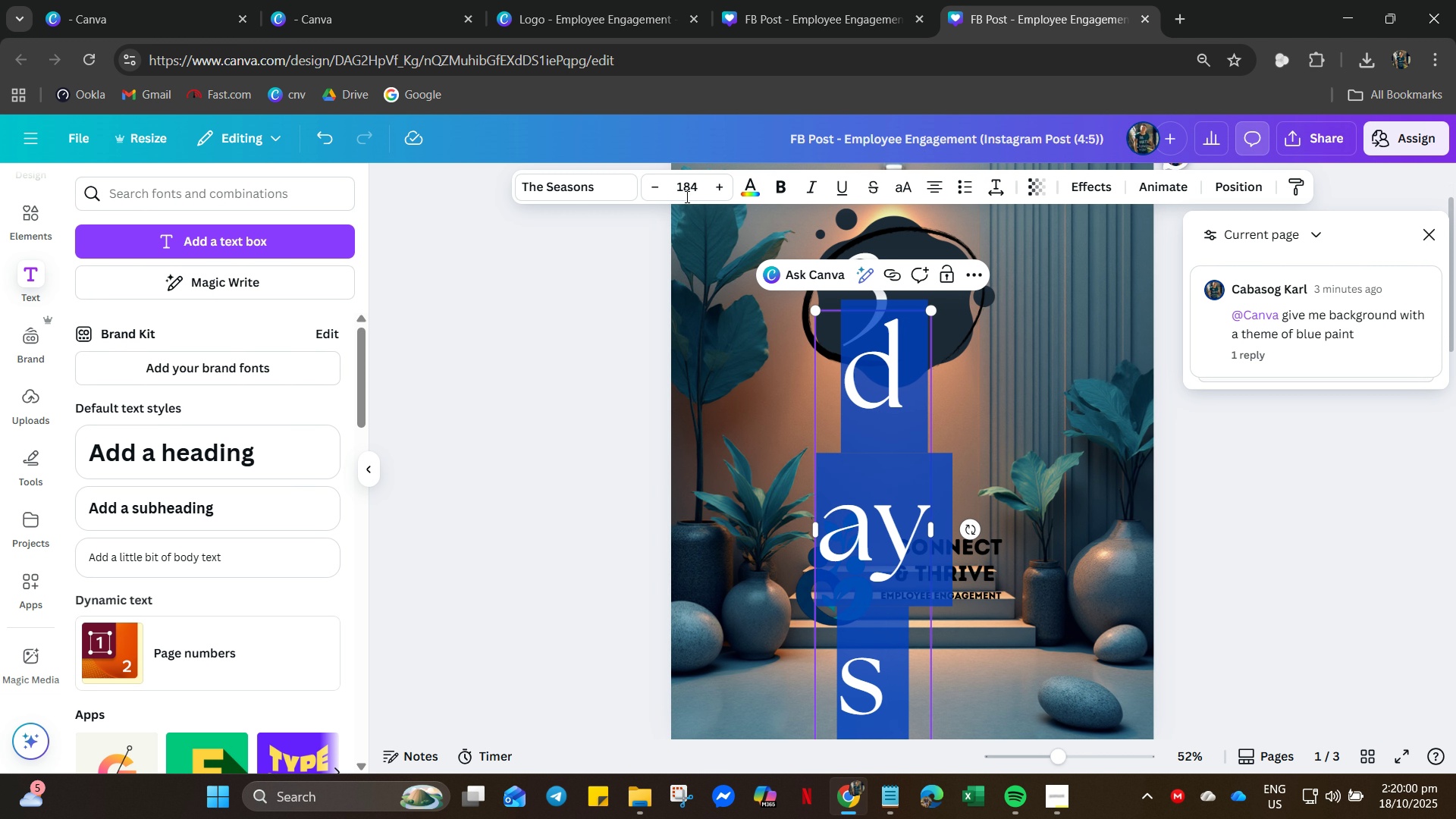 
left_click([689, 196])
 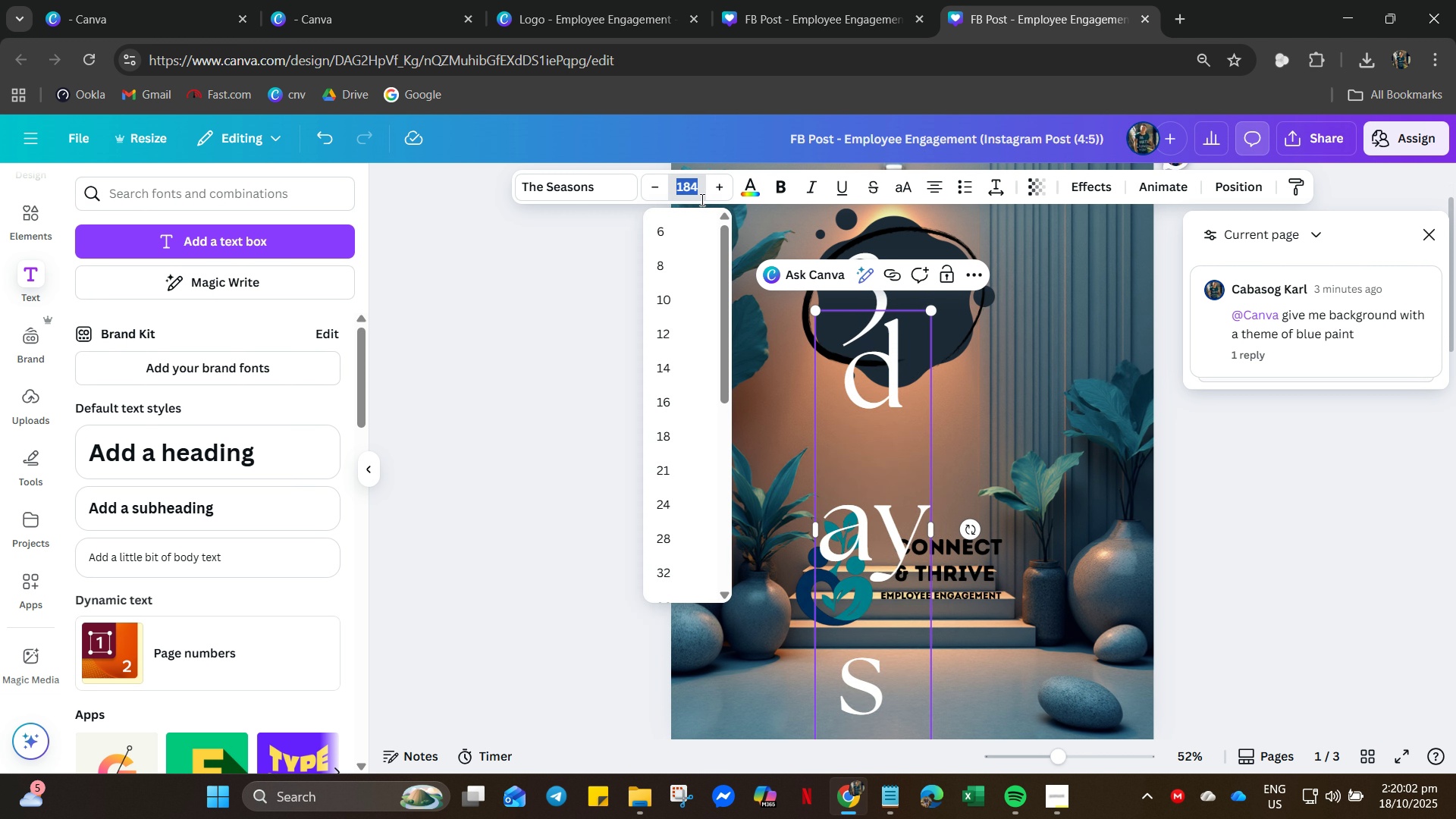 
key(Numpad5)
 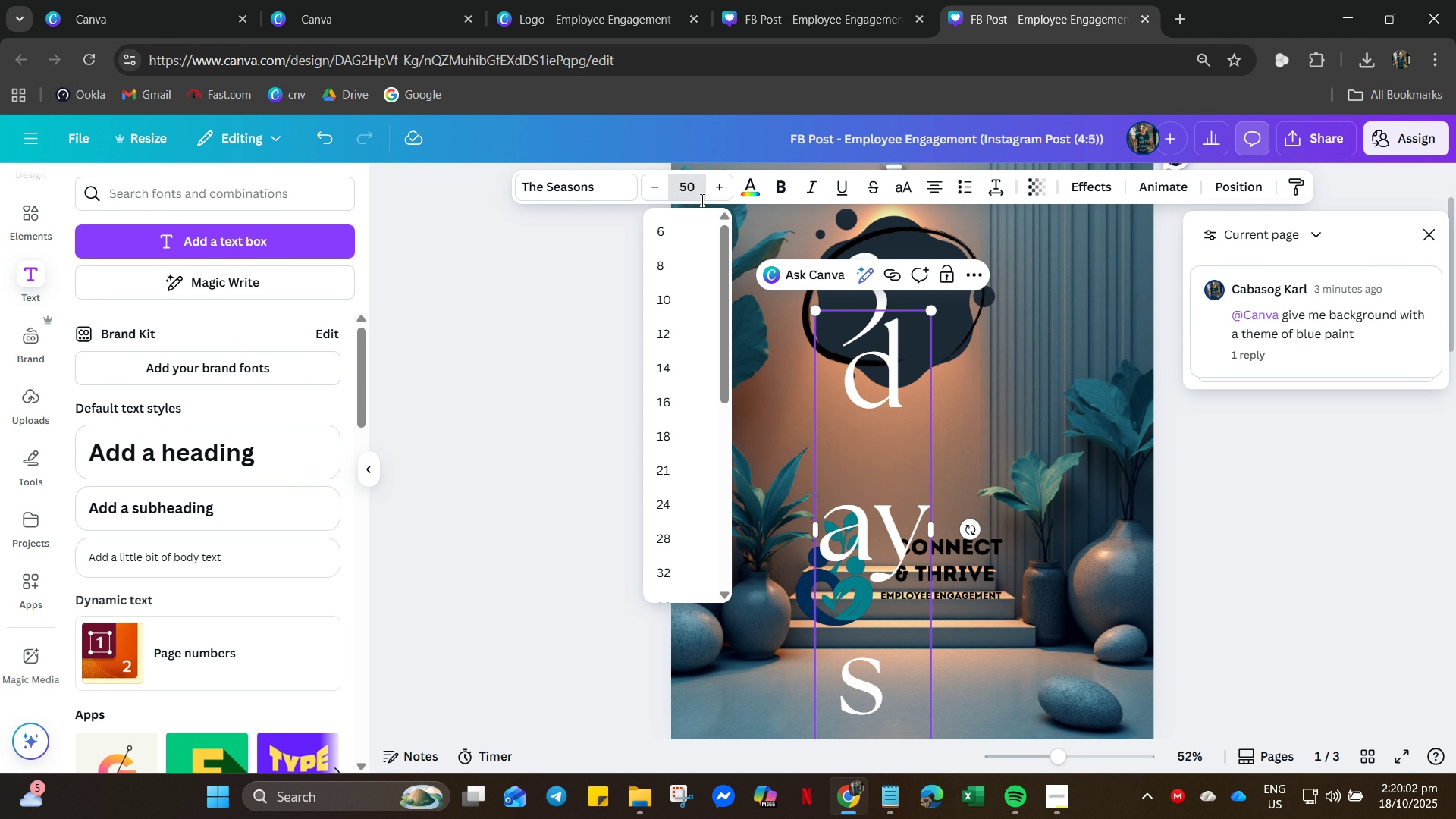 
key(Numpad0)
 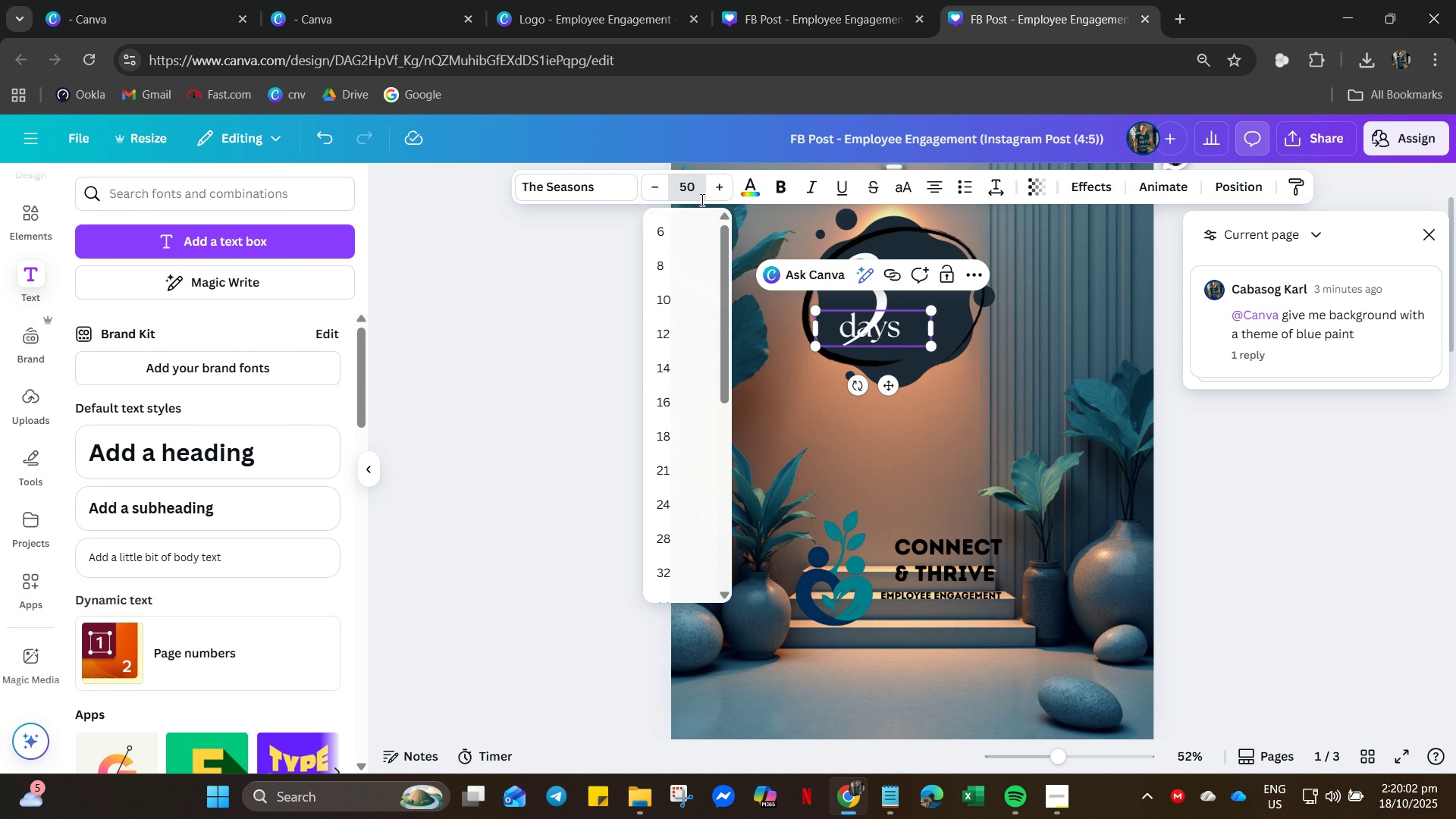 
key(NumpadEnter)
 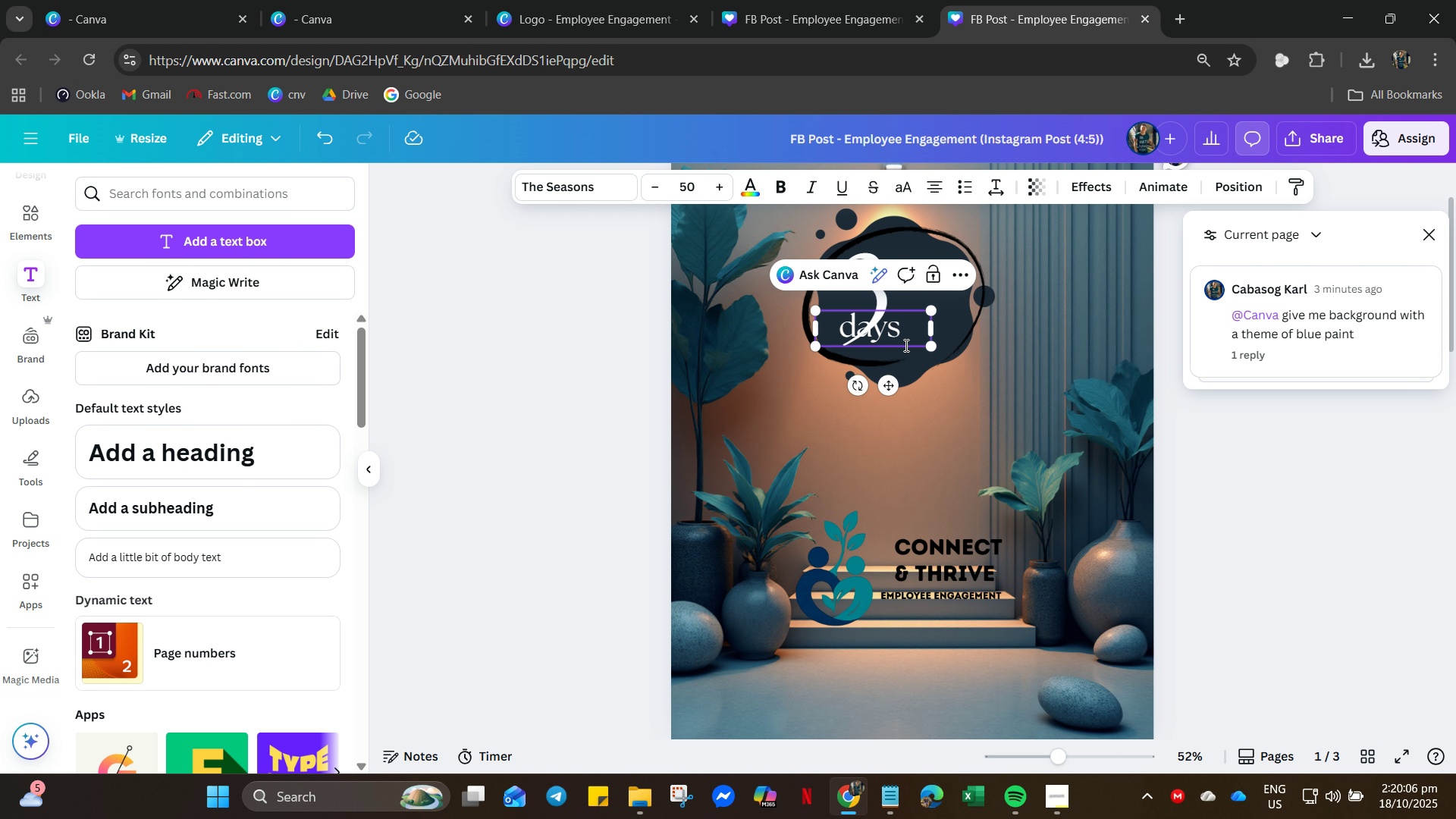 
wait(5.09)
 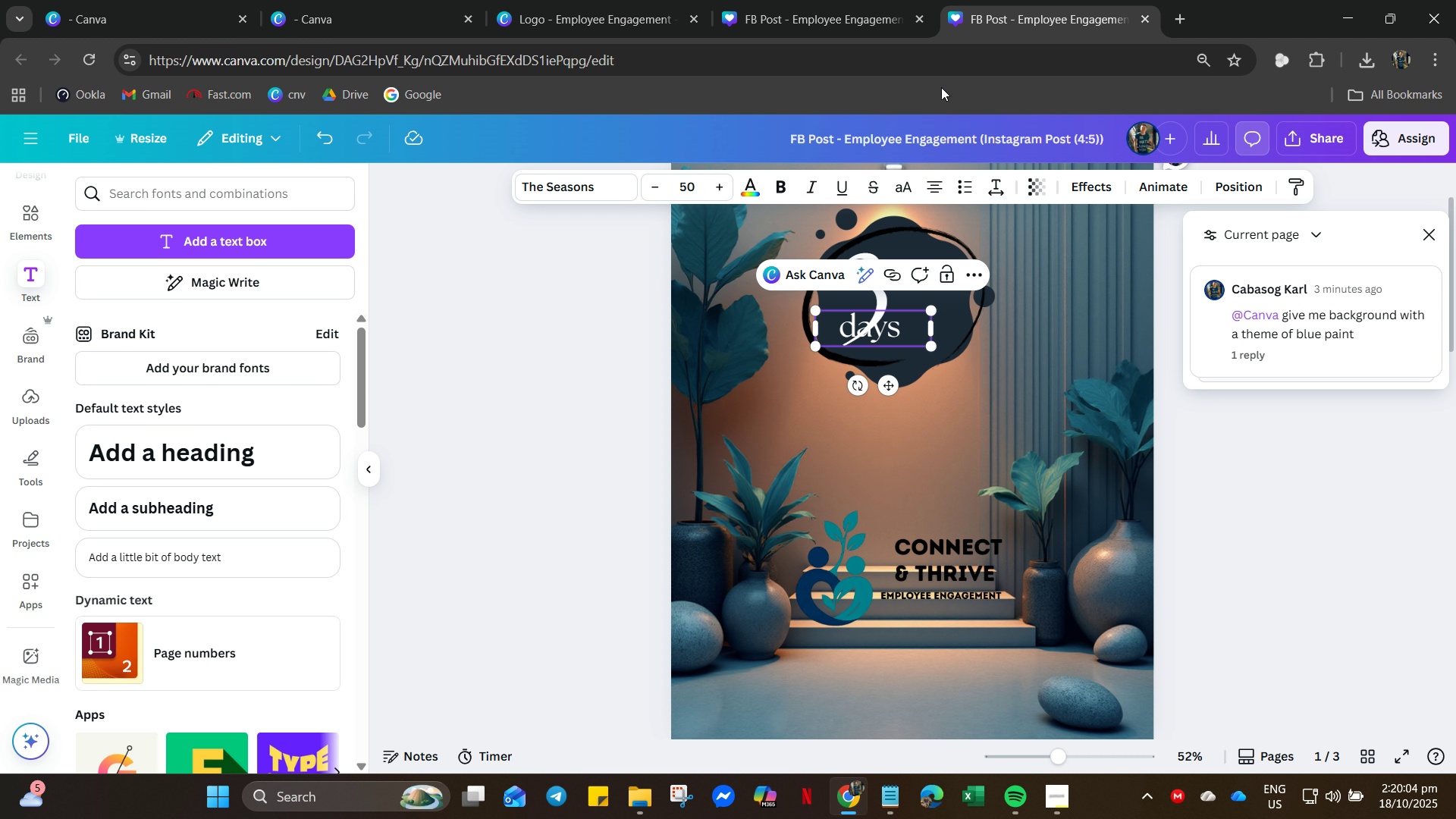 
key(Enter)
 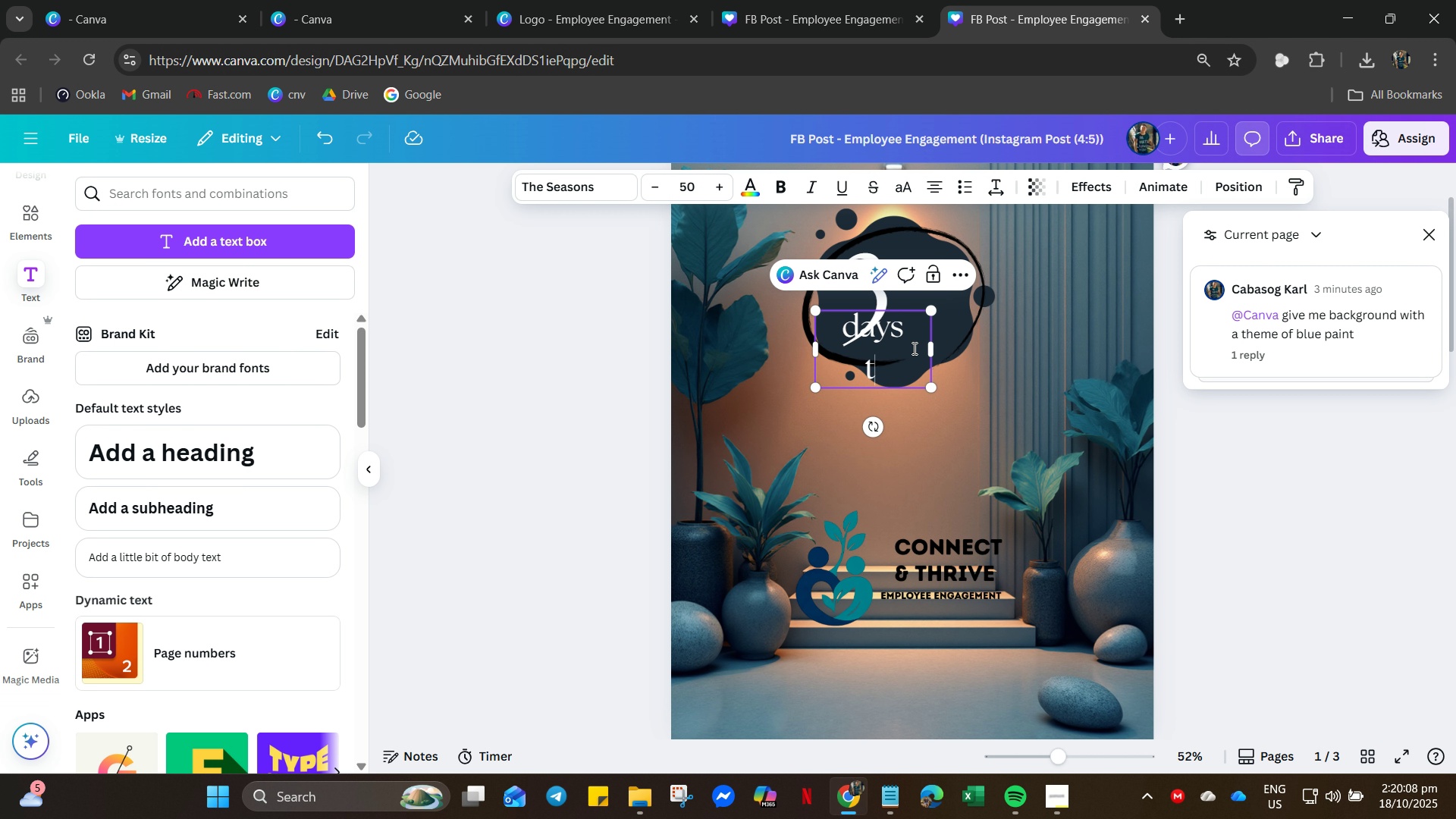 
type(to go)
 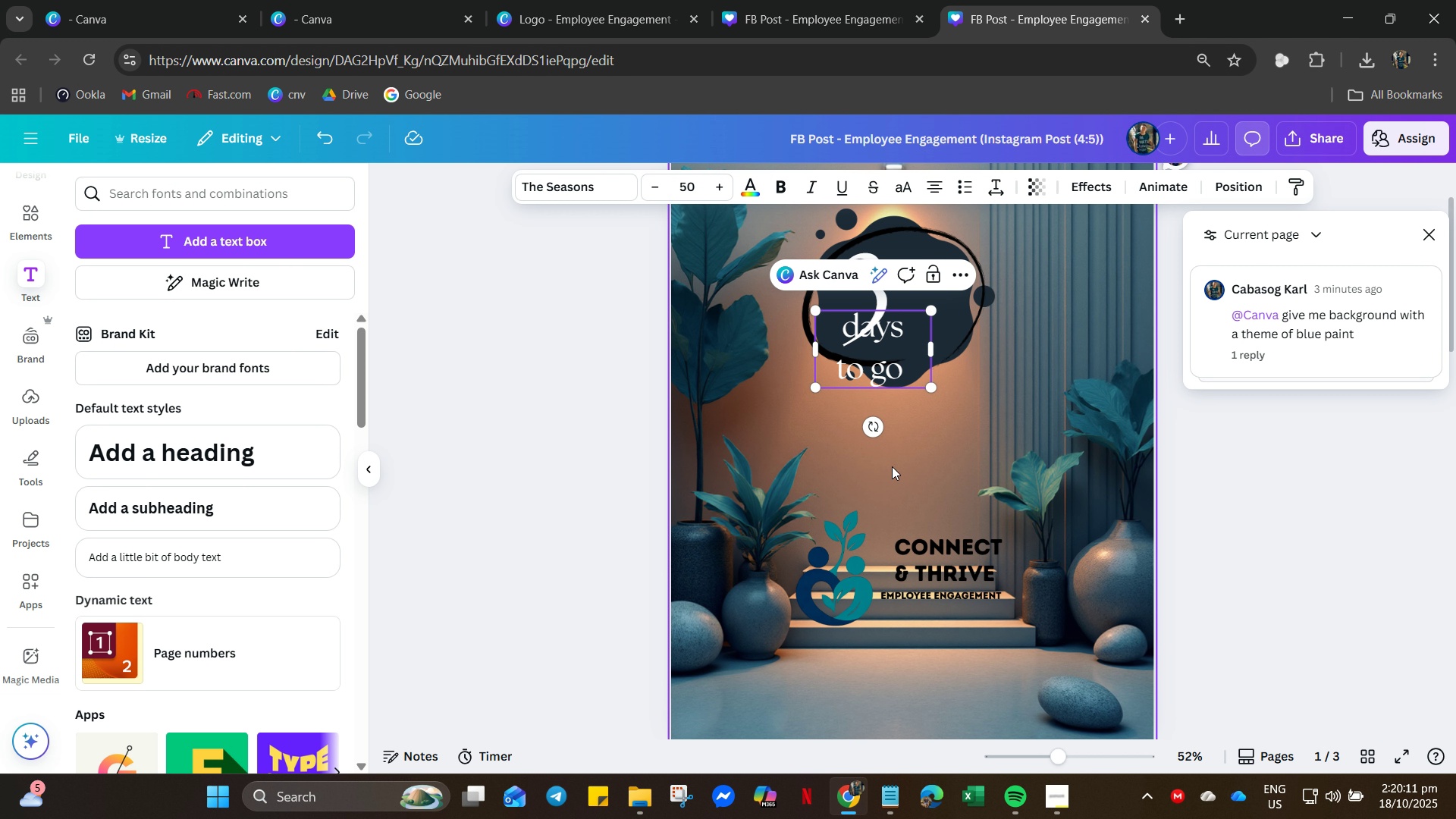 
left_click([914, 442])
 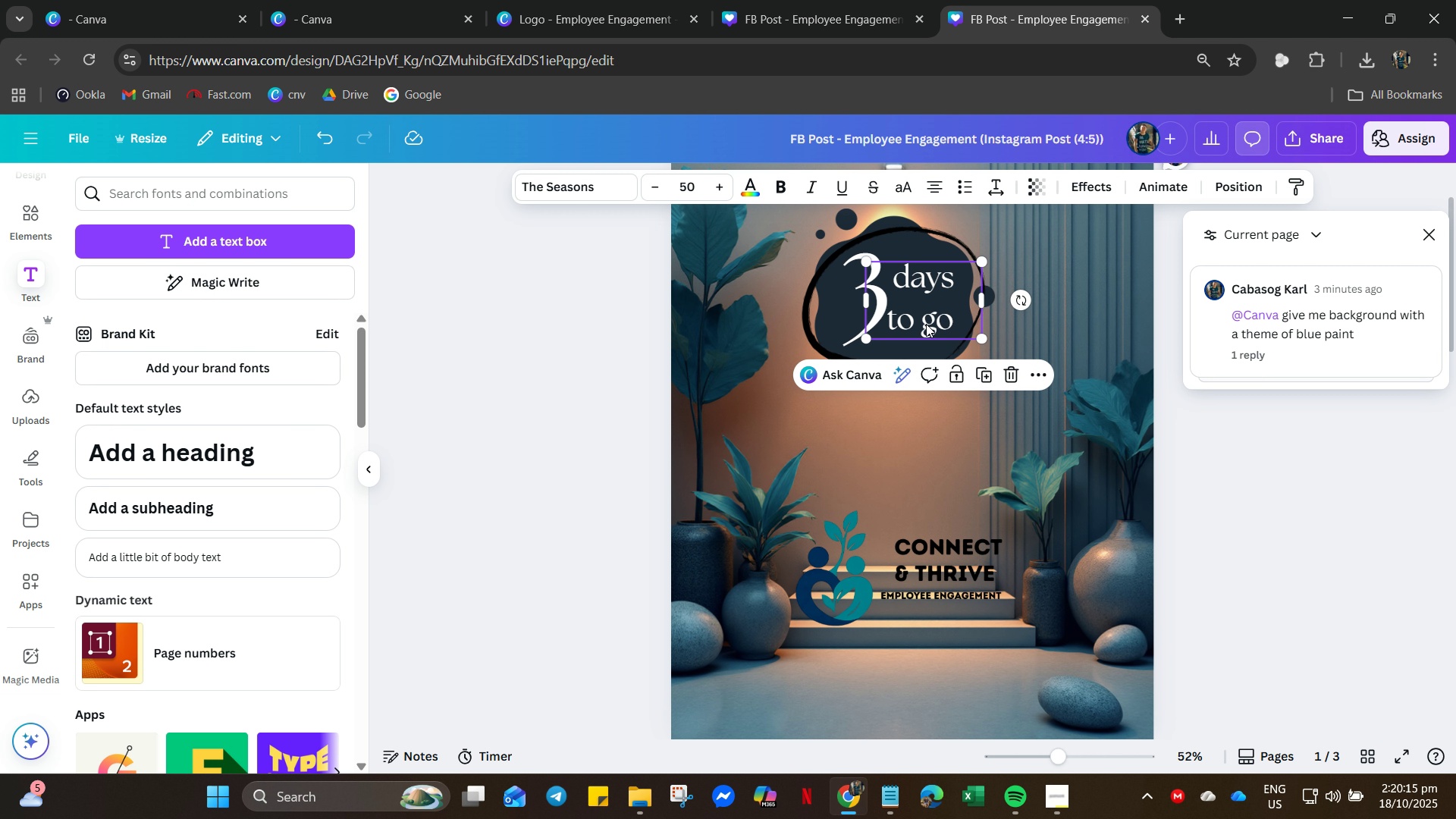 
wait(5.29)
 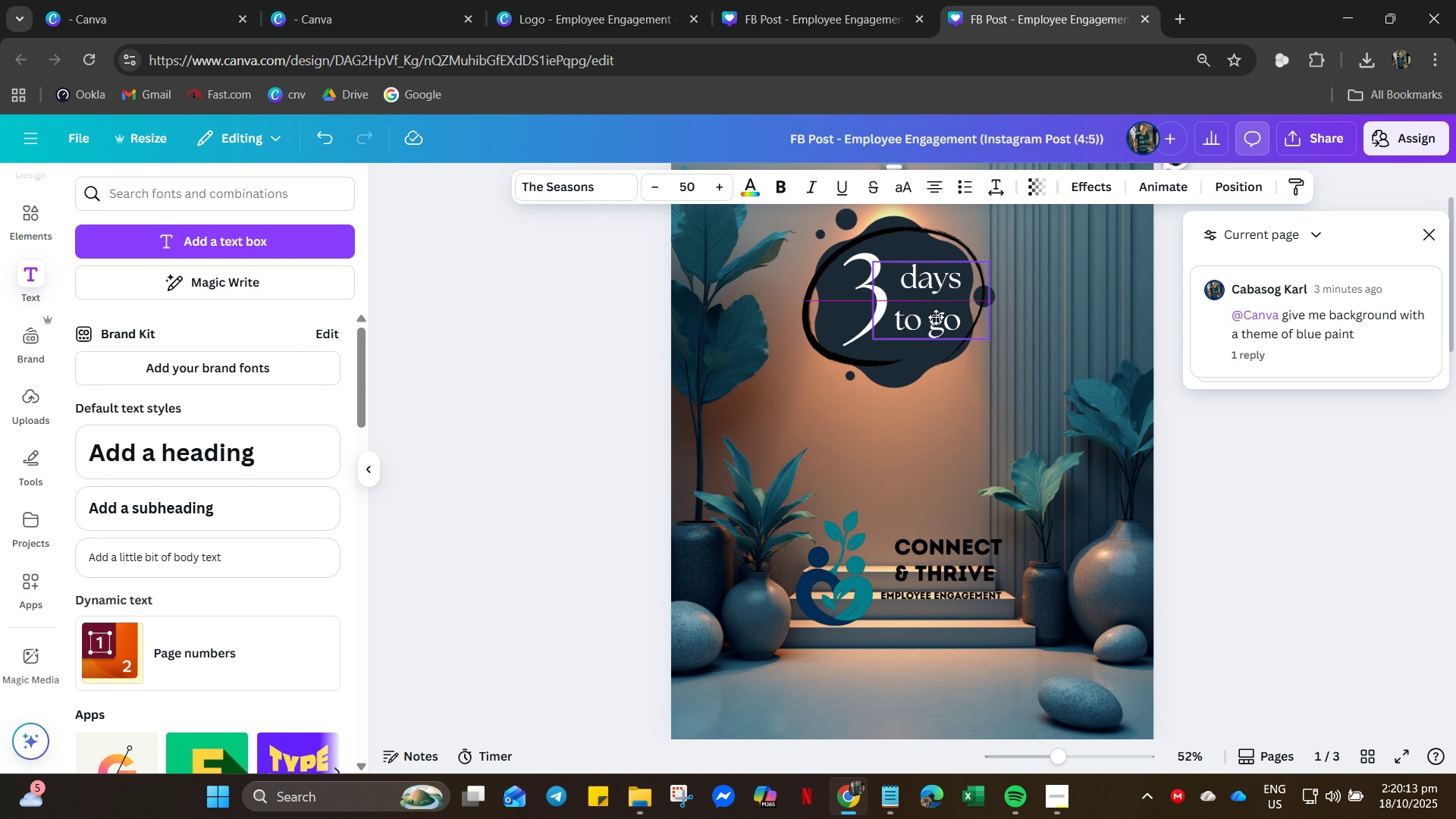 
key(Control+A)
 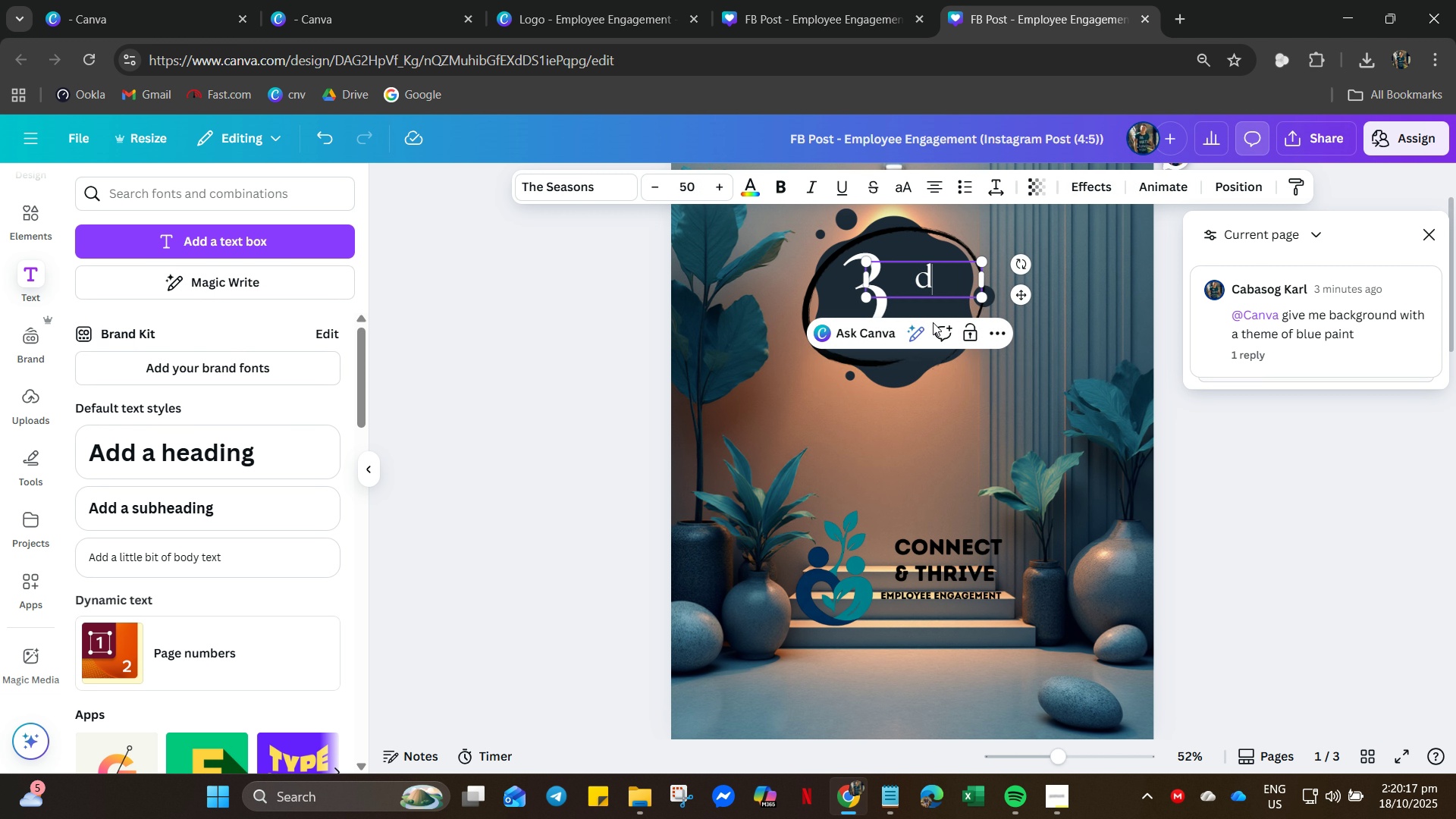 
type(d)
key(Backspace)
type(DAYS TO O)
key(Backspace)
key(Backspace)
key(Backspace)
key(Backspace)
key(Backspace)
 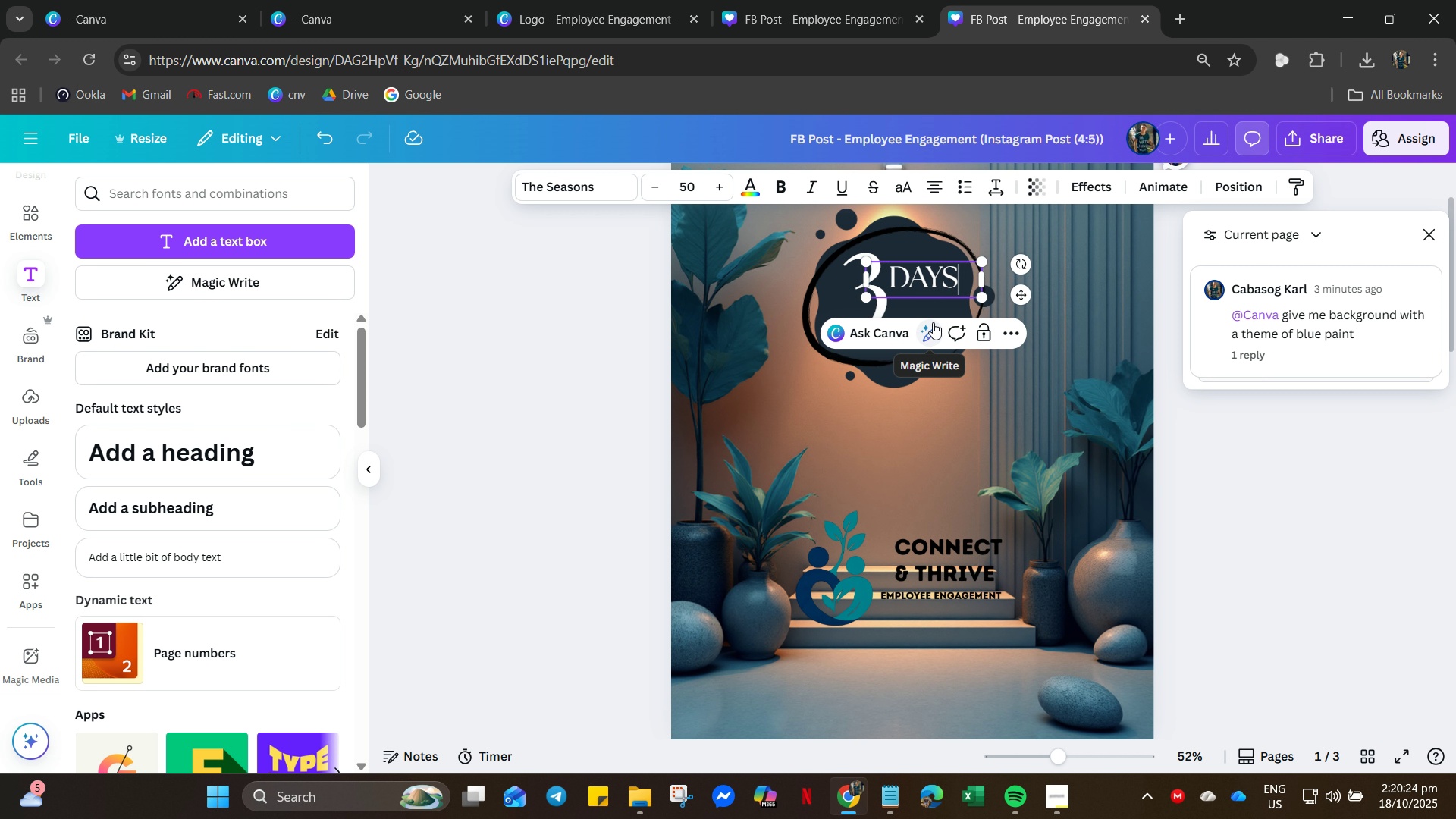 
key(Enter)
 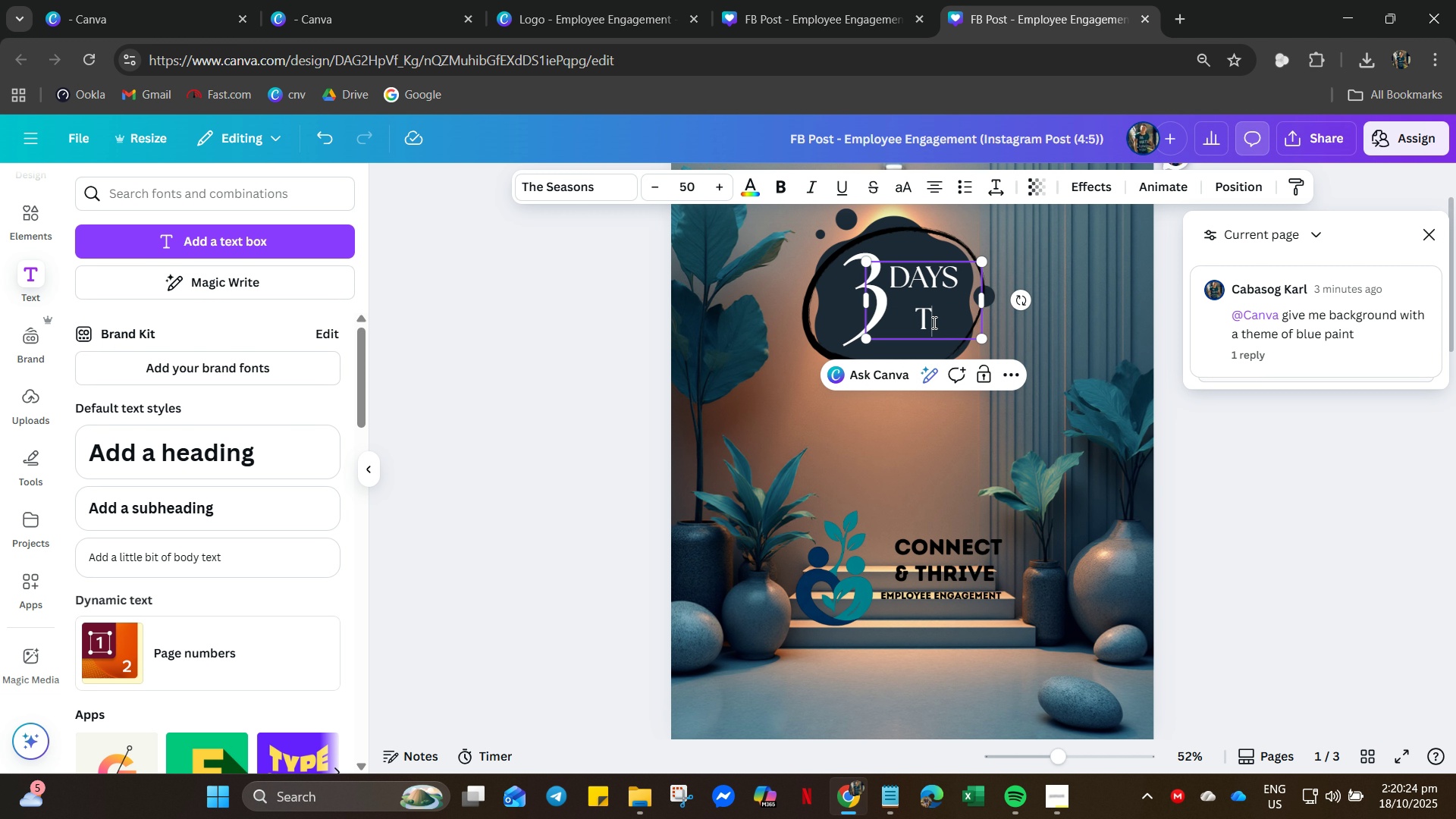 
type(TO GO)
 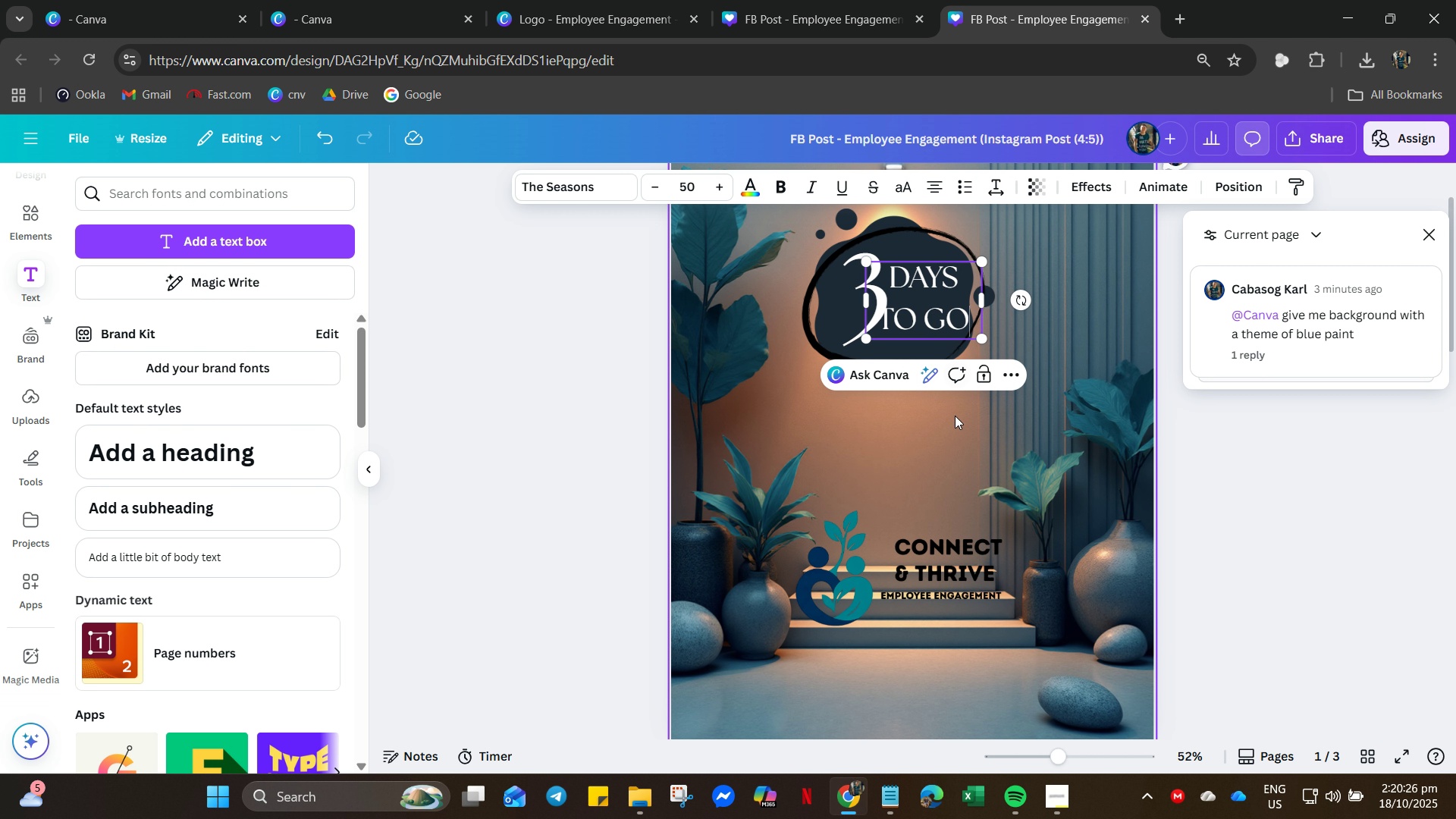 
left_click([940, 450])
 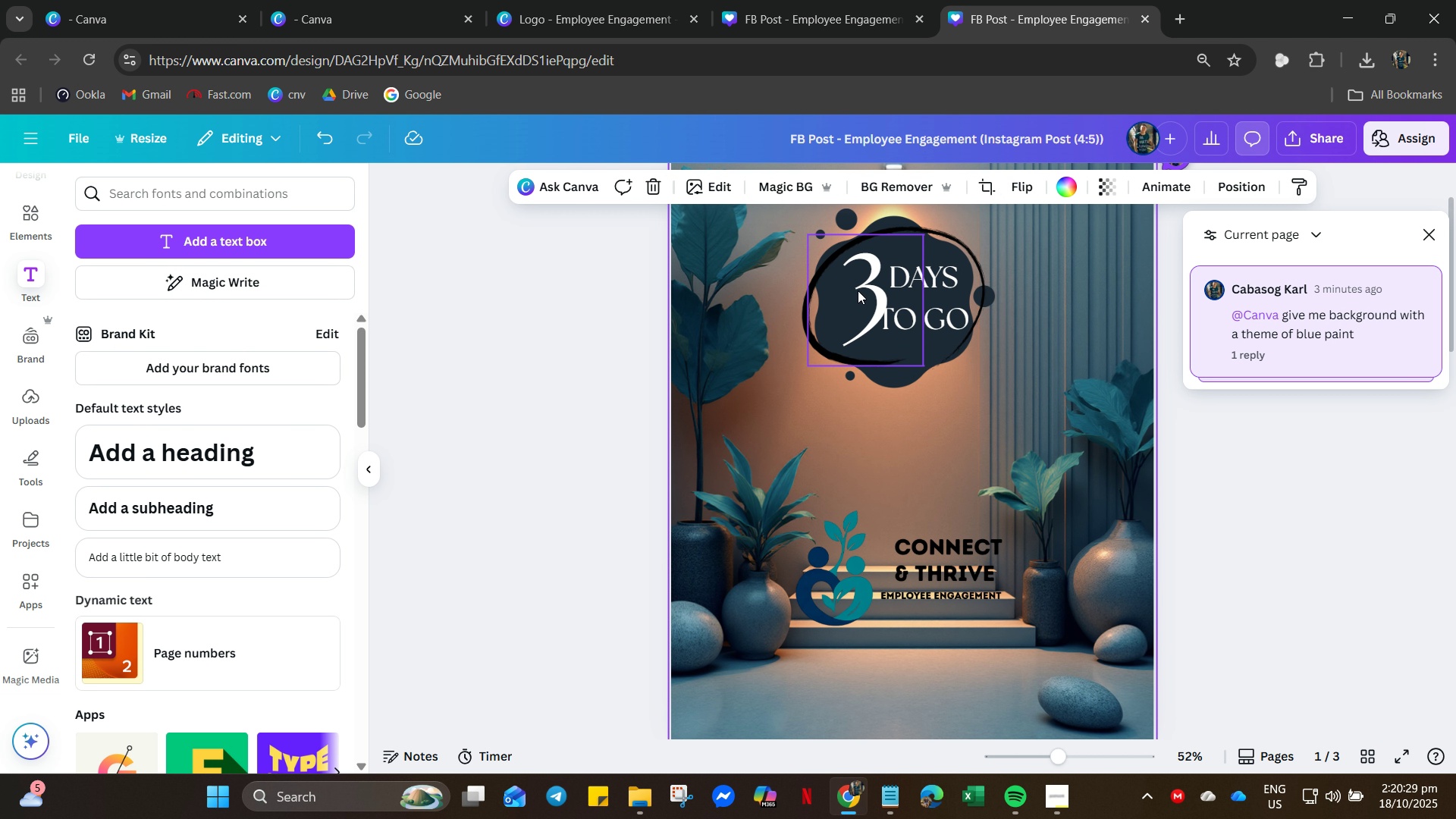 
left_click([861, 289])
 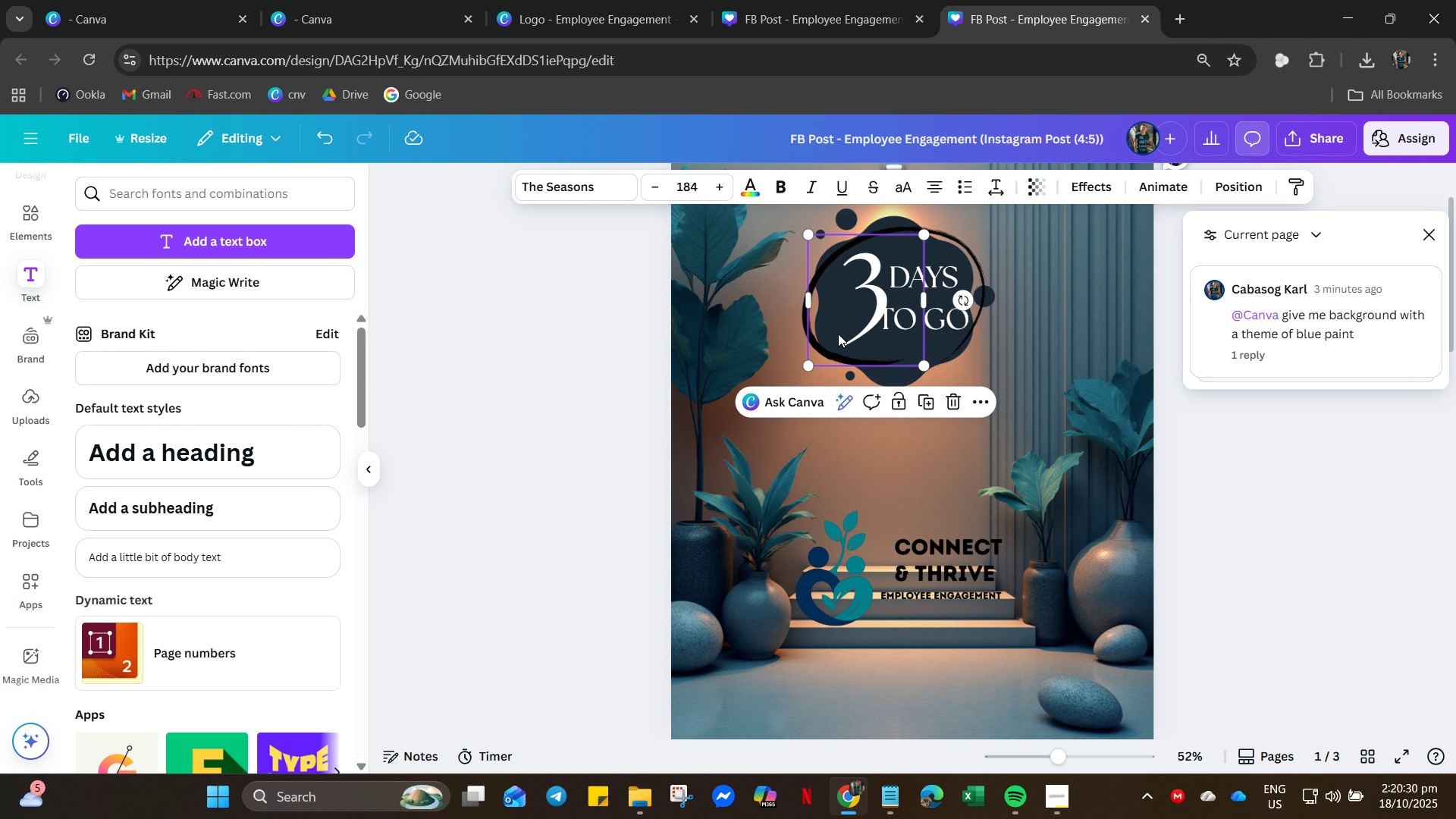 
key(ArrowLeft)
 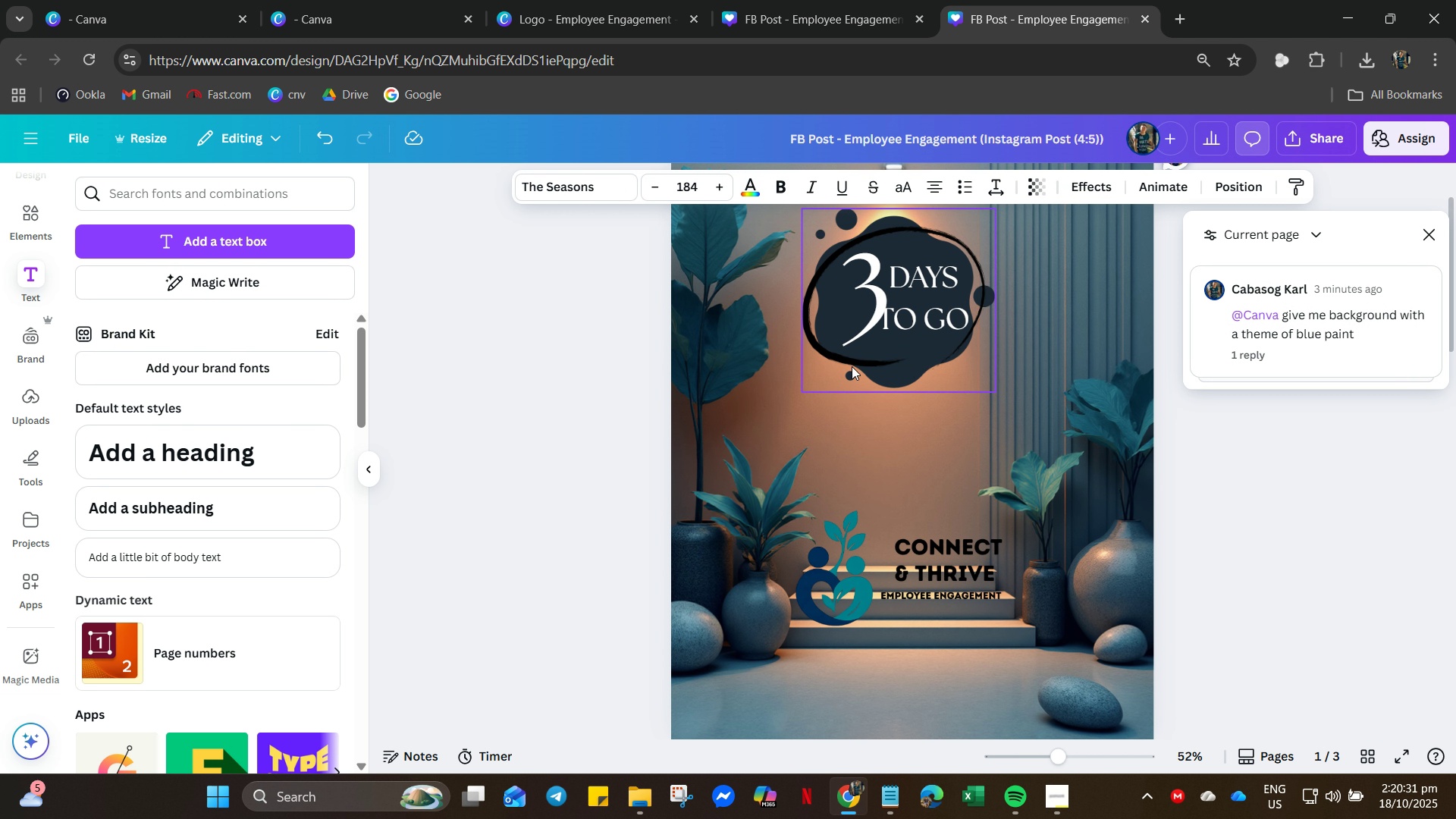 
key(ArrowLeft)
 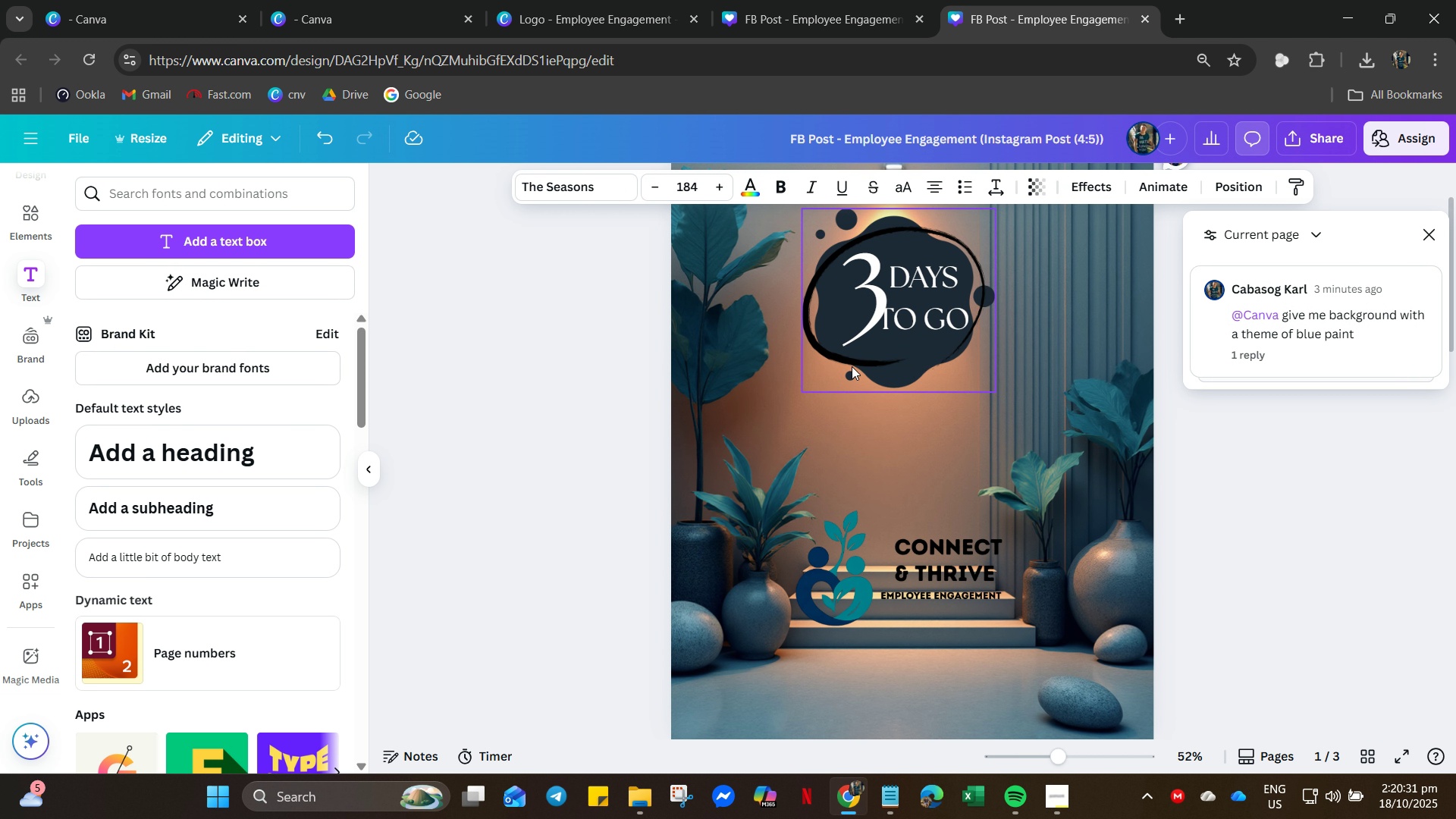 
key(ArrowLeft)
 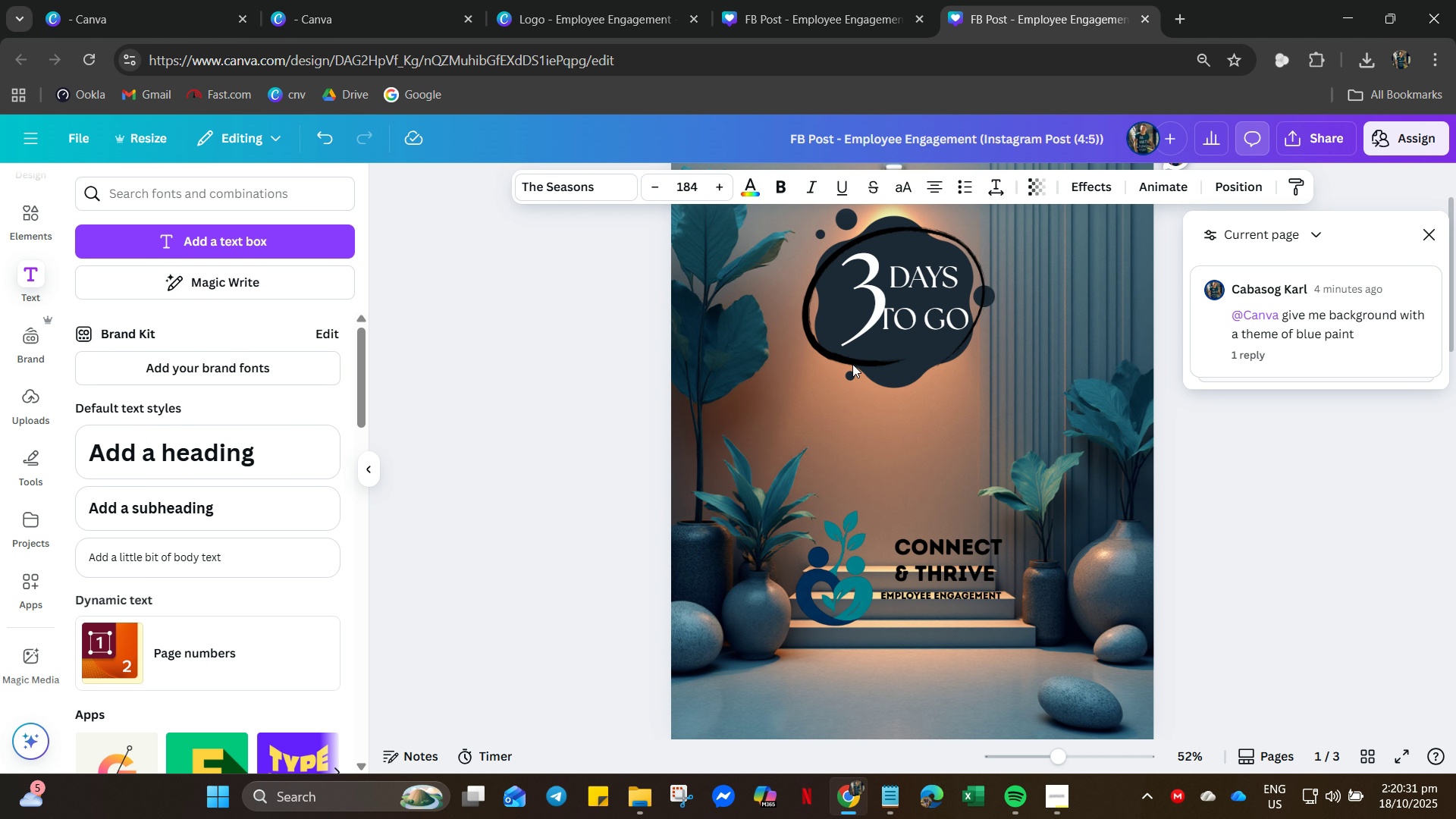 
hold_key(key=ArrowLeft, duration=0.51)
 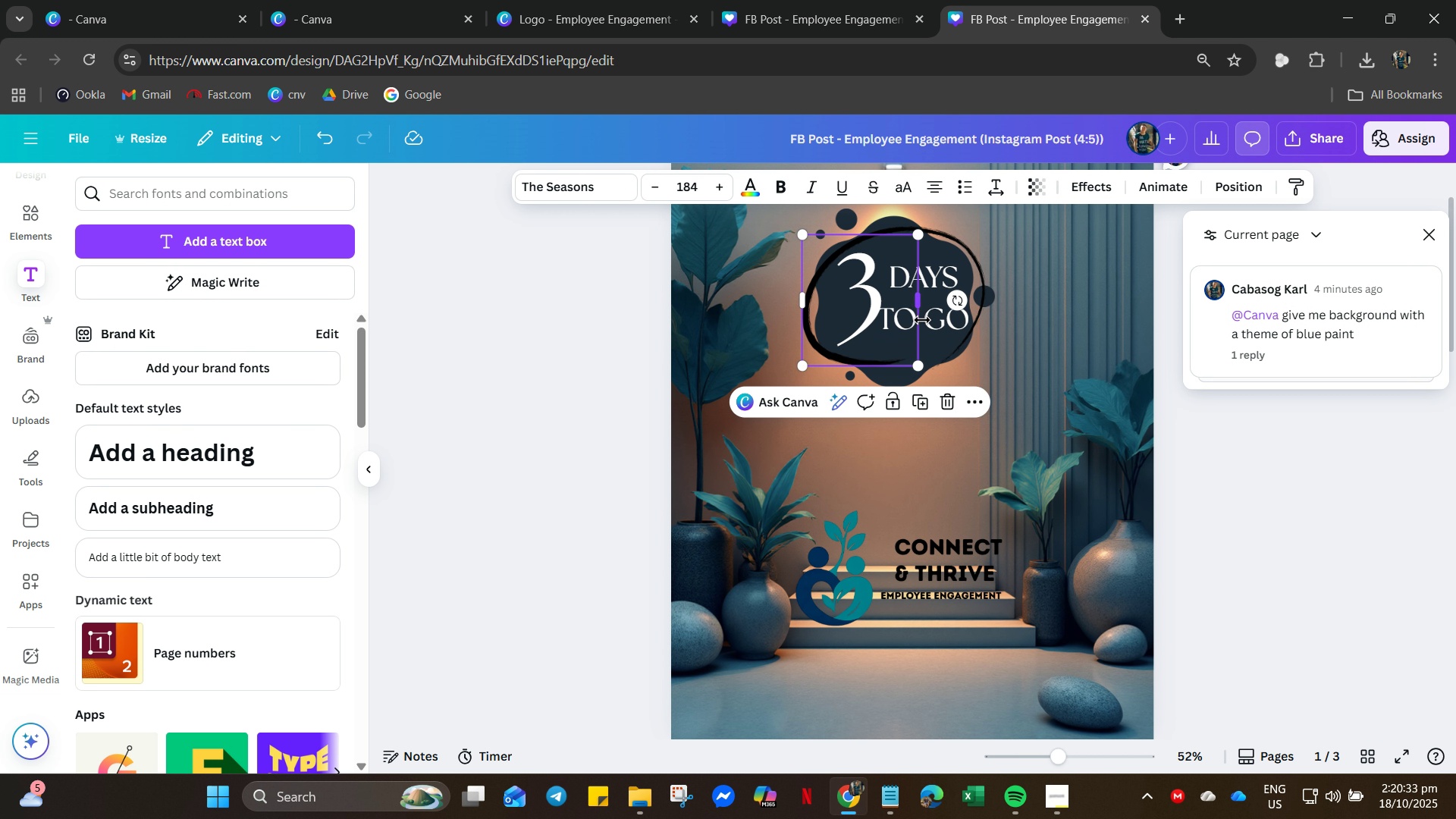 
left_click([922, 320])
 